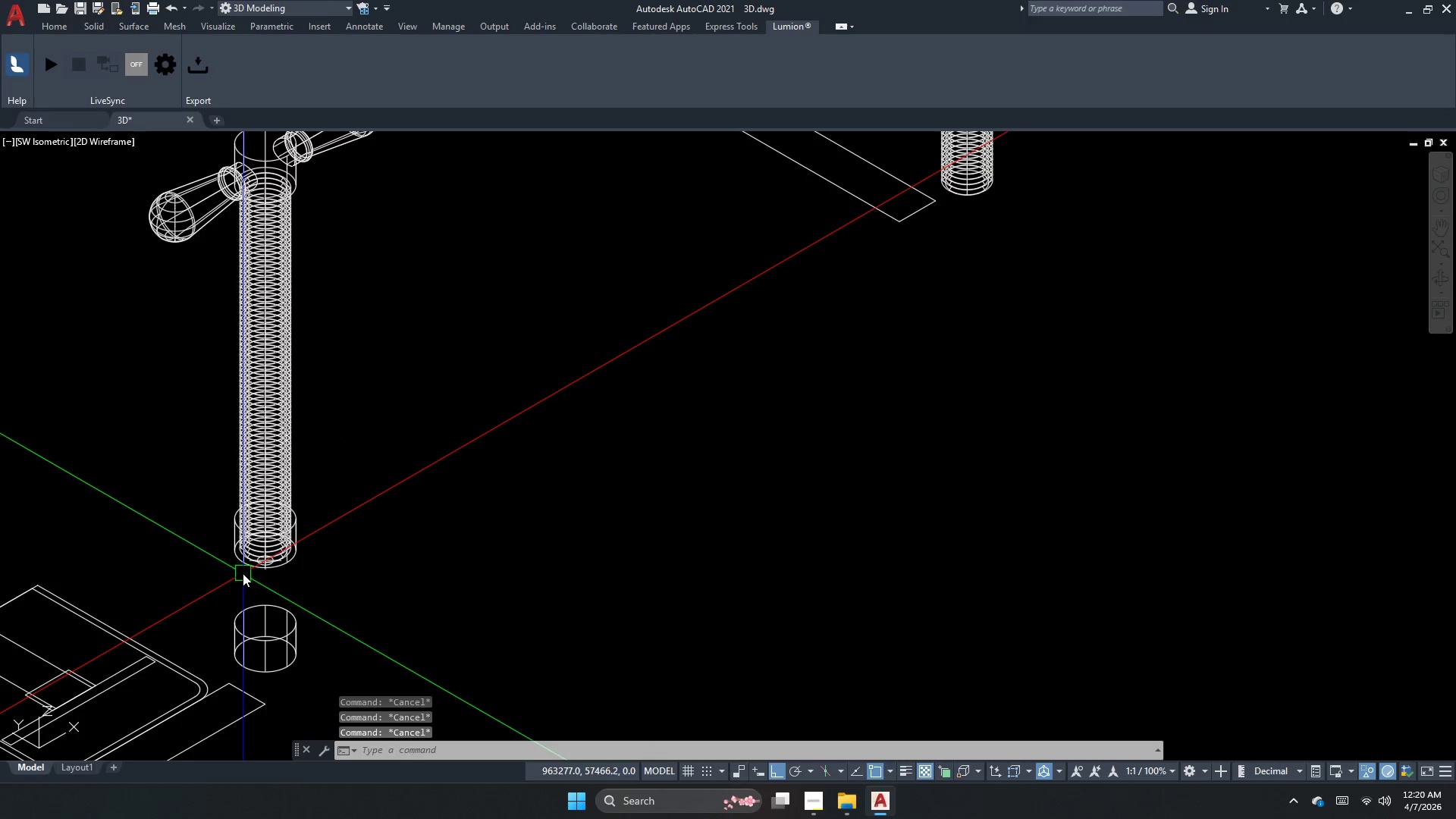 
left_click_drag(start_coordinate=[211, 494], to_coordinate=[220, 516])
 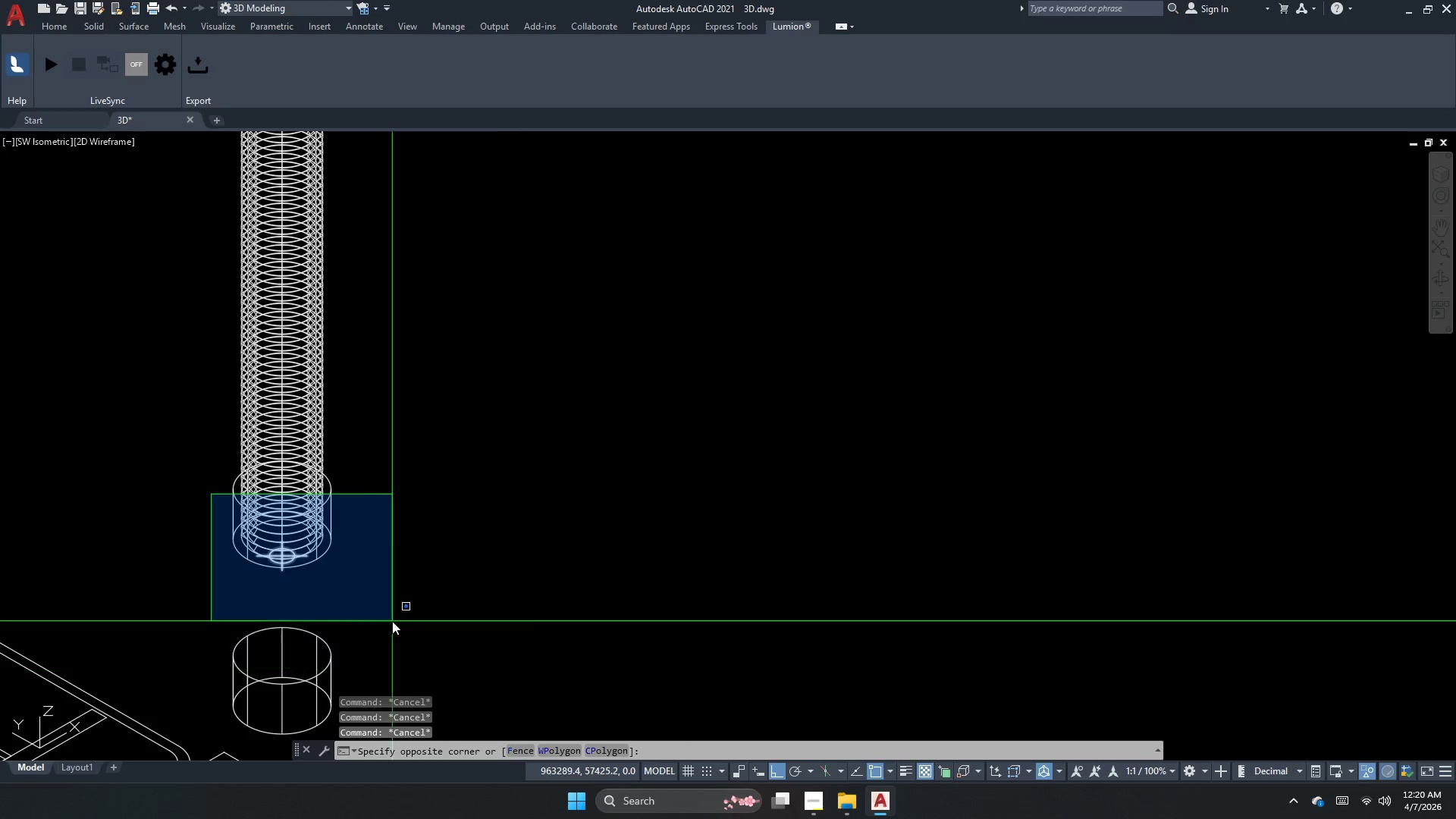 
scroll: coordinate [237, 569], scroll_direction: up, amount: 1.0
 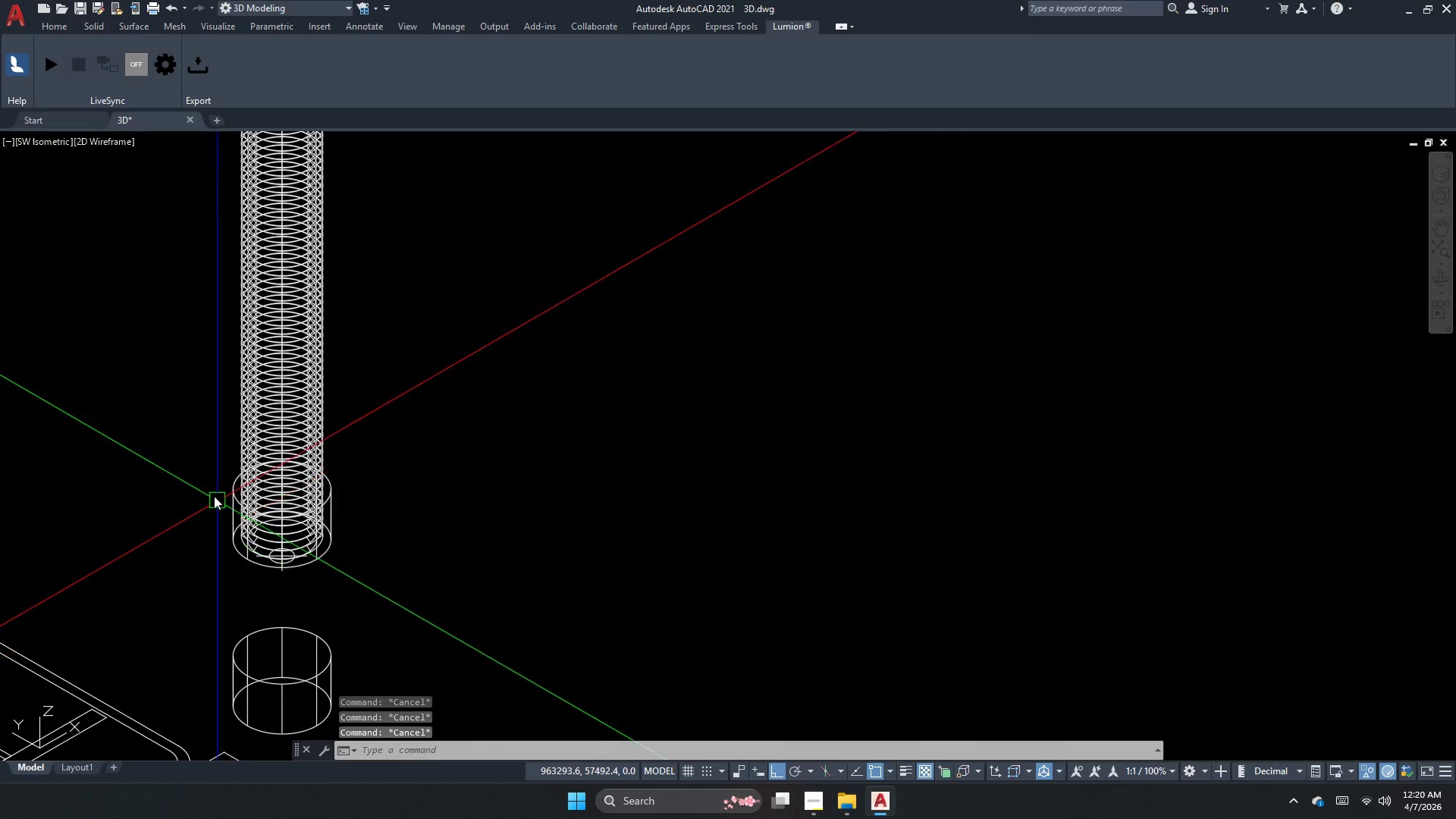 
left_click([375, 597])
 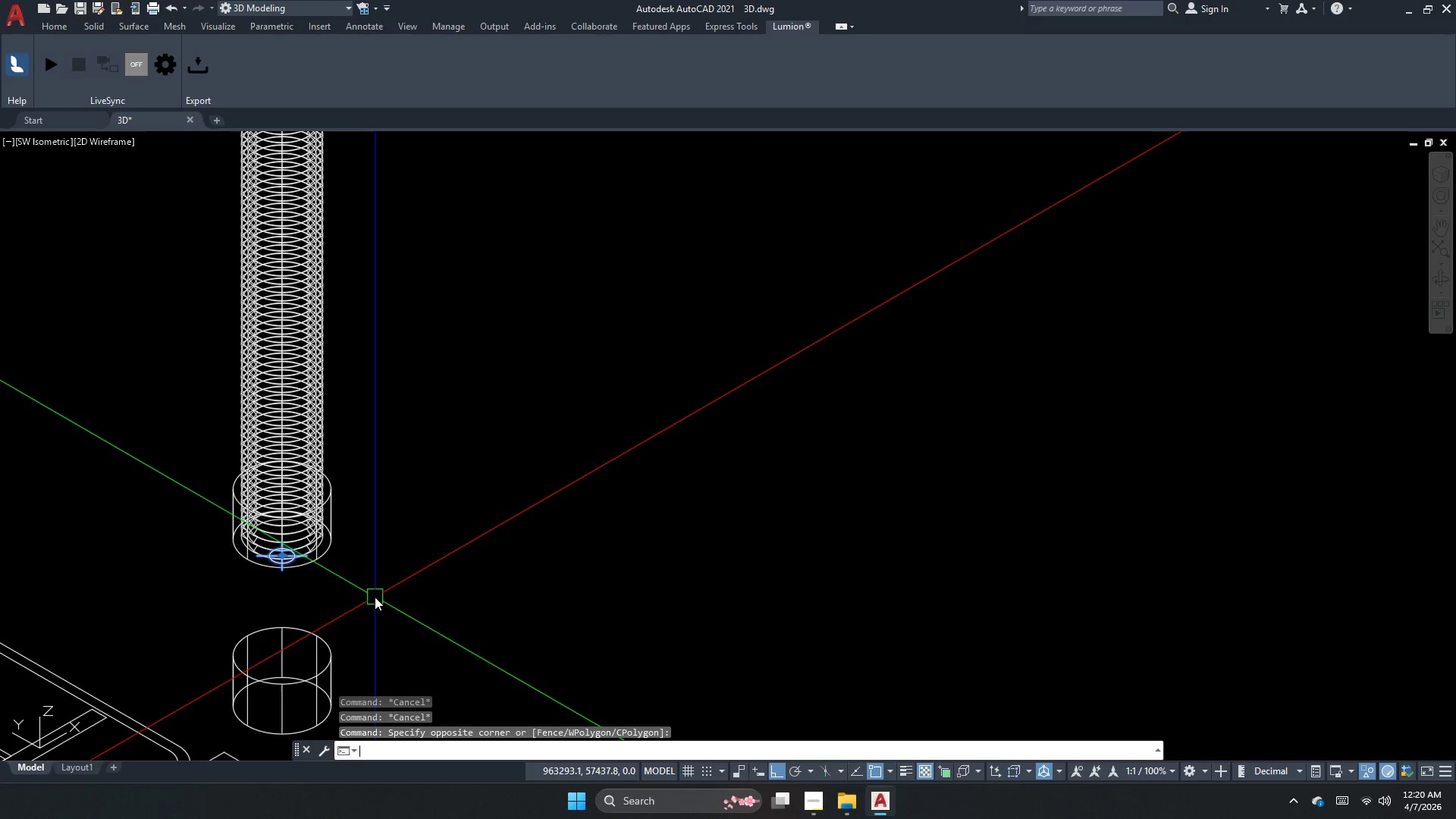 
type(e )
key(Escape)
key(Escape)
type(su)
 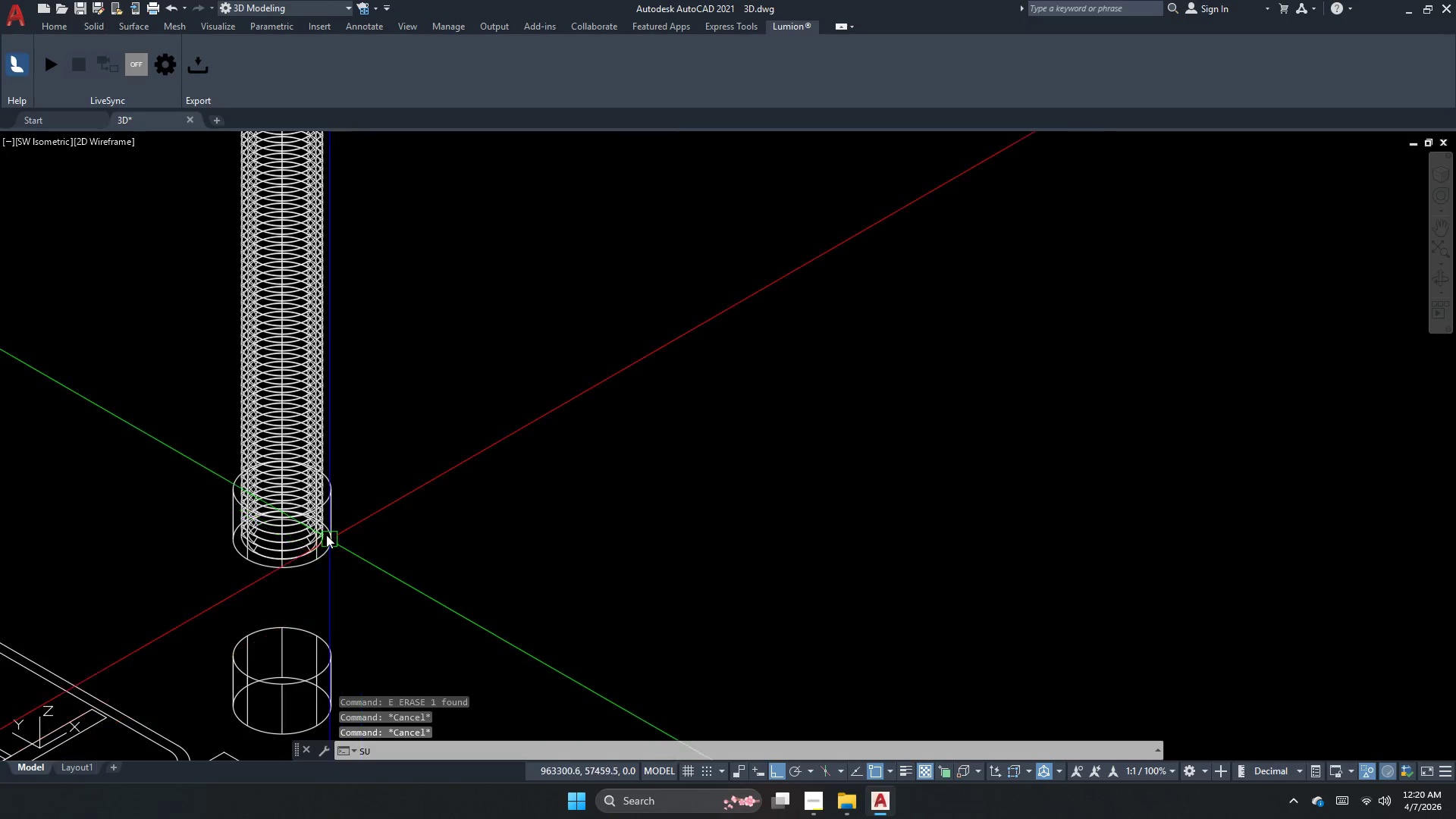 
key(Space)
 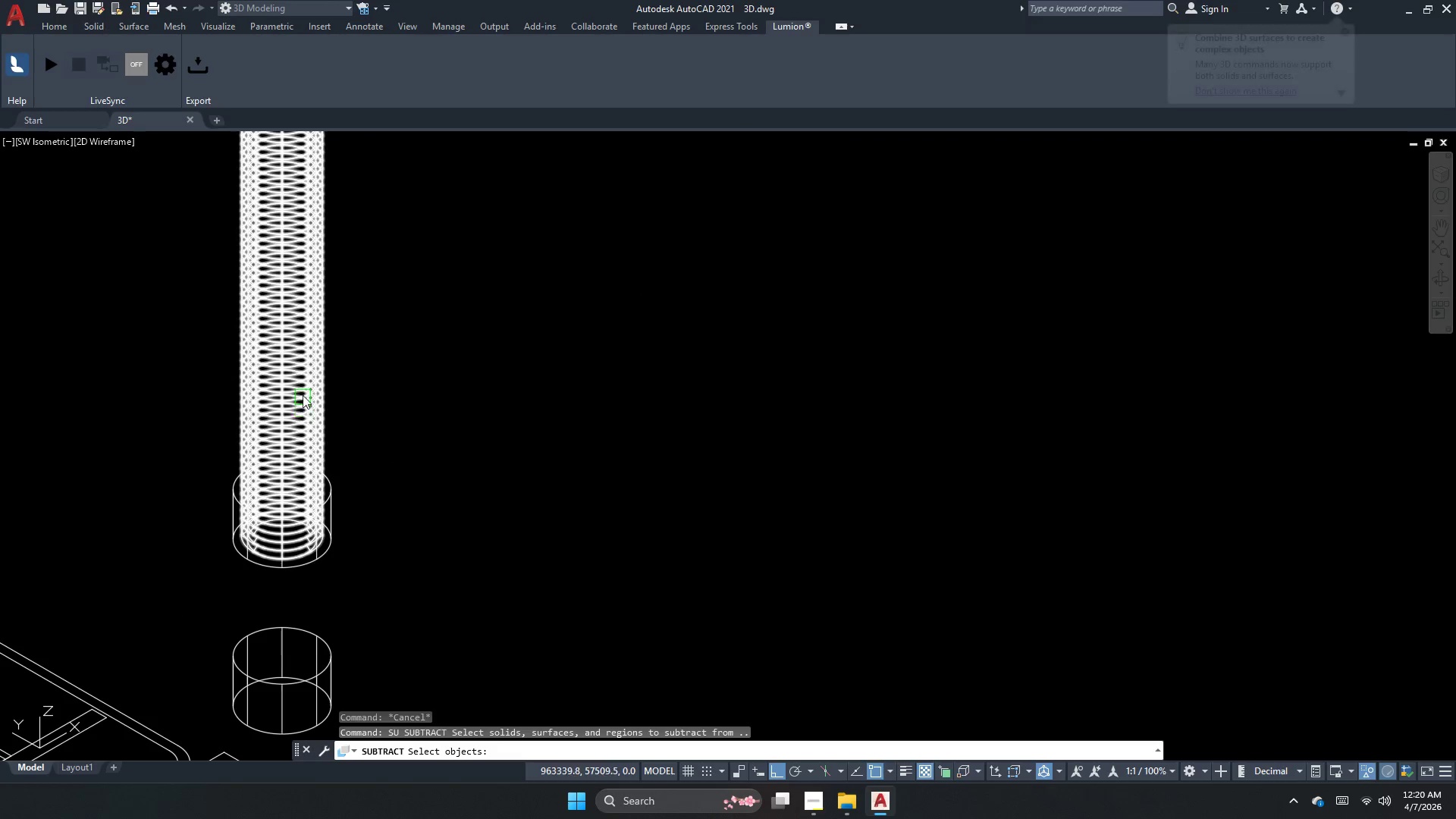 
left_click([303, 386])
 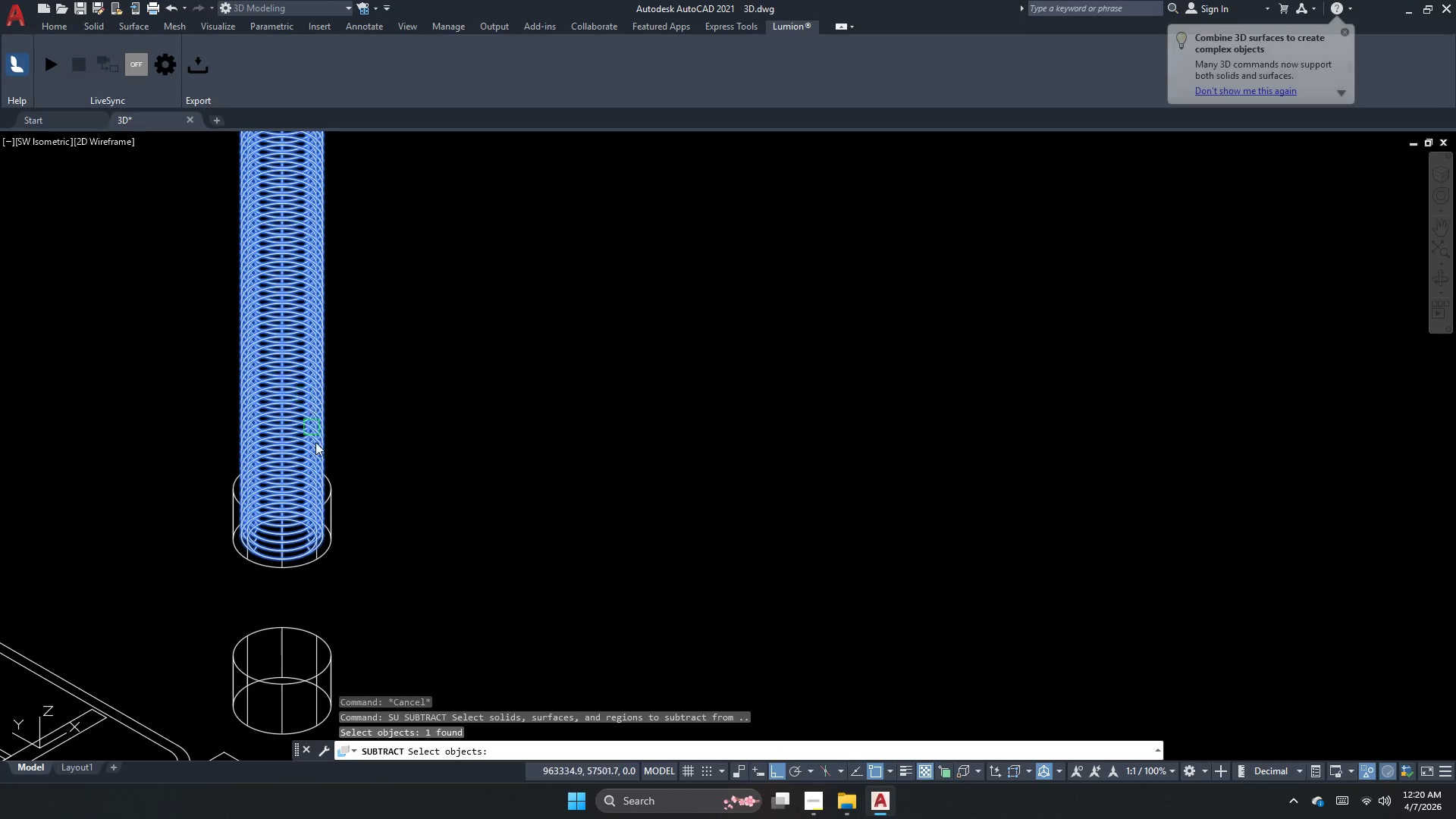 
key(Space)
 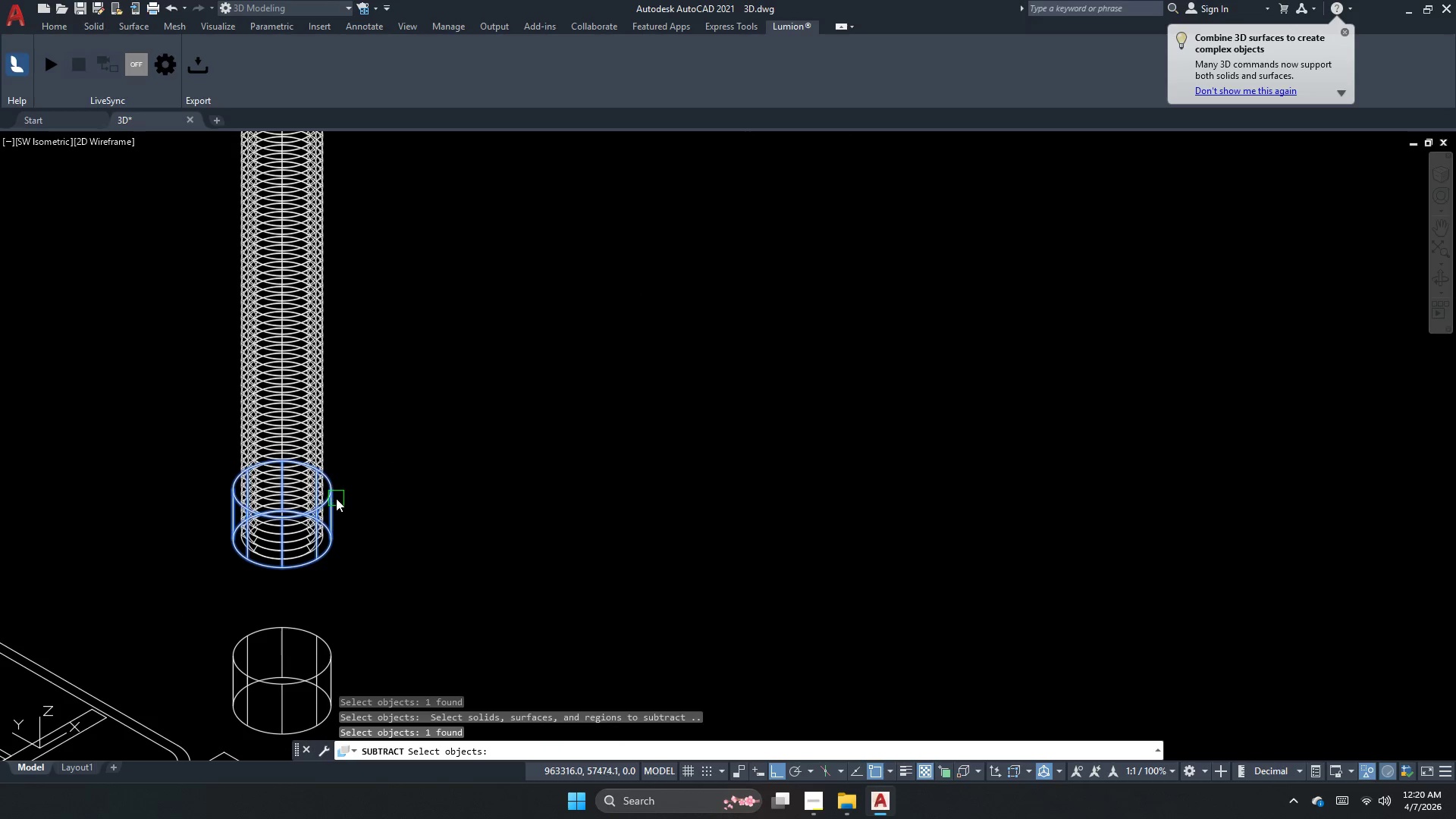 
key(Space)
 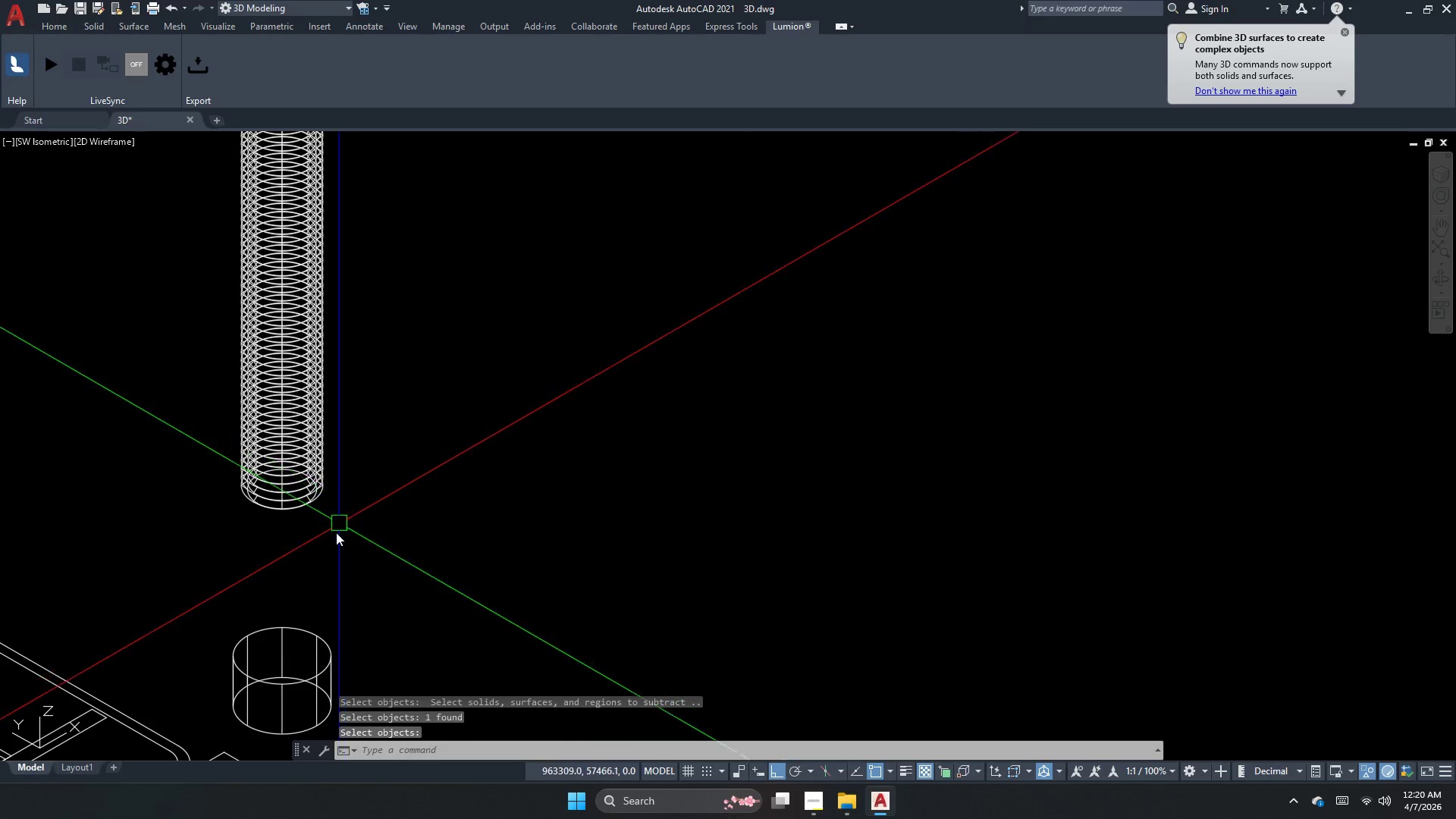 
key(Escape)
 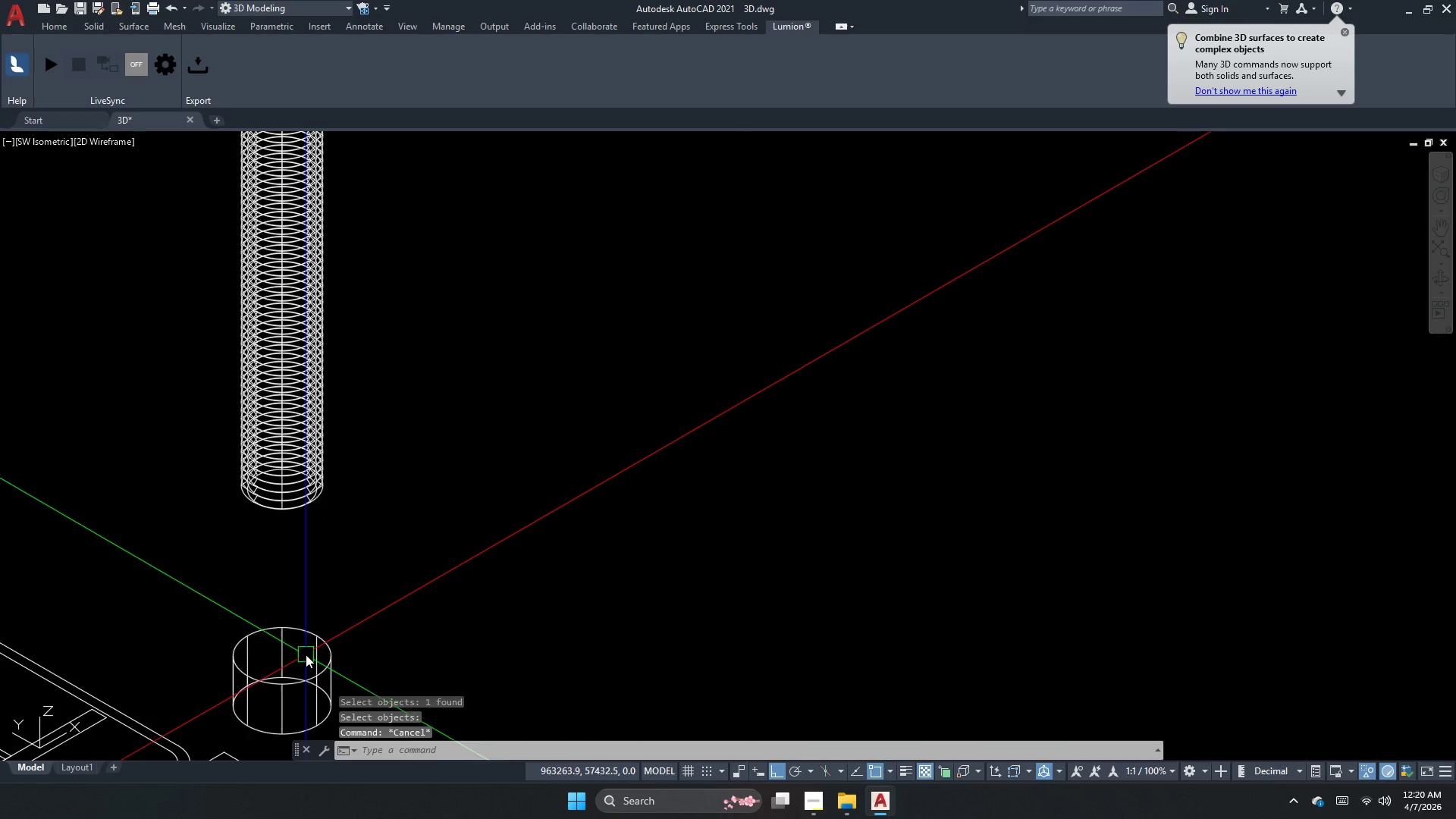 
left_click([306, 654])
 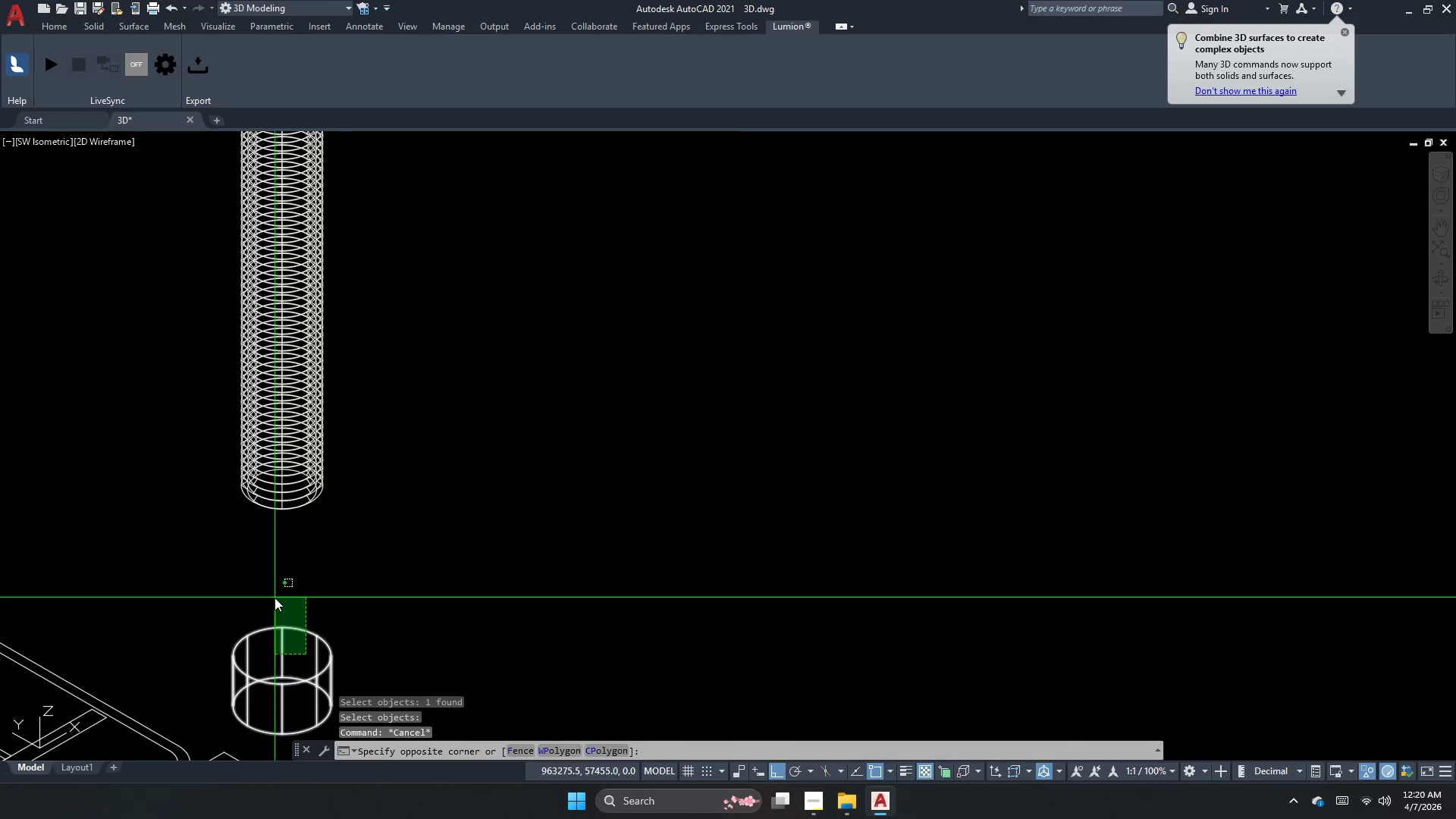 
key(M)
 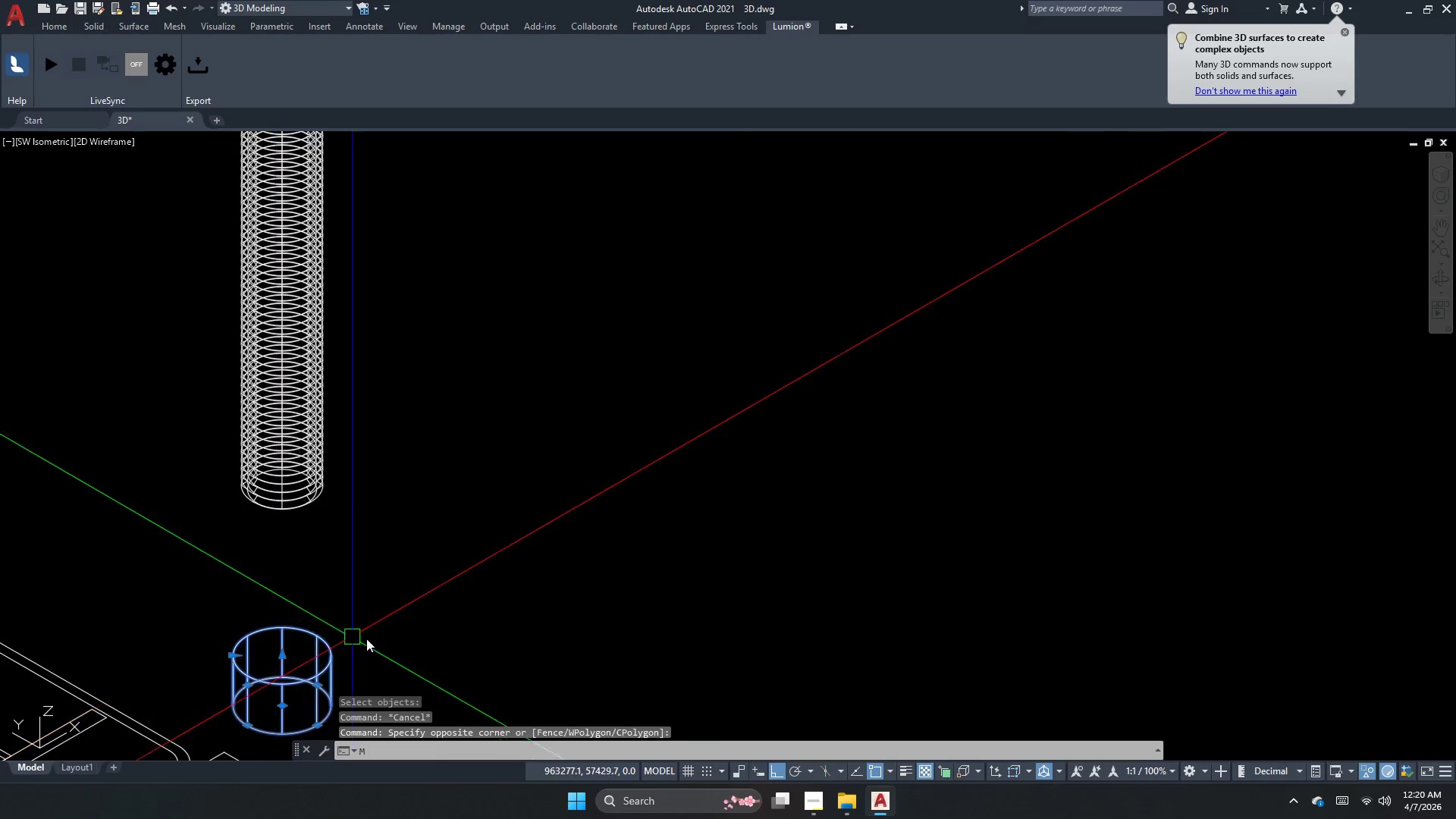 
key(Space)
 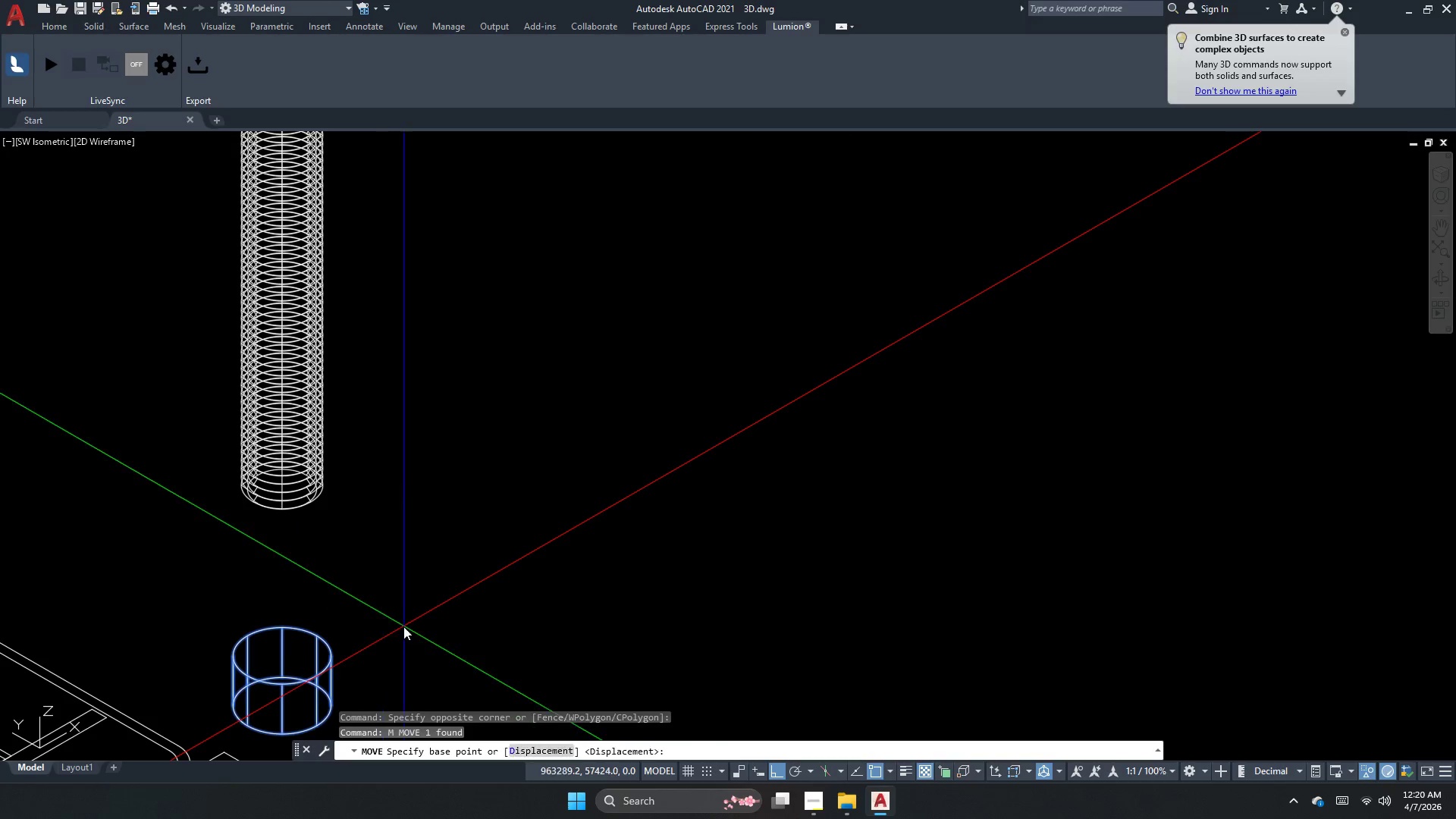 
left_click_drag(start_coordinate=[403, 623], to_coordinate=[403, 600])
 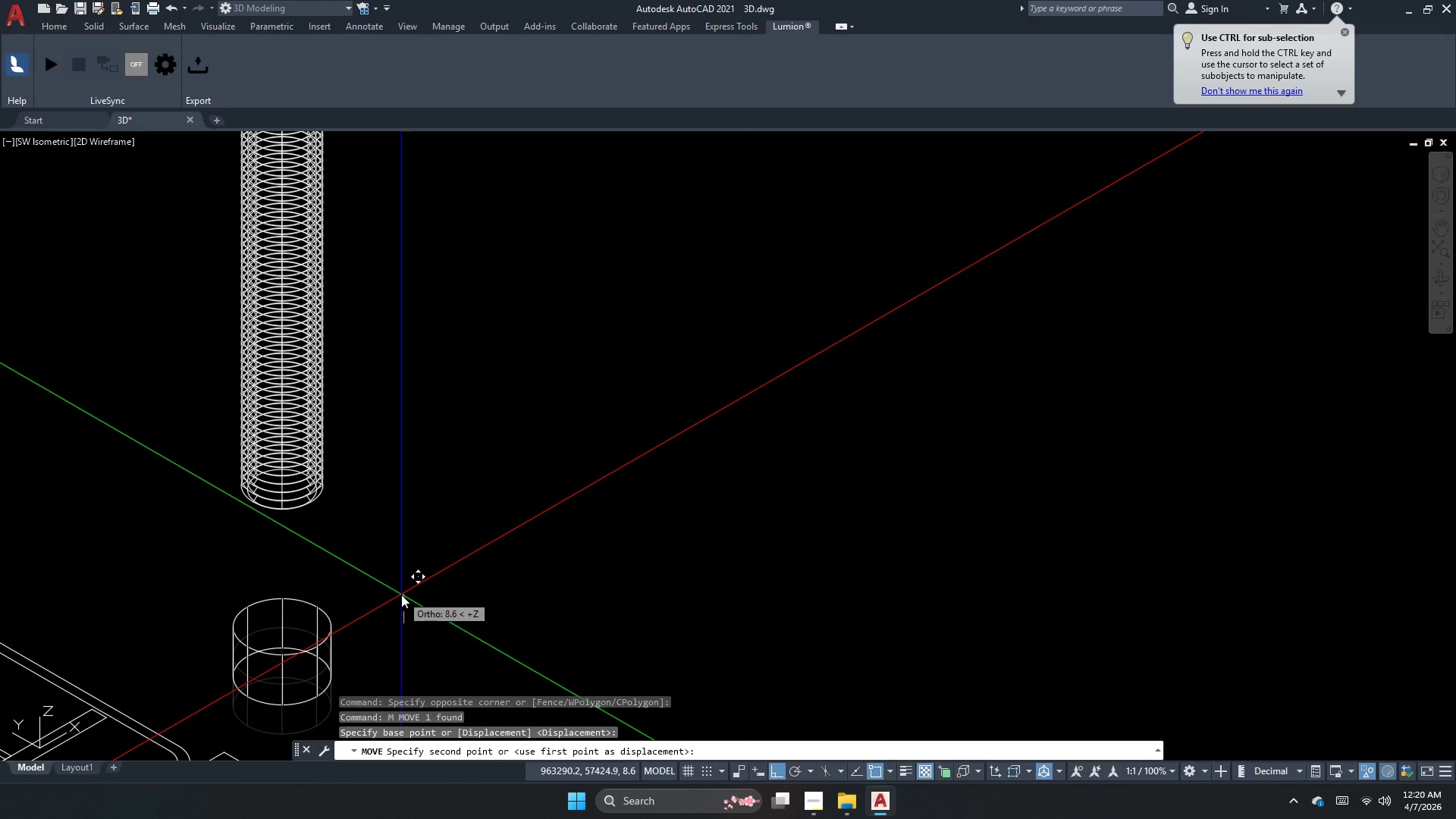 
key(Numpad5)
 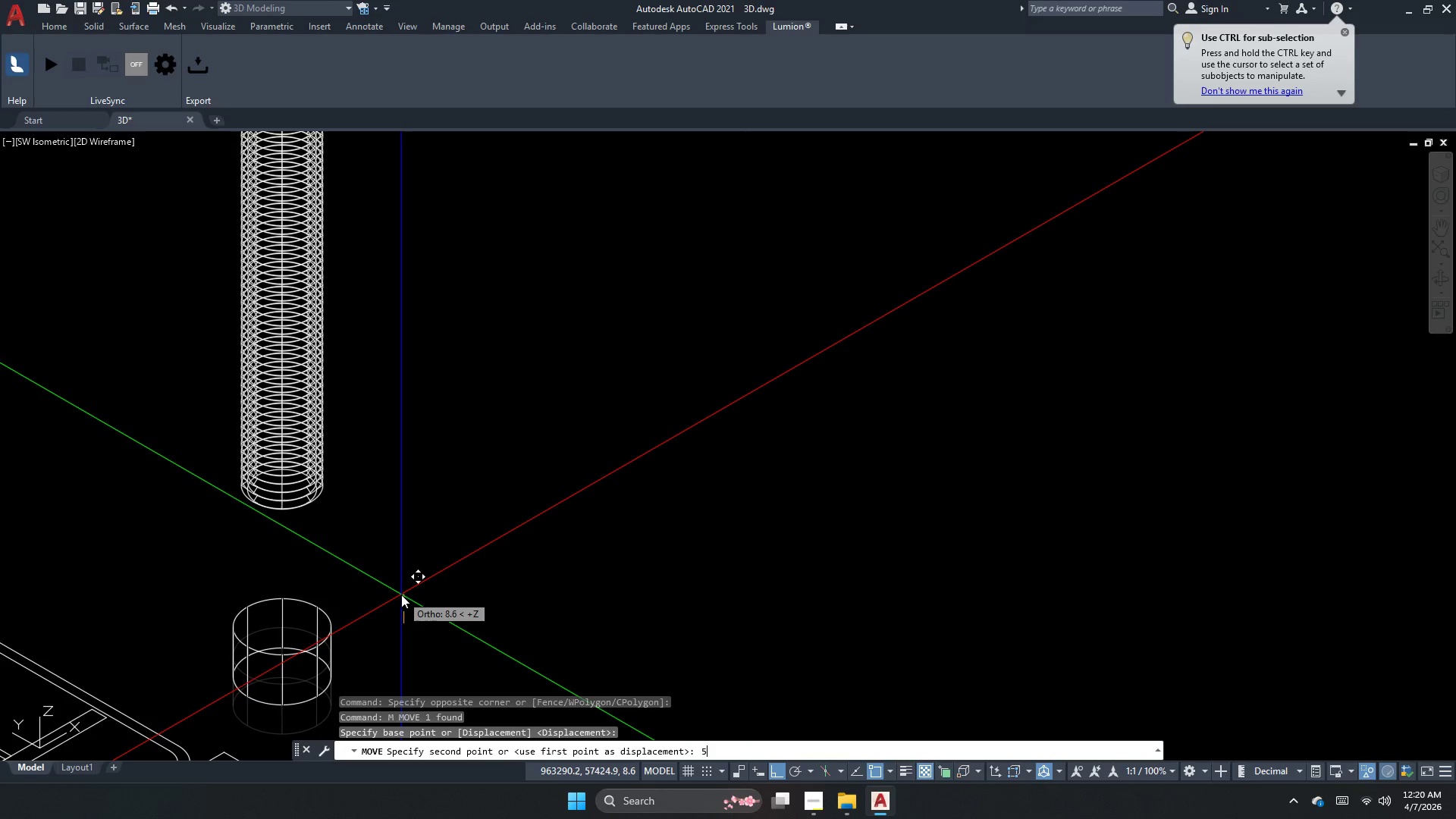 
key(Numpad0)
 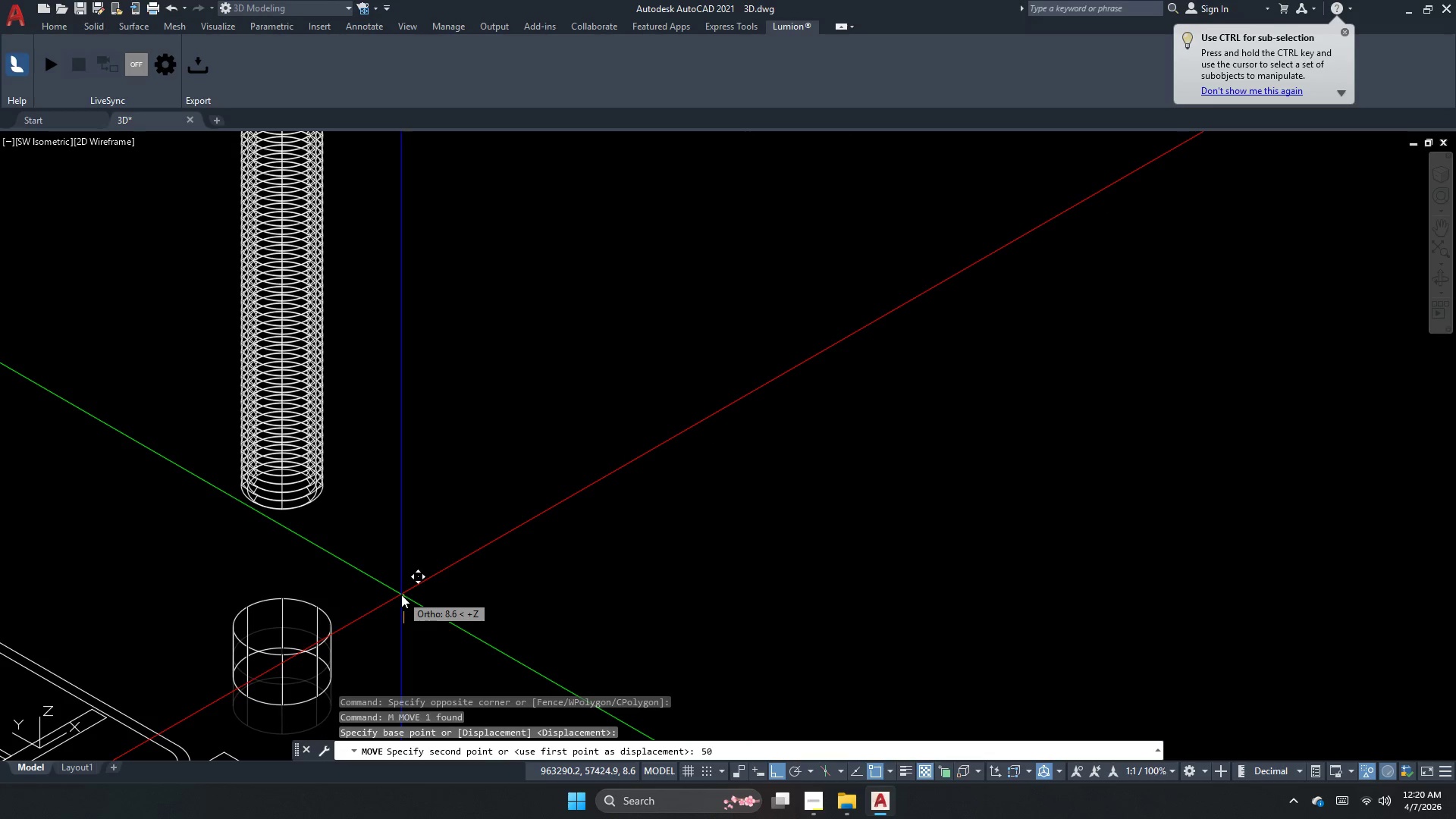 
key(NumpadEnter)
 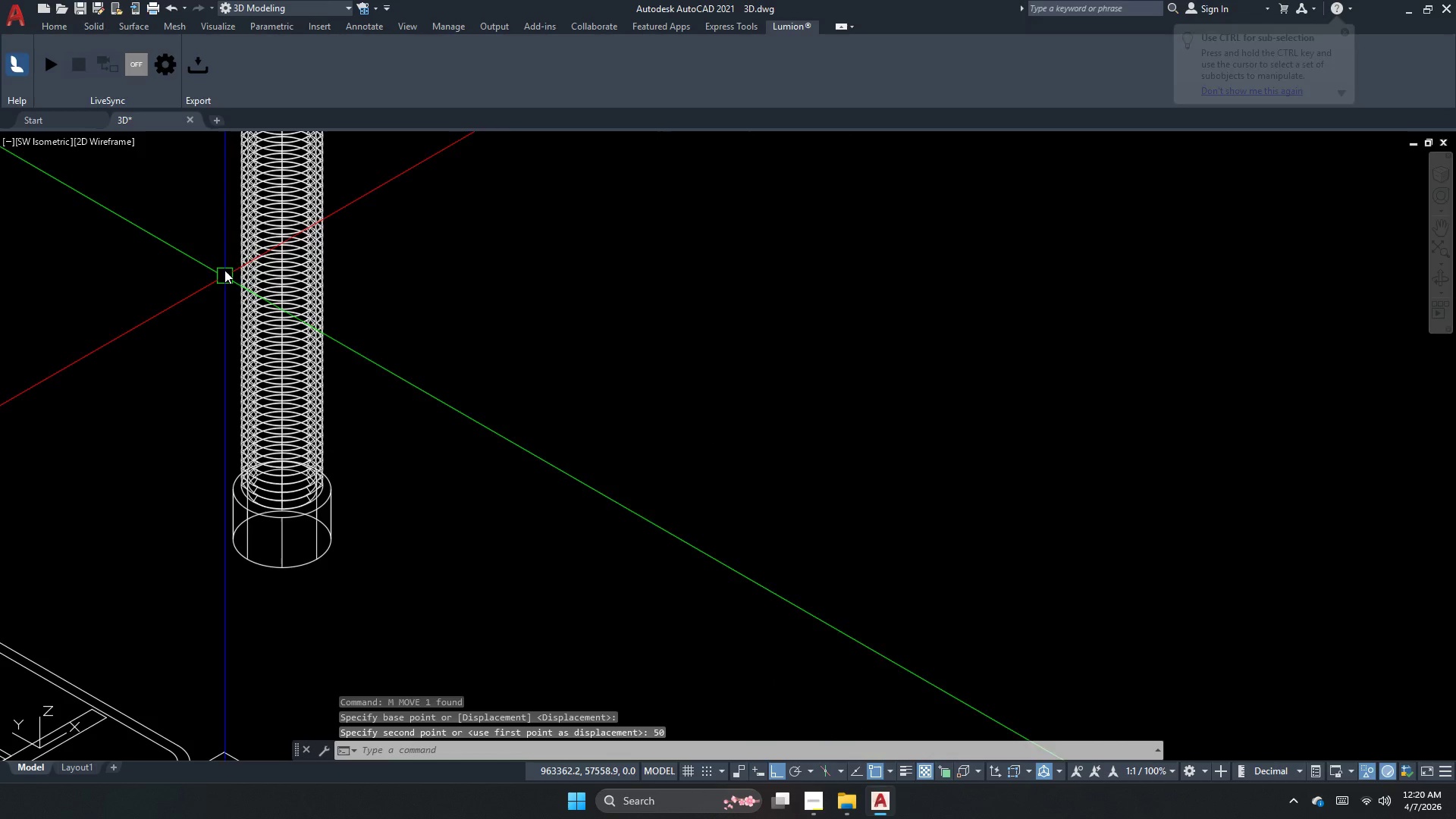 
key(Escape)
 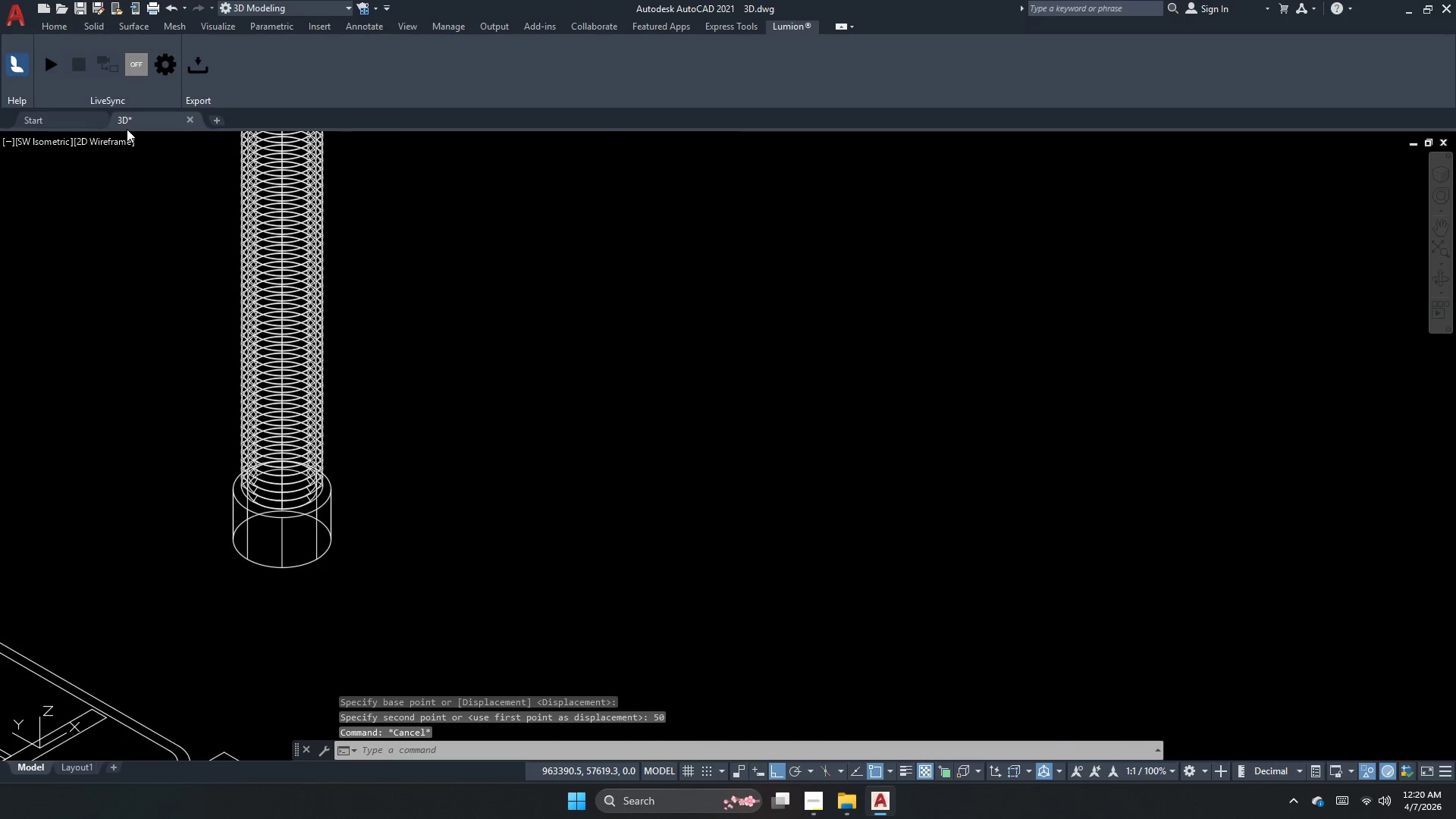 
double_click([119, 131])
 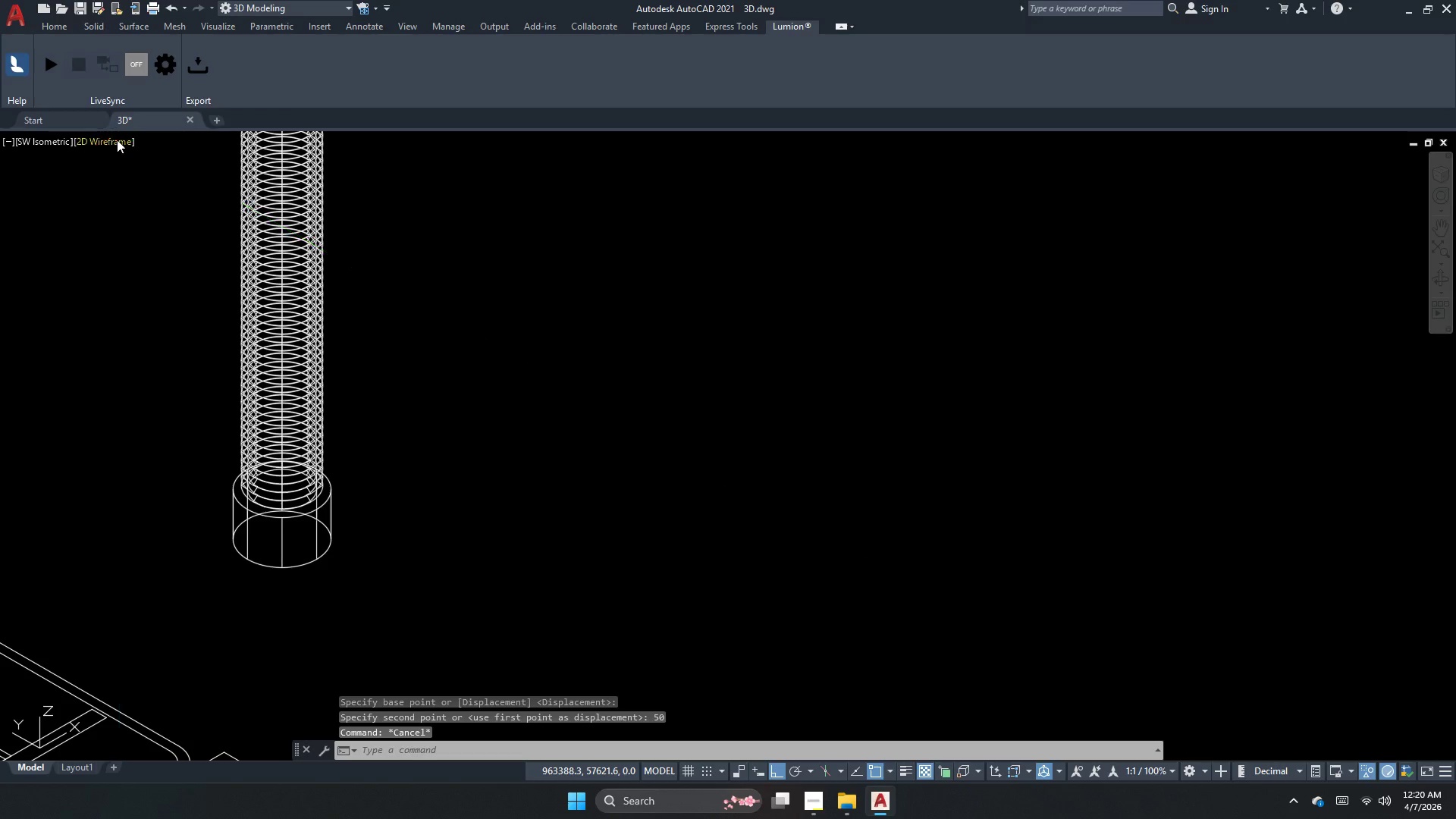 
key(Escape)
 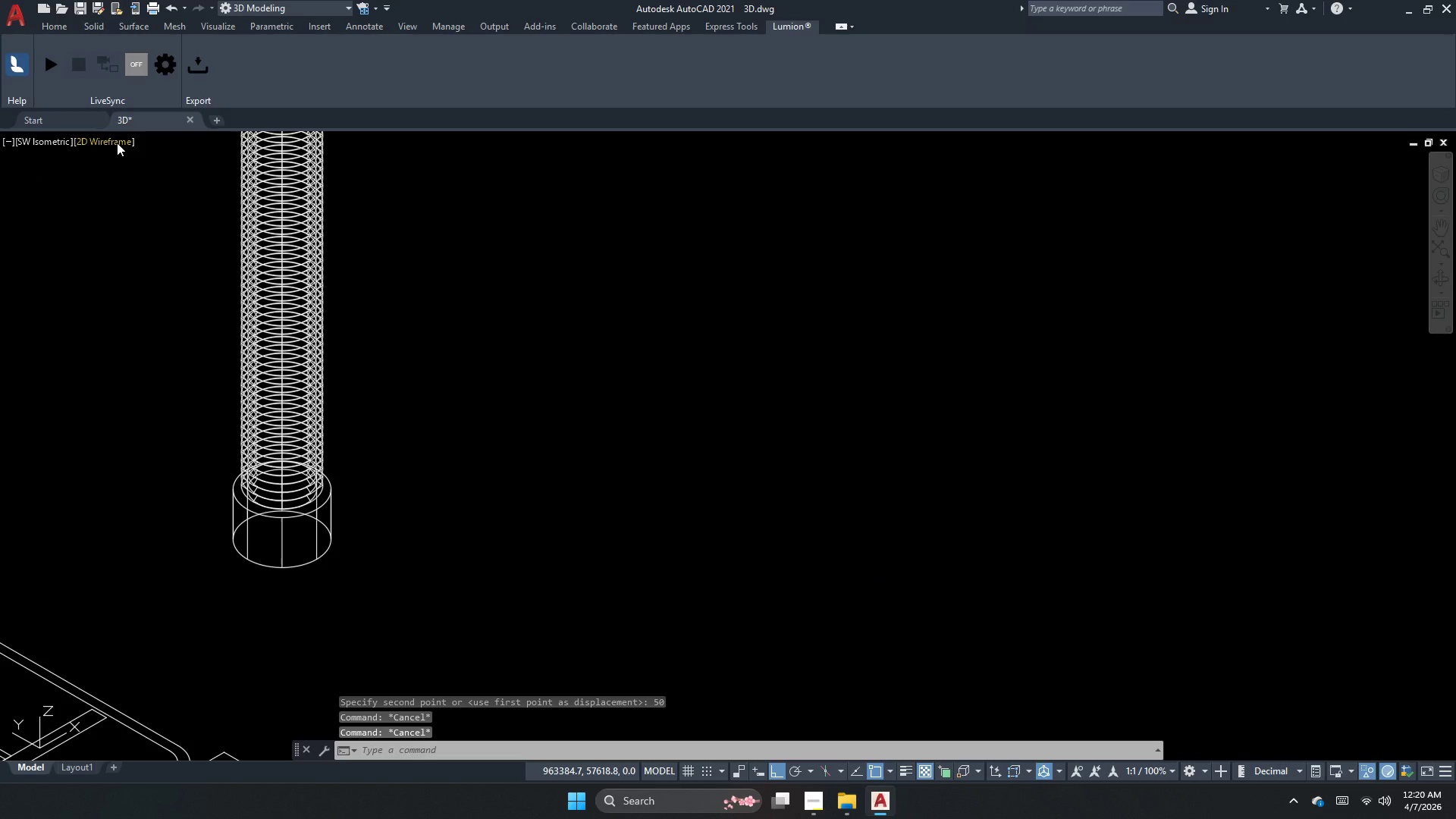 
left_click([117, 143])
 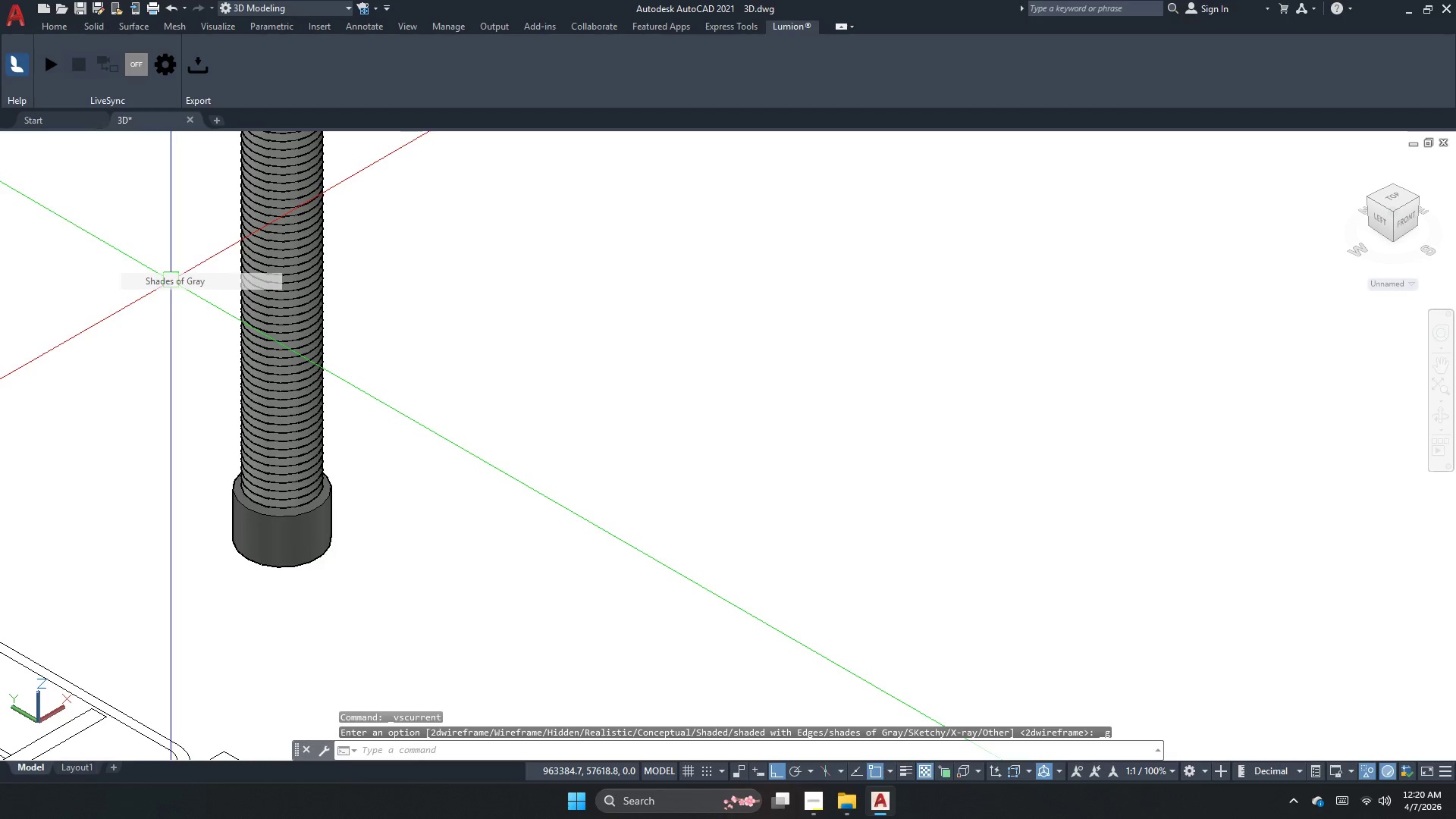 
key(Escape)
 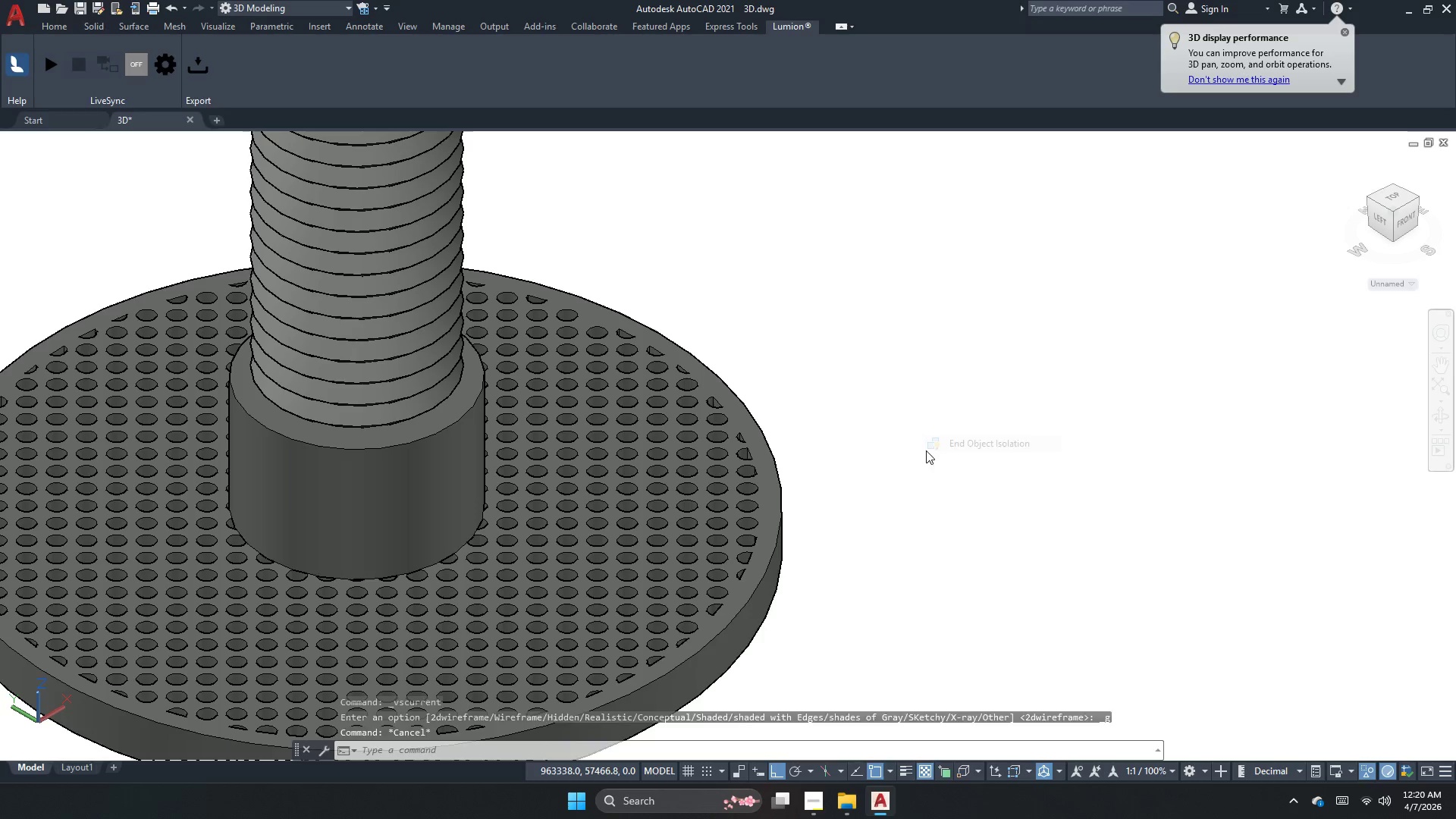 
scroll: coordinate [235, 560], scroll_direction: up, amount: 3.0
 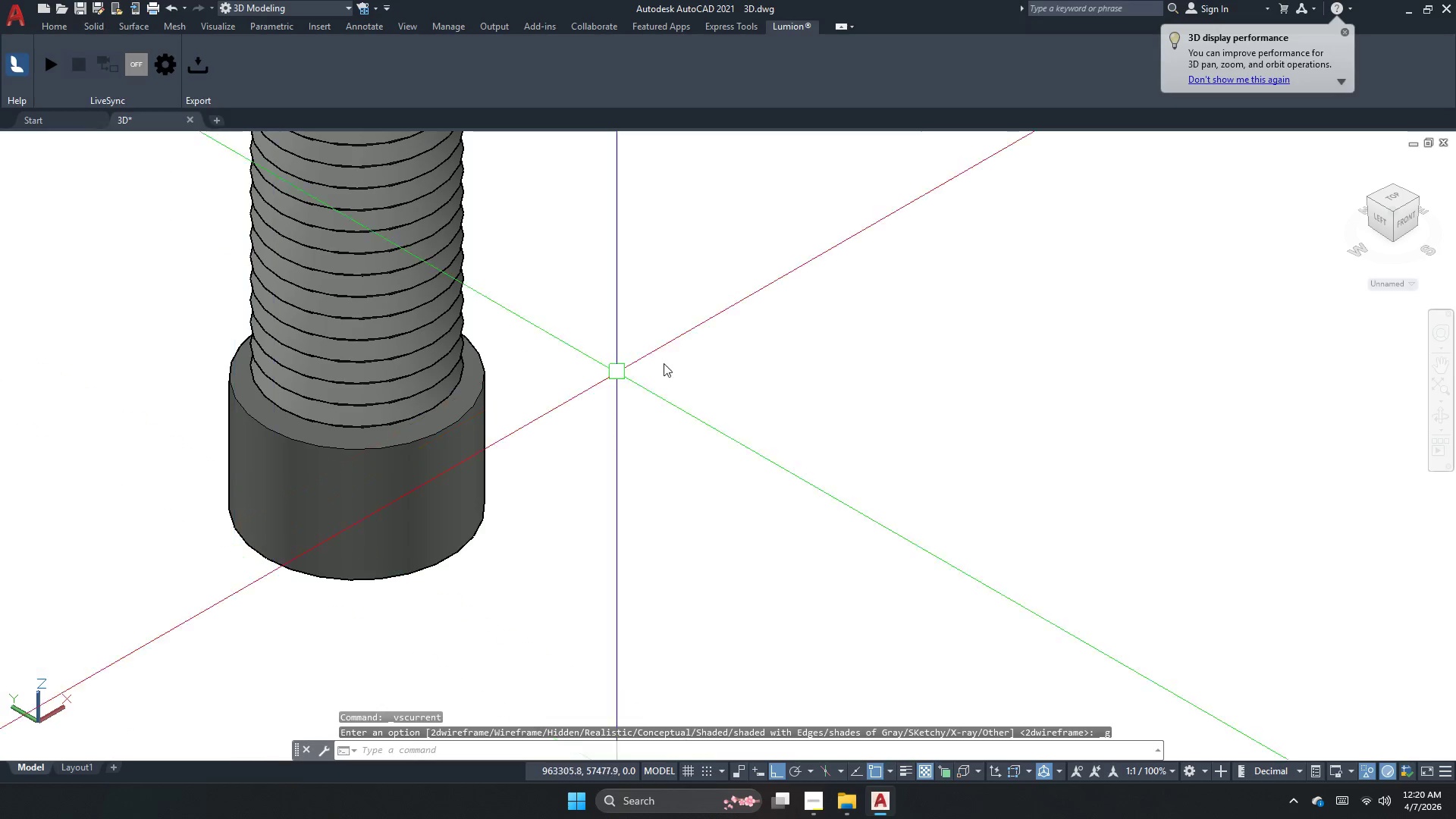 
scroll: coordinate [495, 396], scroll_direction: down, amount: 5.0
 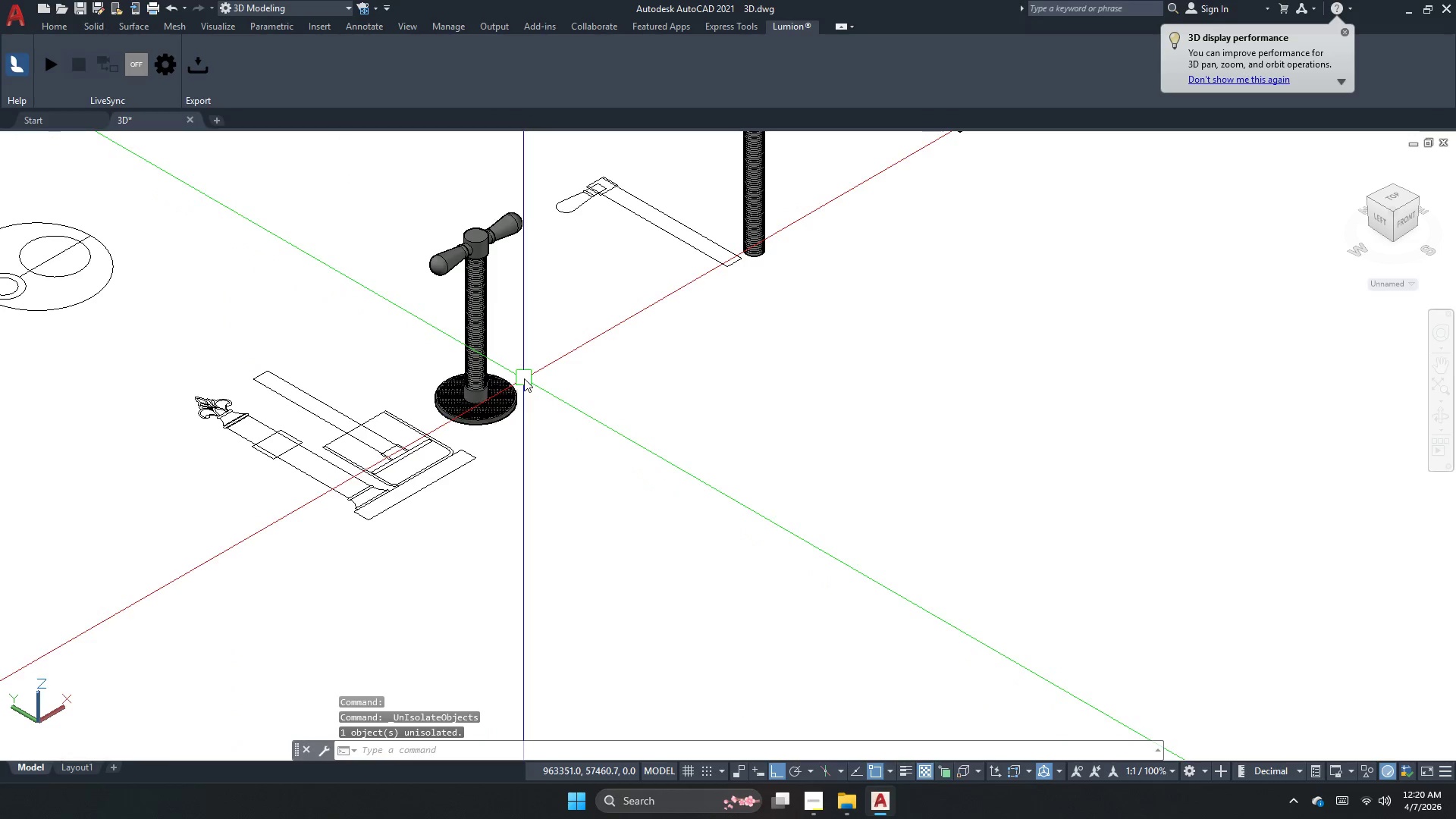 
key(Escape)
 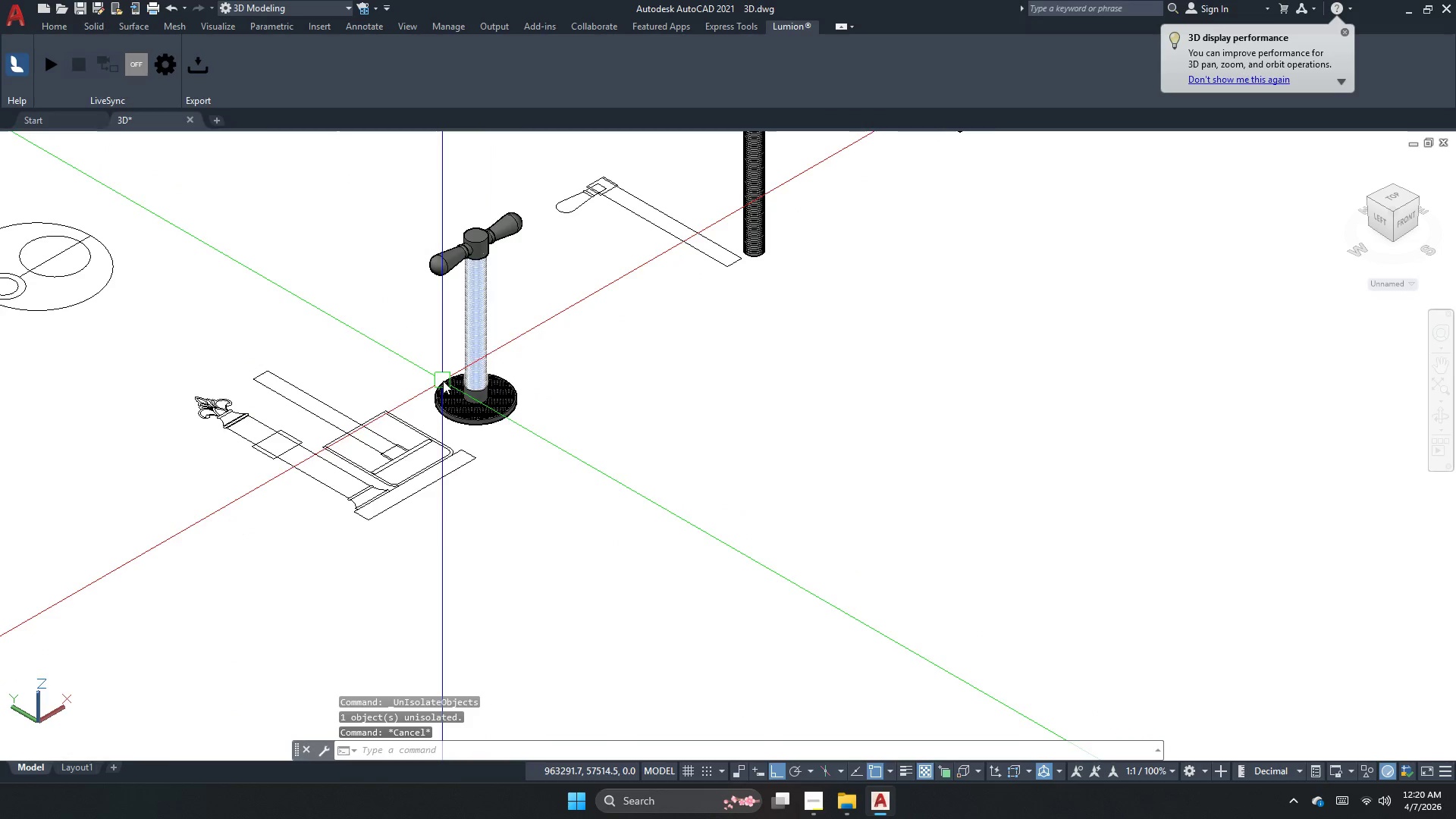 
key(Escape)
 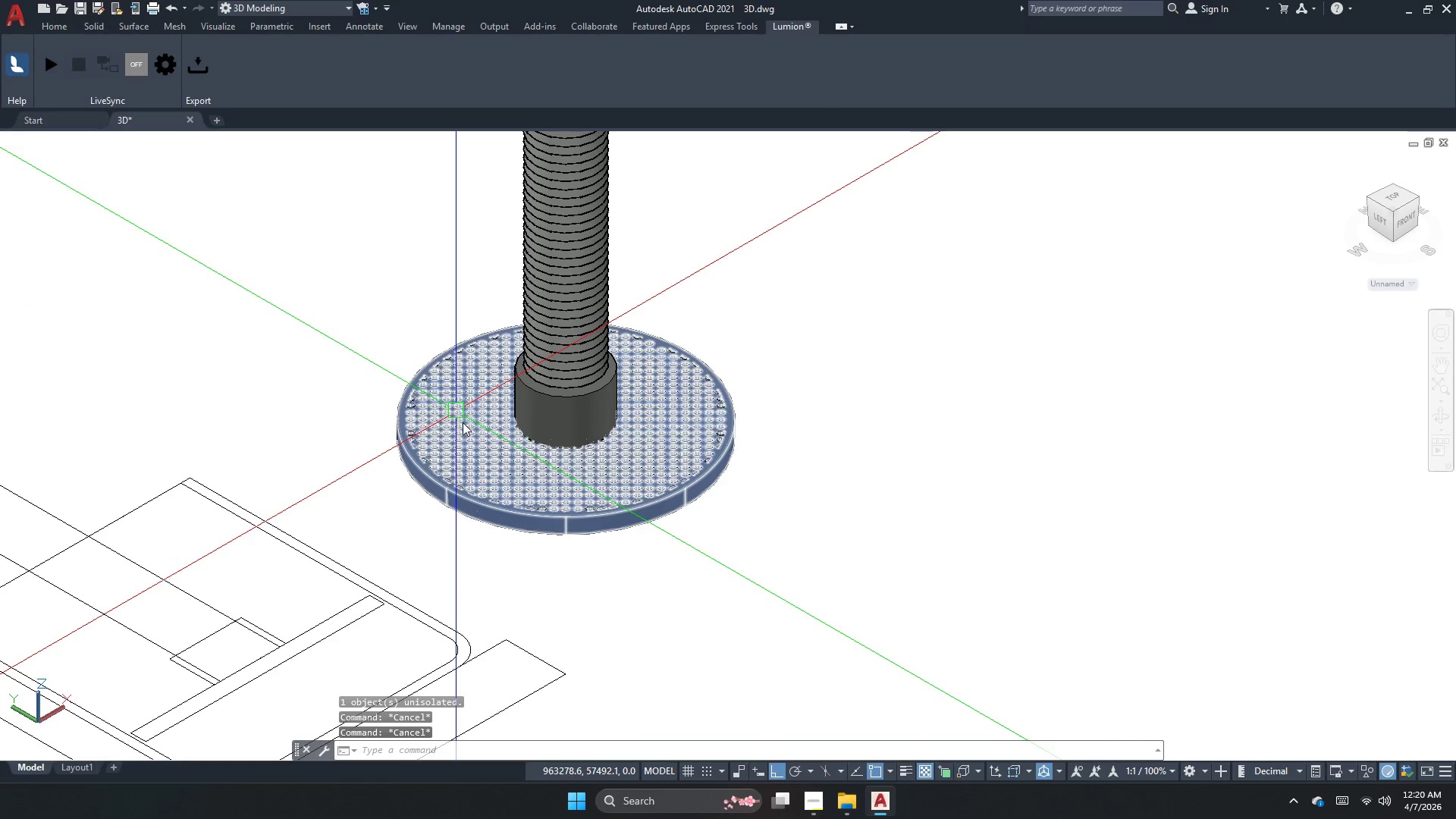 
scroll: coordinate [457, 410], scroll_direction: up, amount: 4.0
 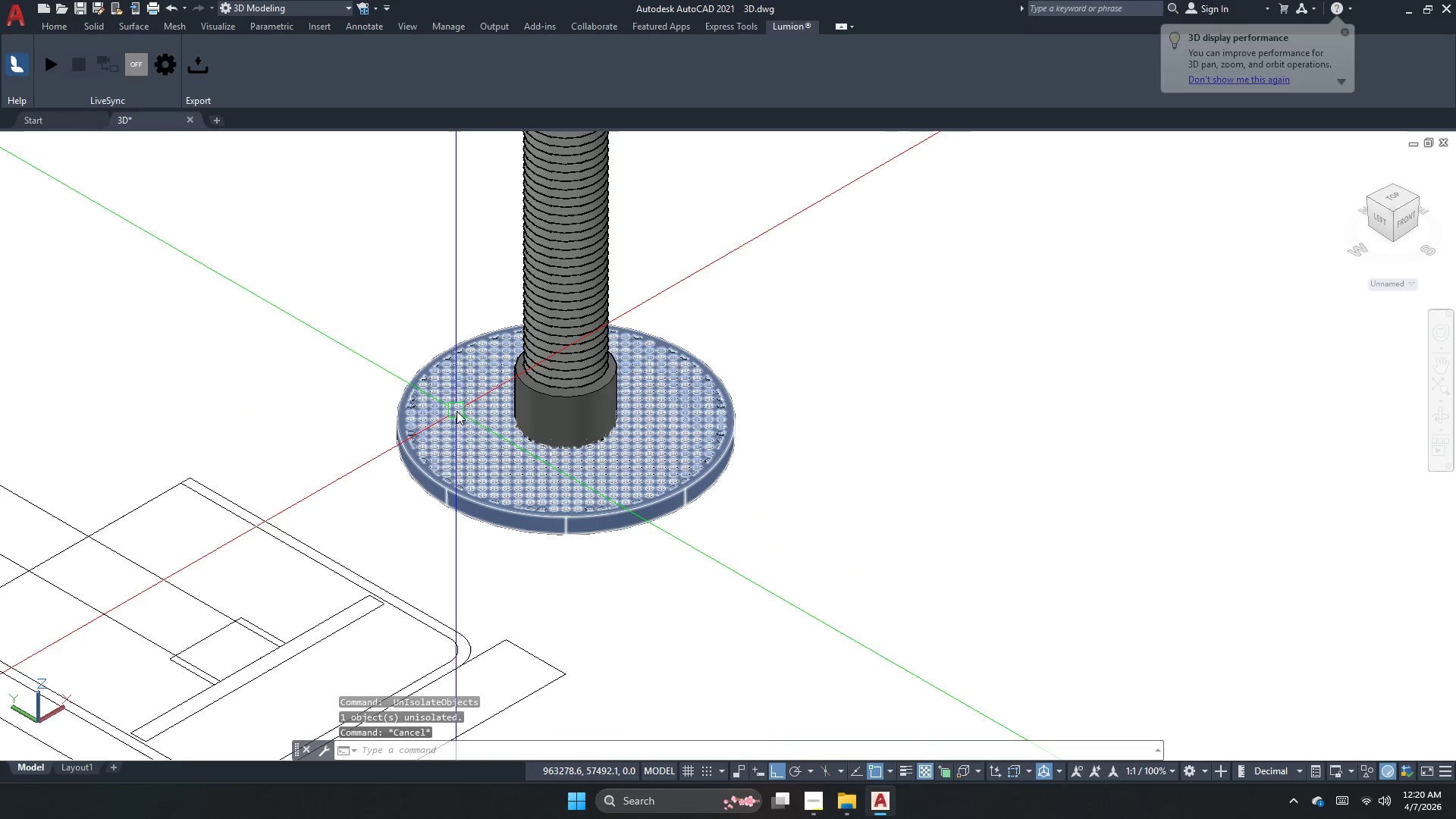 
scroll: coordinate [682, 398], scroll_direction: down, amount: 5.0
 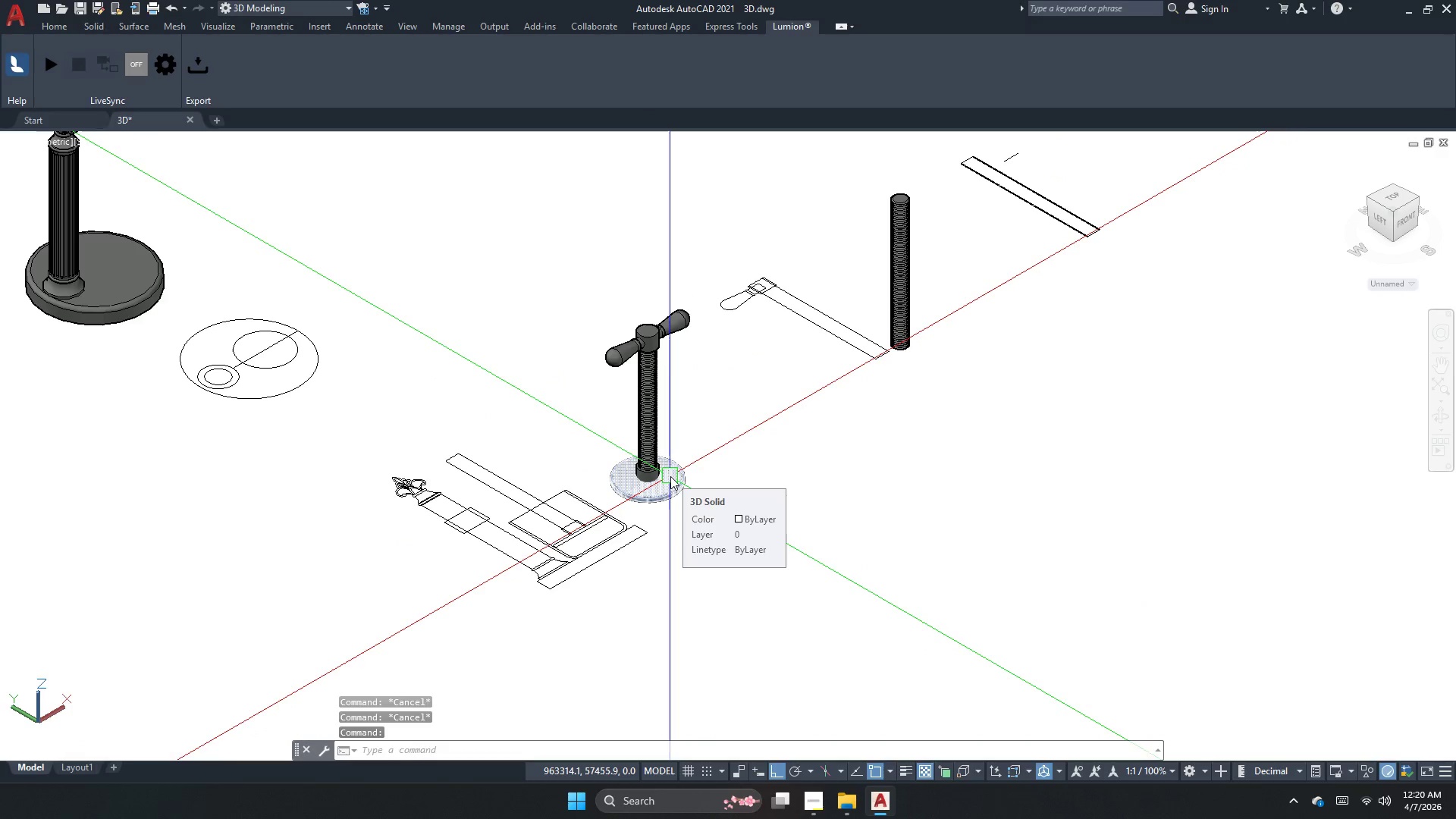 
wait(8.81)
 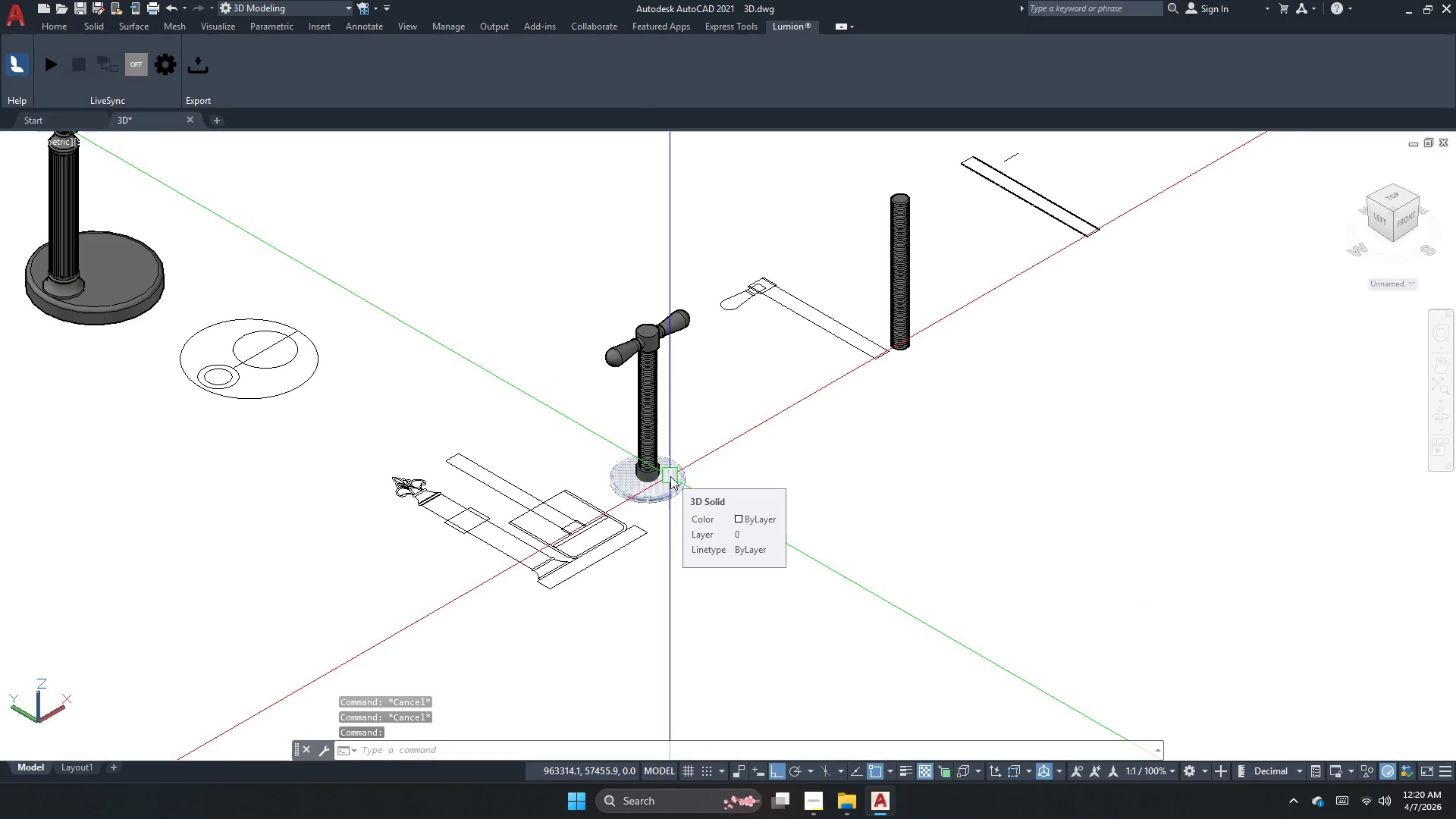 
key(Escape)
 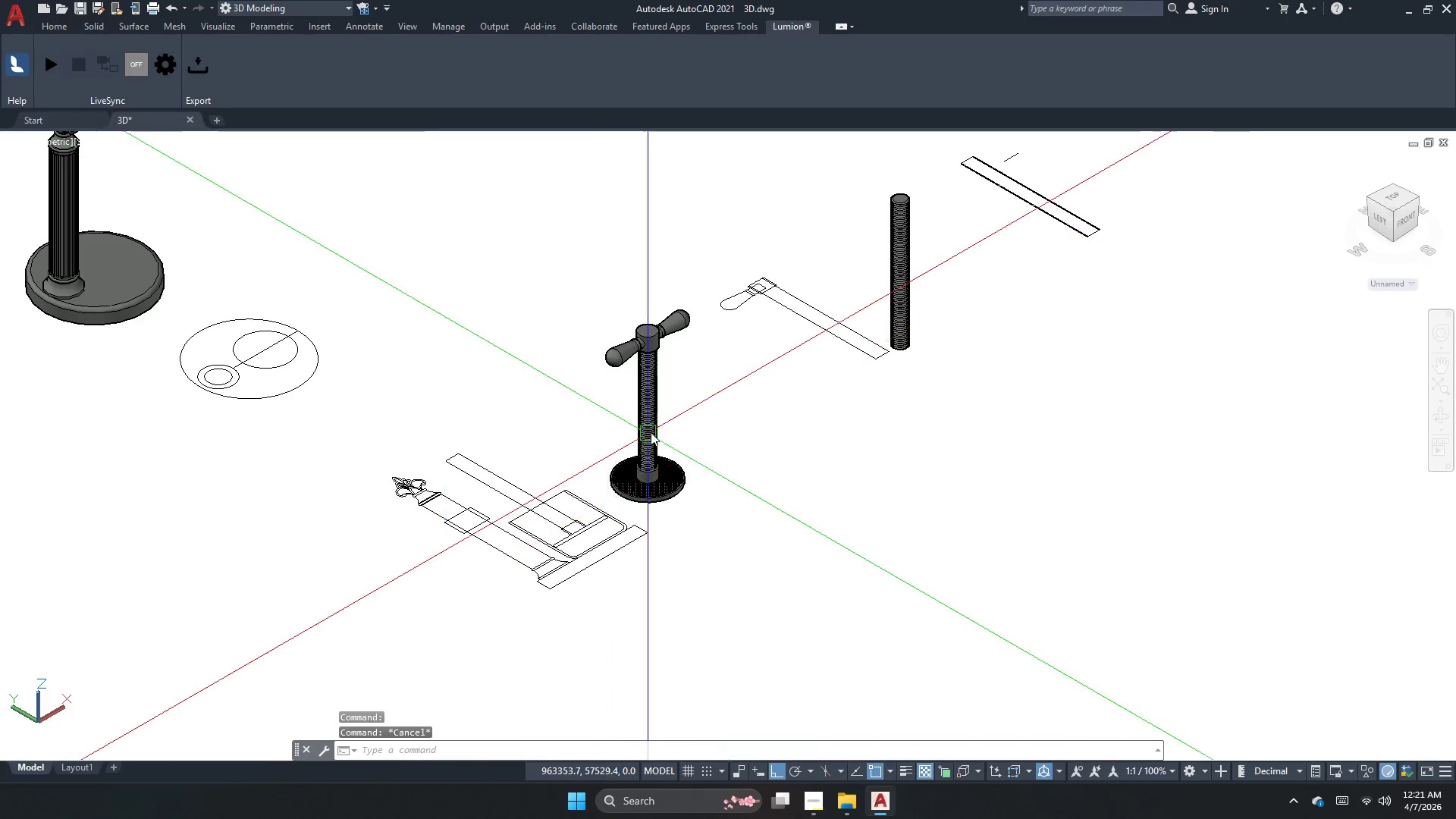 
scroll: coordinate [646, 471], scroll_direction: up, amount: 5.0
 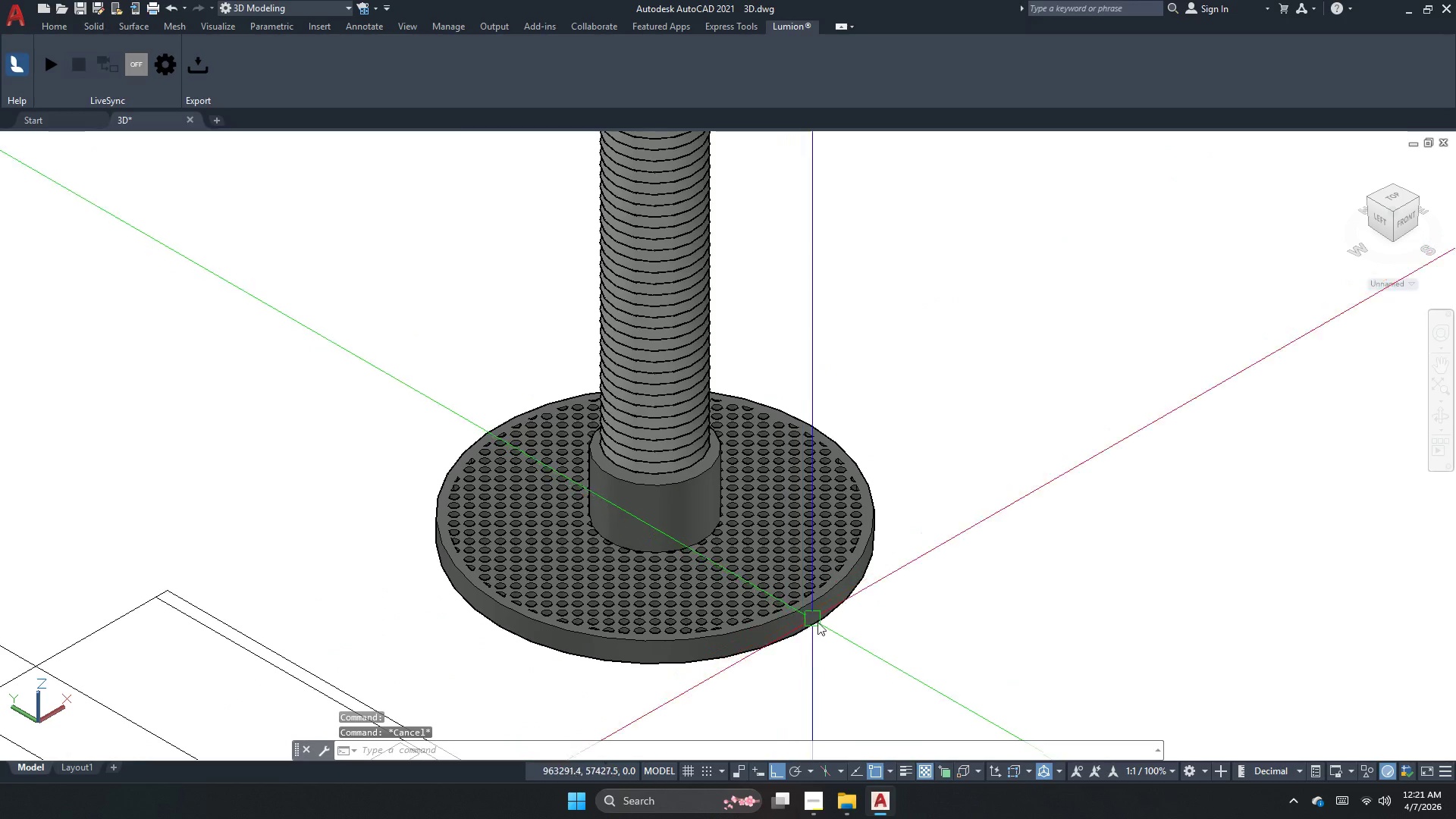 
left_click_drag(start_coordinate=[821, 686], to_coordinate=[812, 686])
 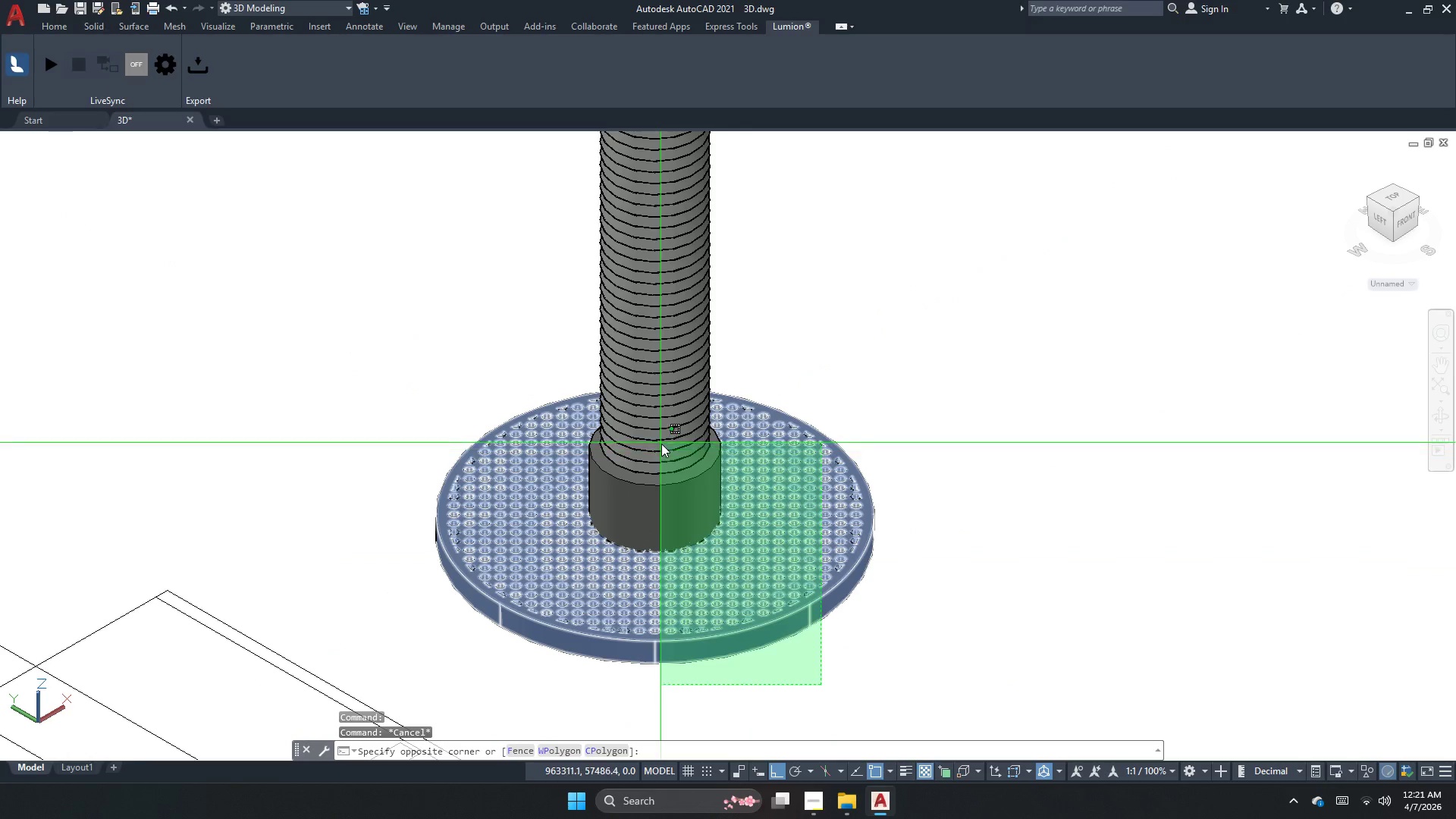 
left_click([661, 435])
 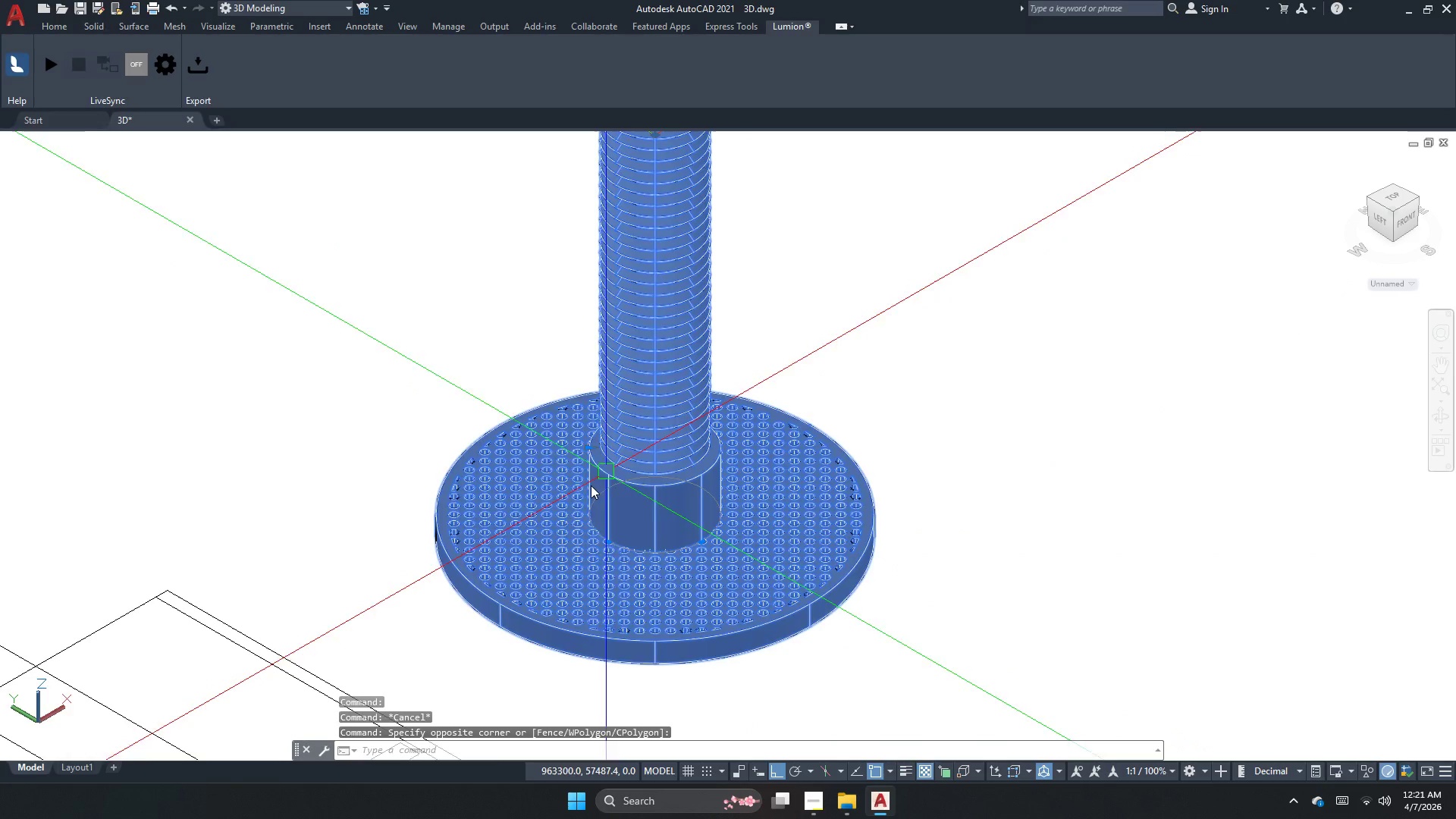 
scroll: coordinate [588, 487], scroll_direction: down, amount: 2.0
 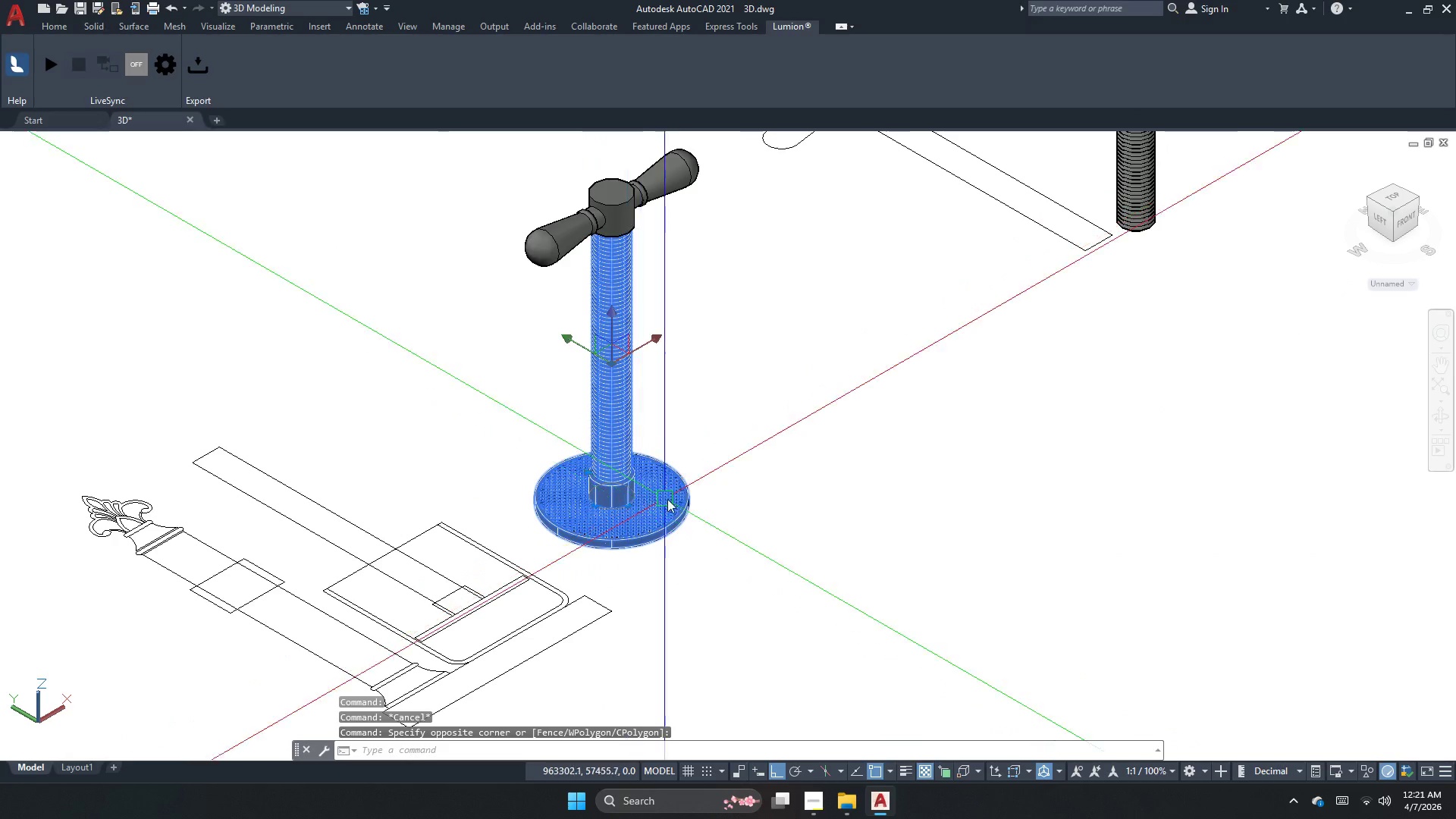 
key(Escape)
 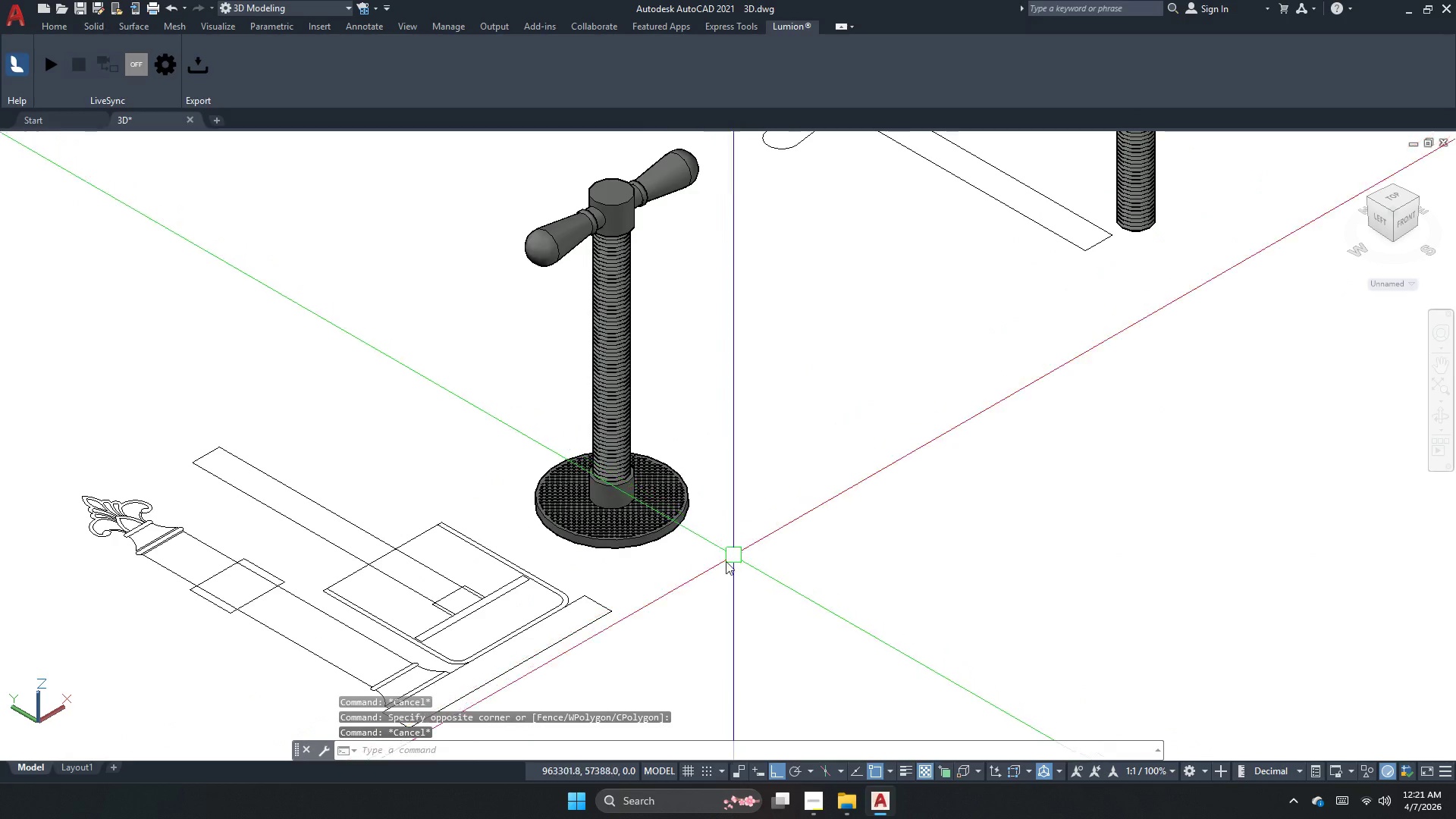 
left_click_drag(start_coordinate=[726, 561], to_coordinate=[687, 531])
 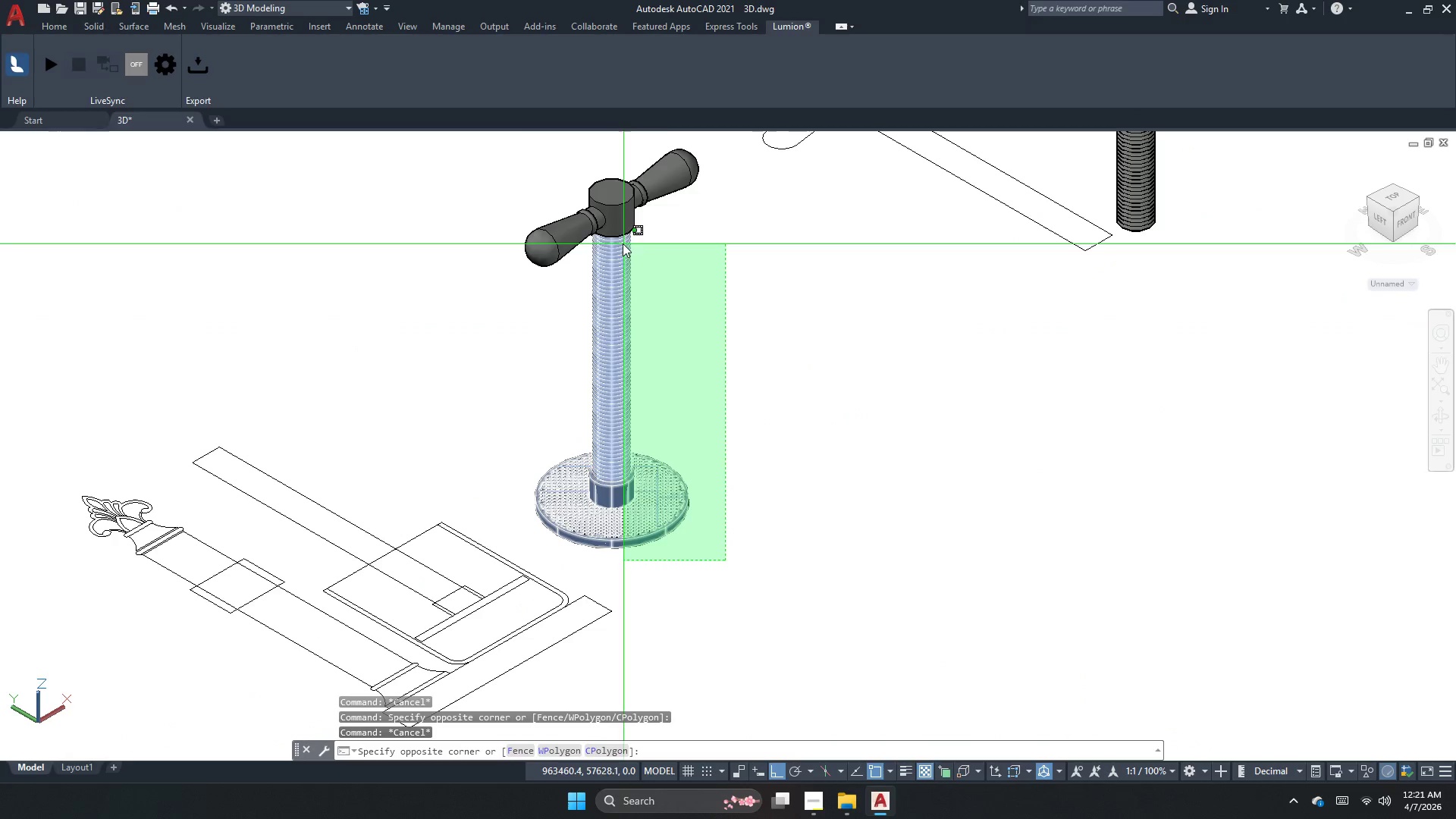 
left_click([609, 210])
 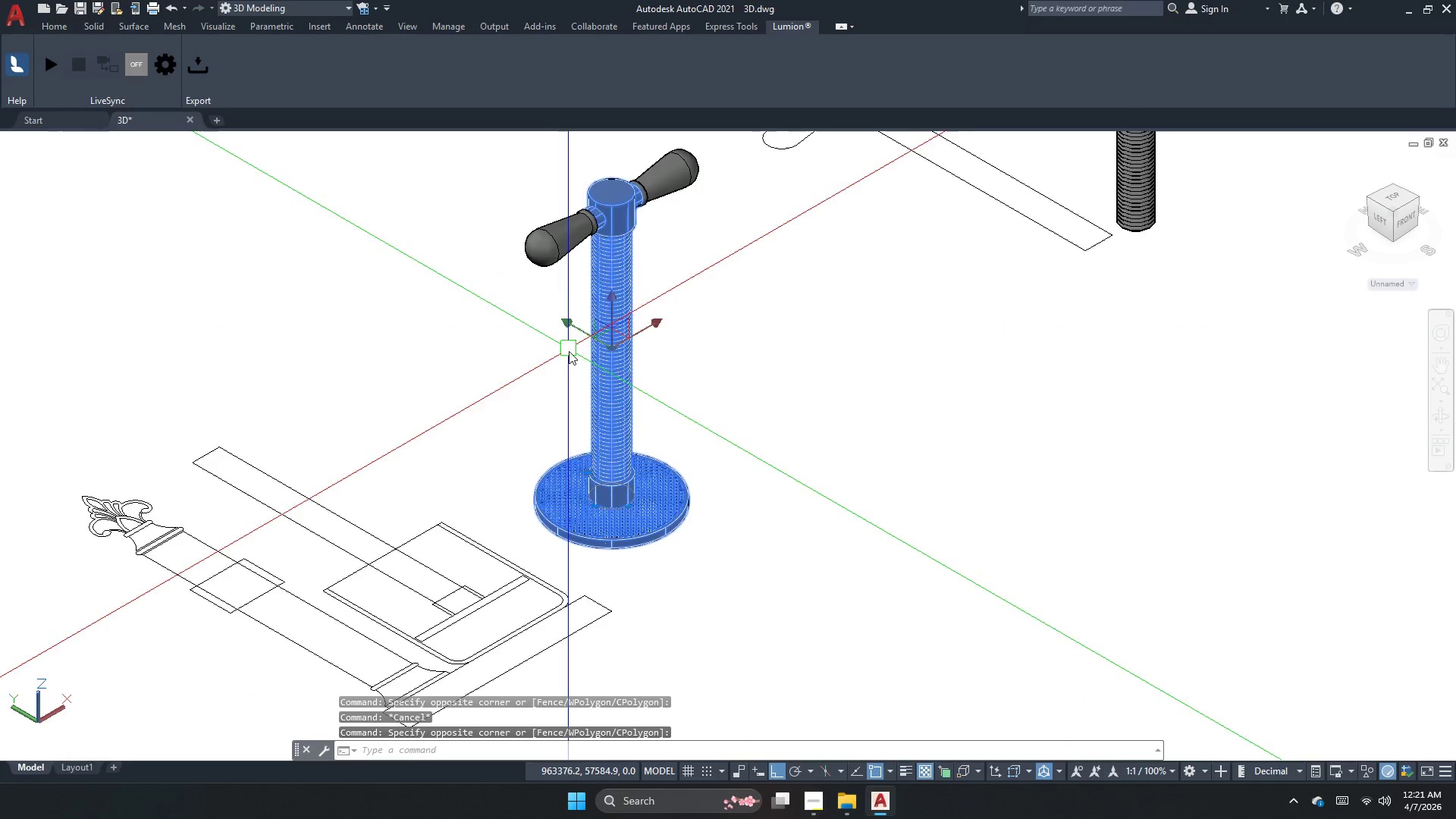 
scroll: coordinate [569, 370], scroll_direction: down, amount: 1.0
 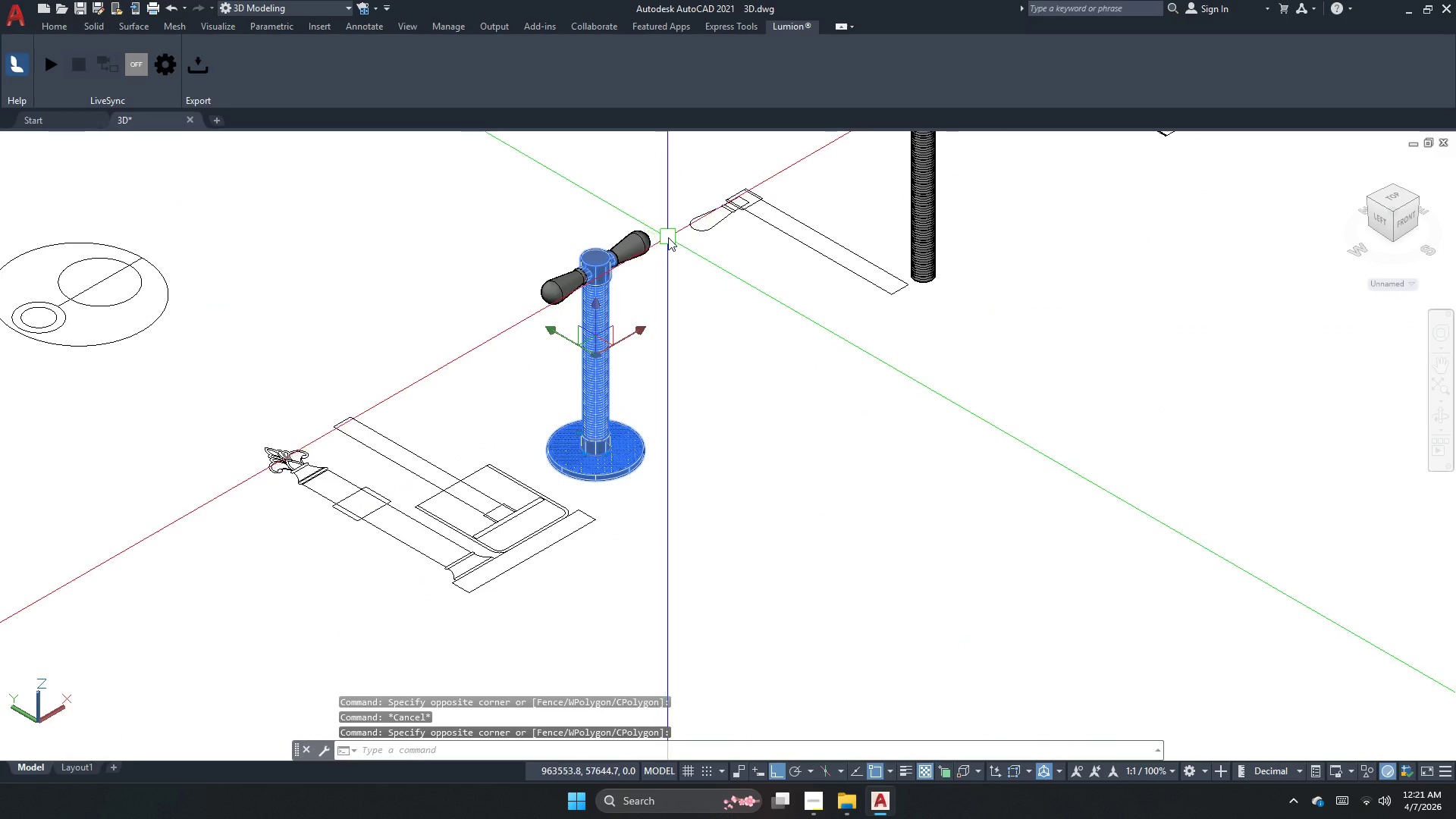 
left_click([645, 234])
 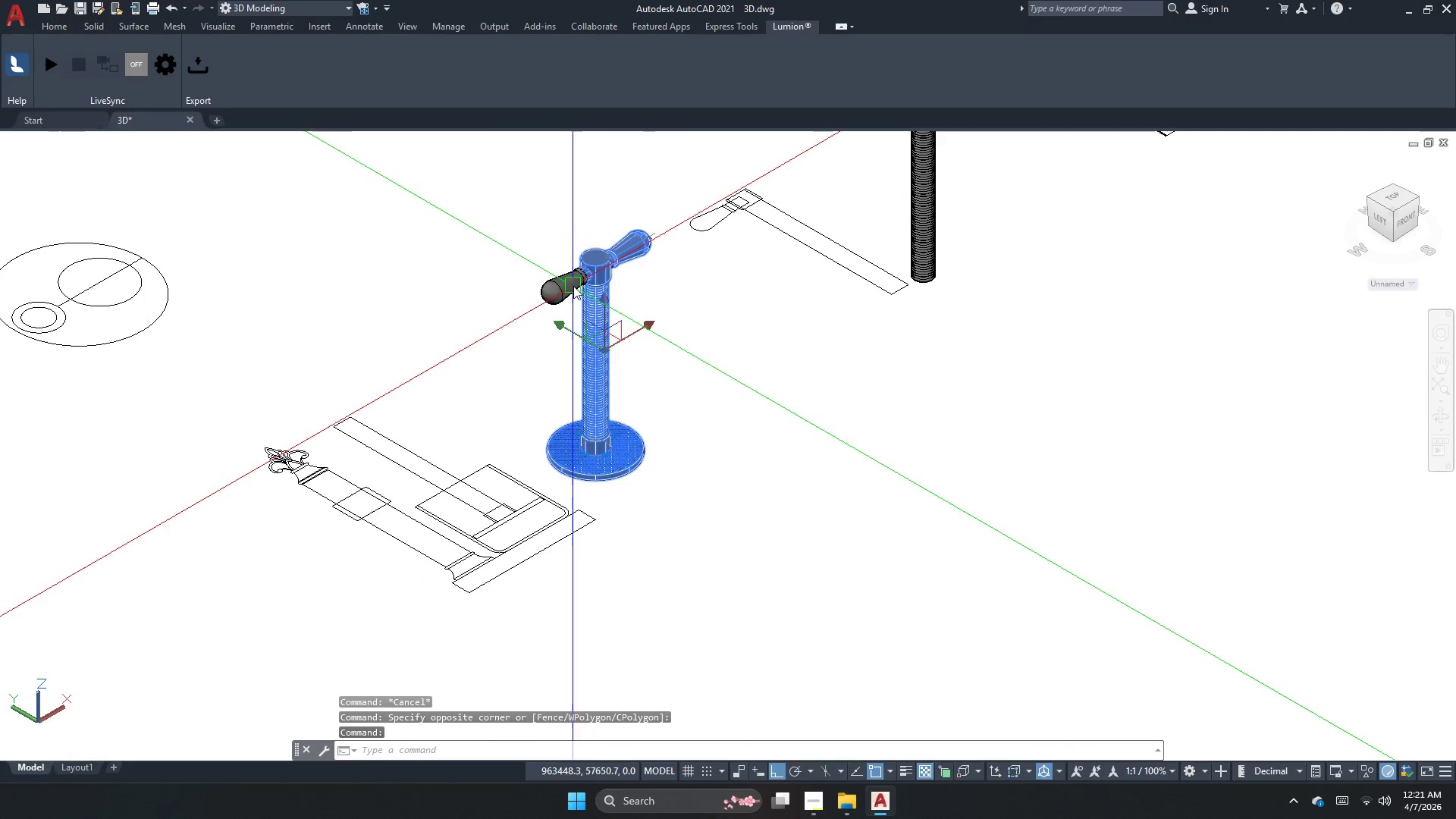 
left_click([573, 286])
 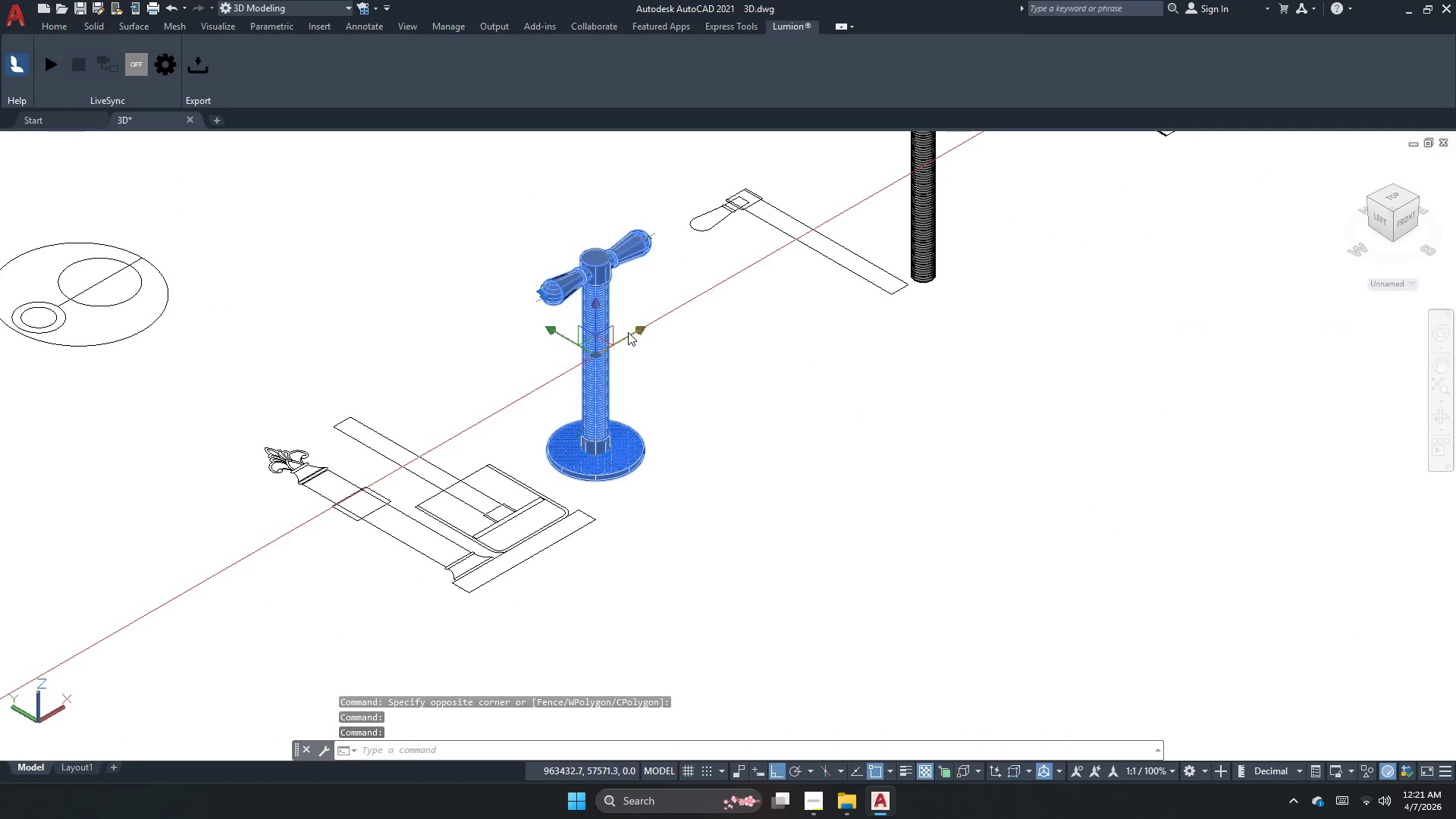 
key(G)
 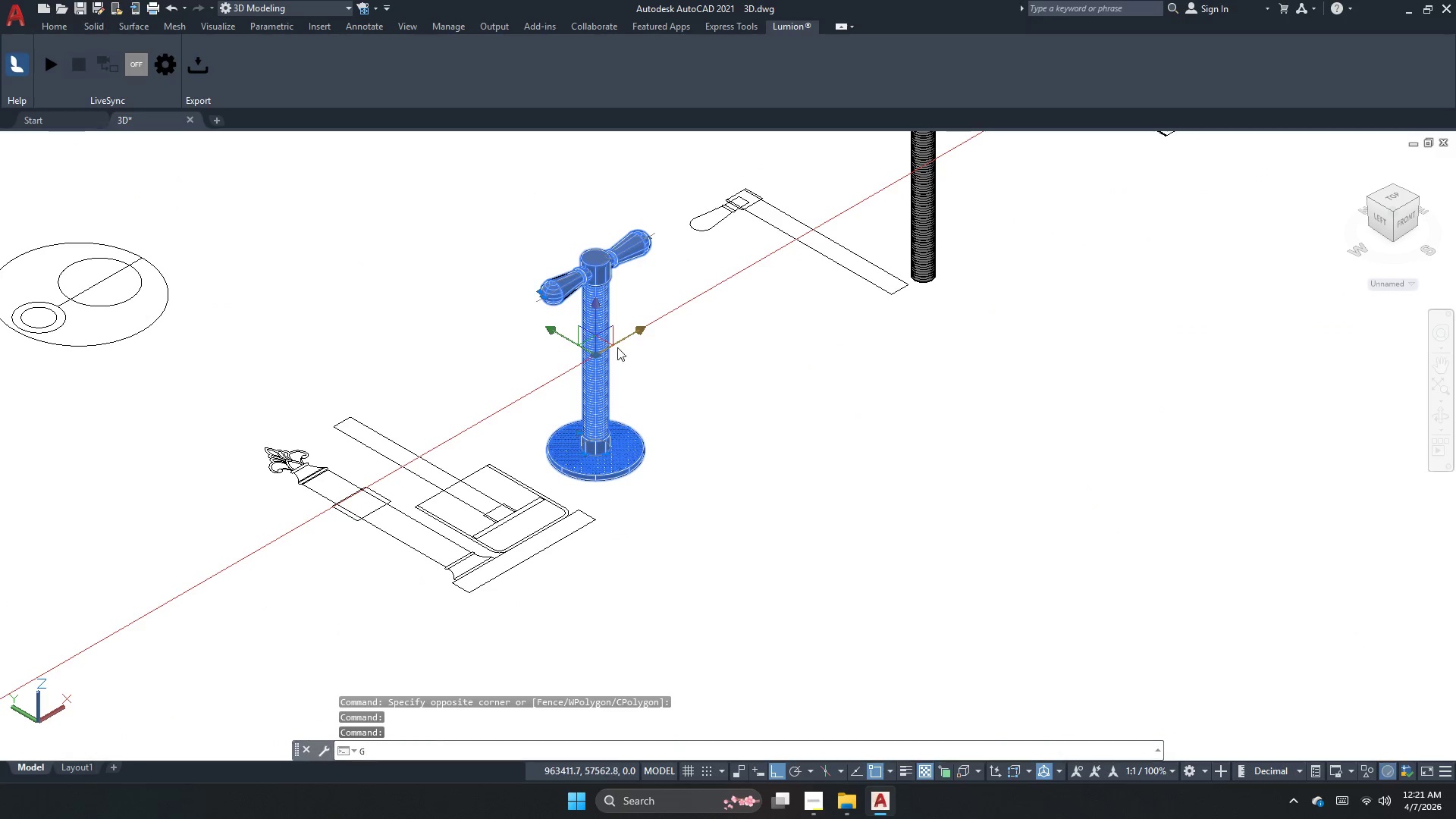 
key(Space)
 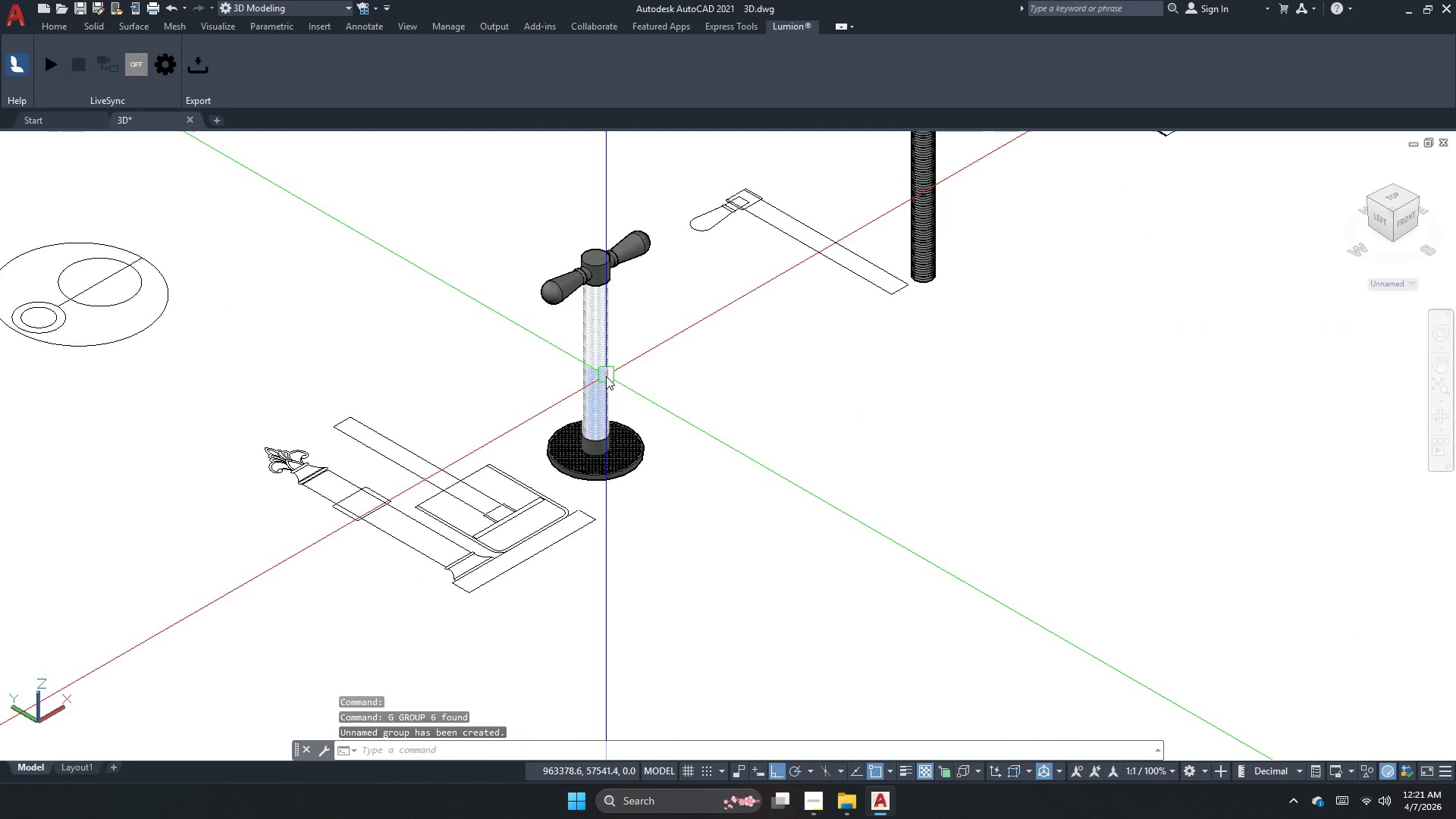 
left_click([606, 376])
 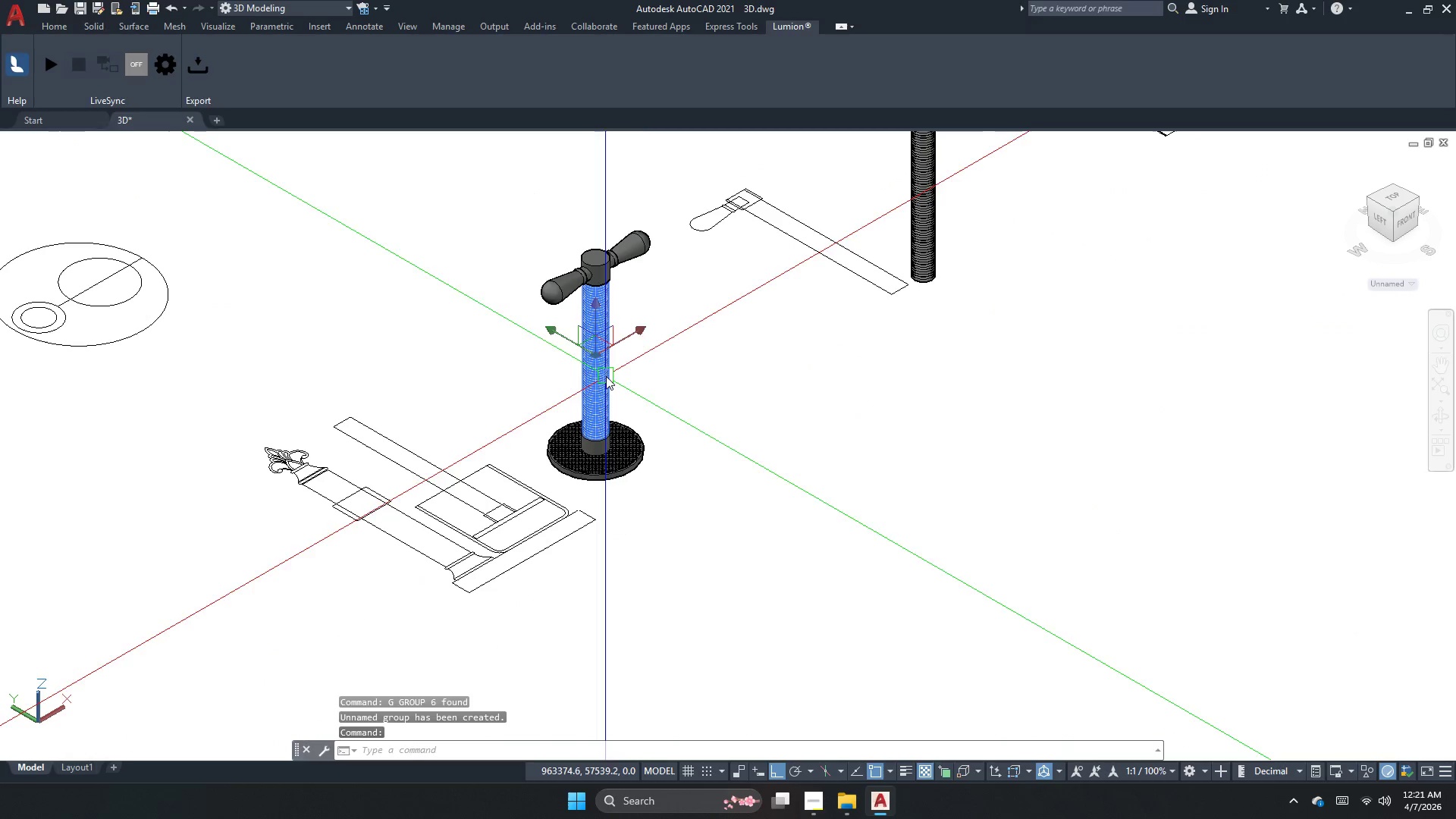 
key(Escape)
 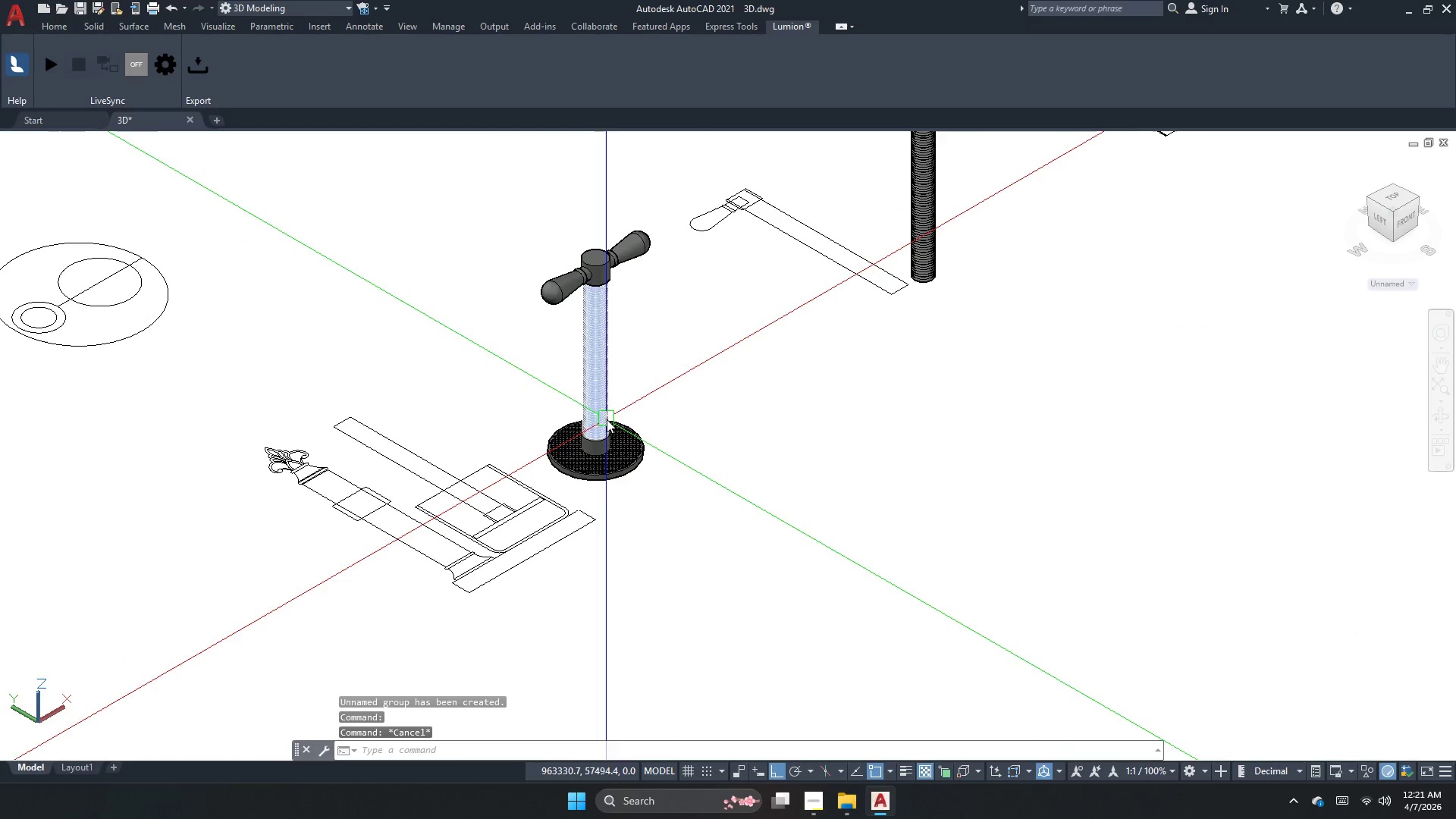 
key(Control+ControlLeft)
 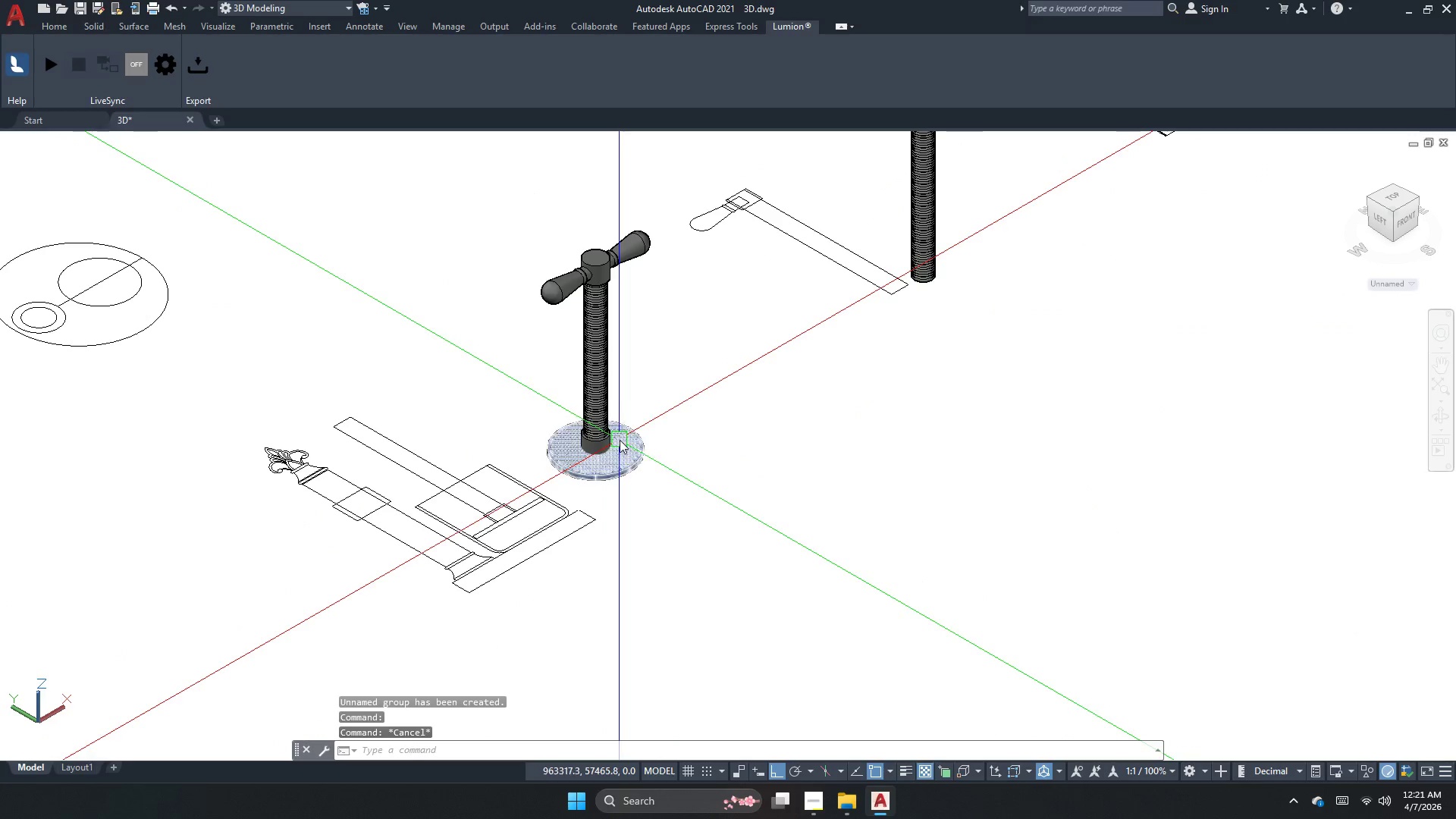 
hold_key(key=ControlLeft, duration=0.38)
 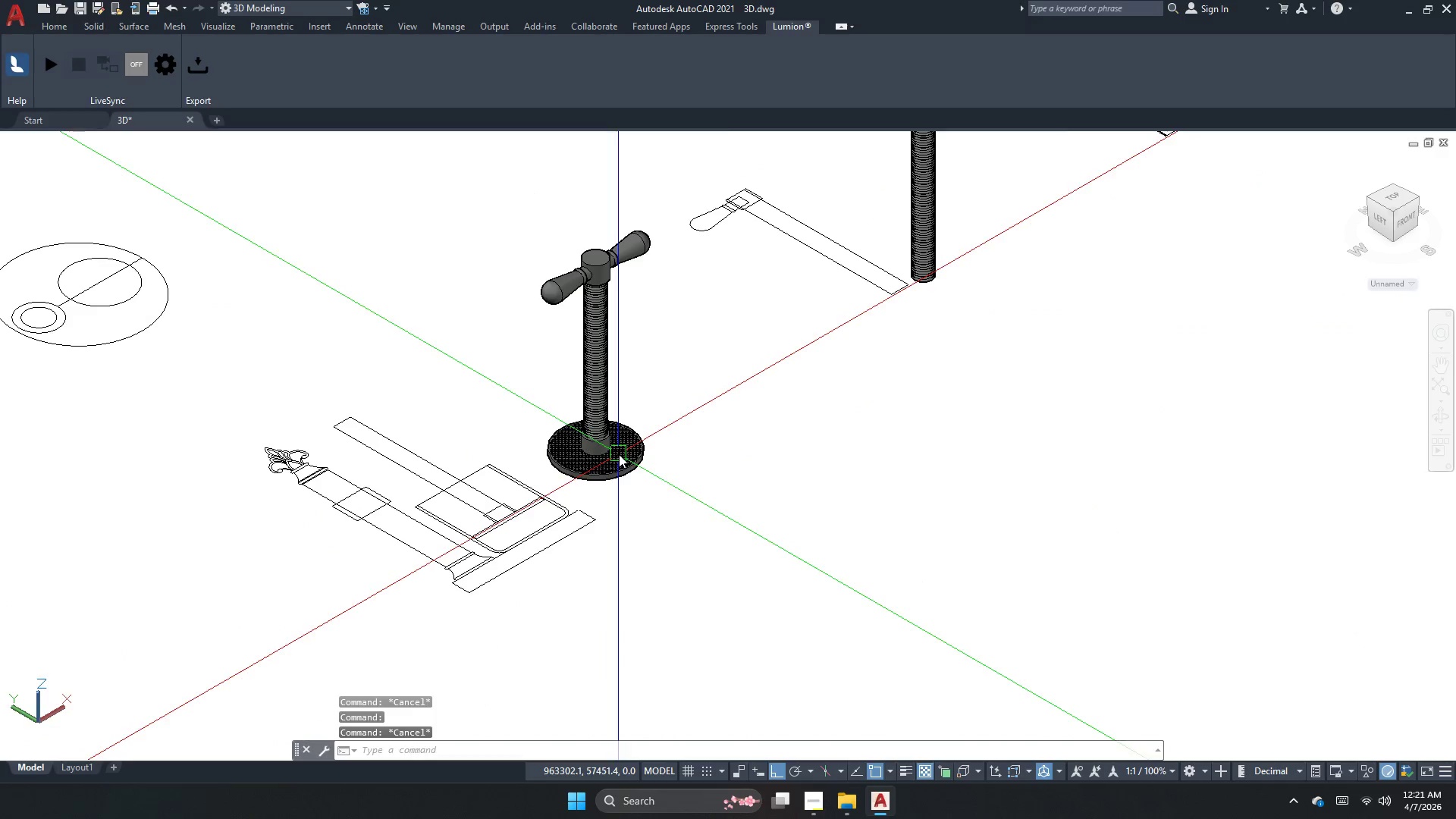 
left_click([620, 448])
 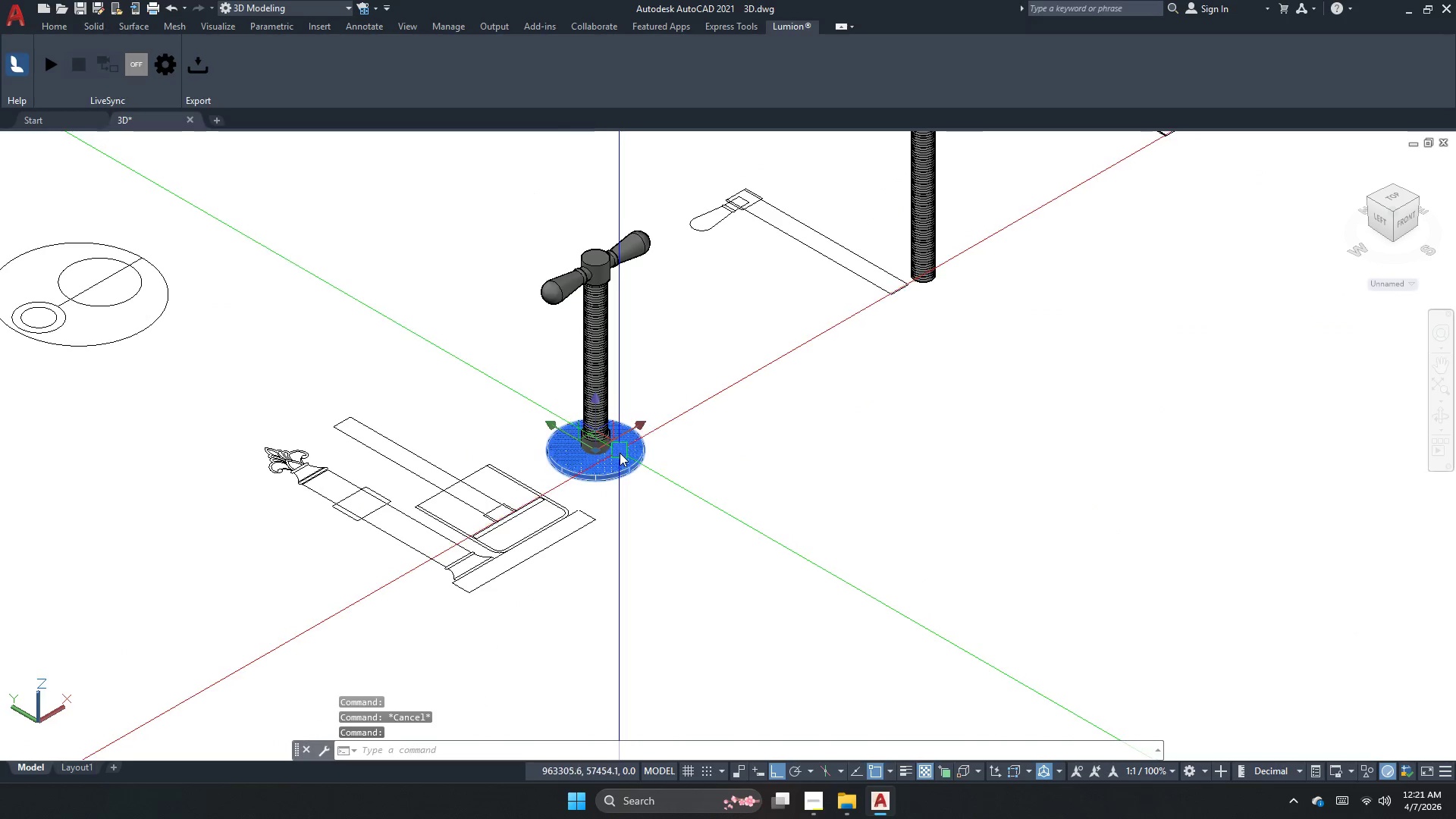 
key(Escape)
 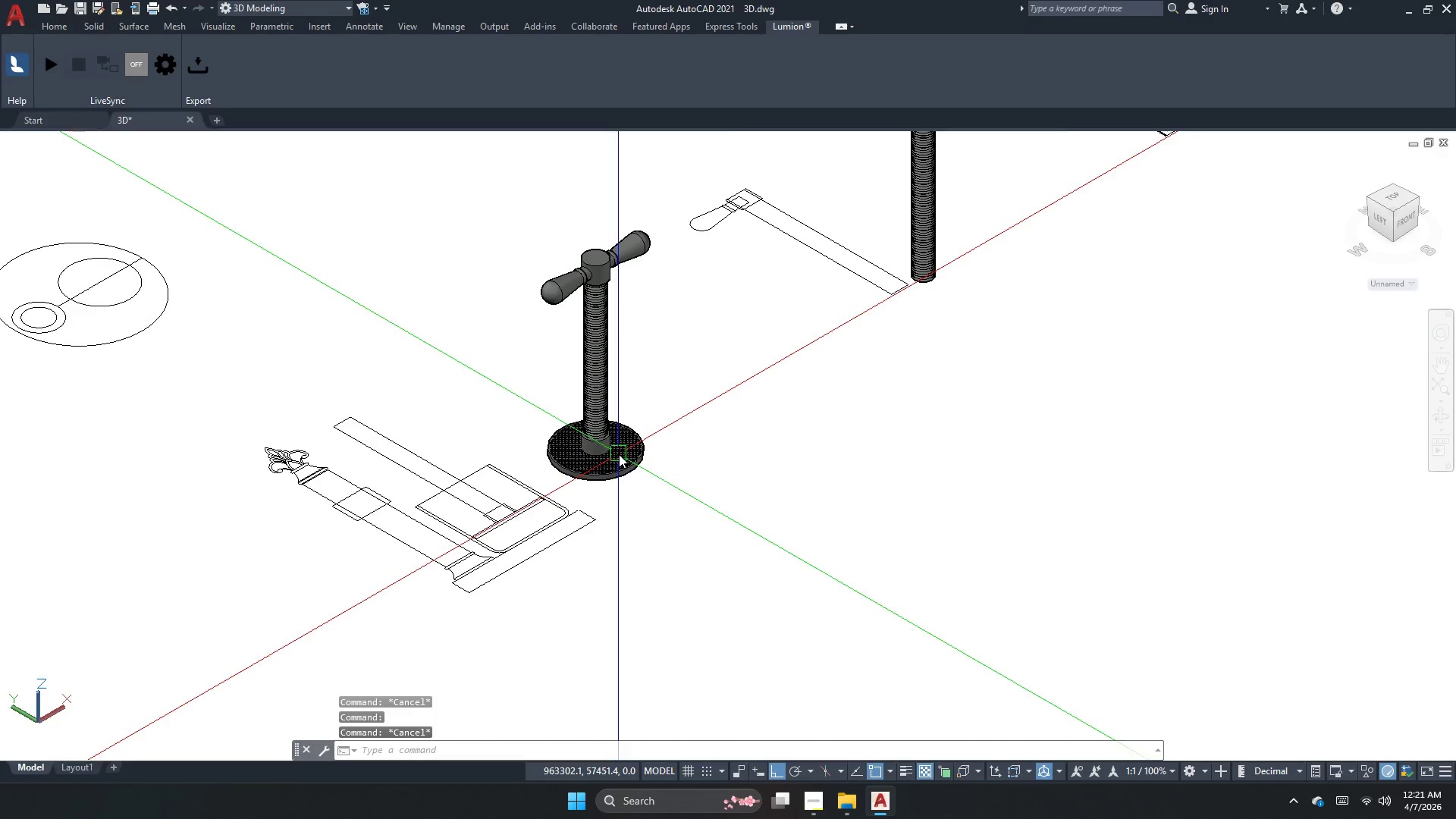 
left_click([619, 454])
 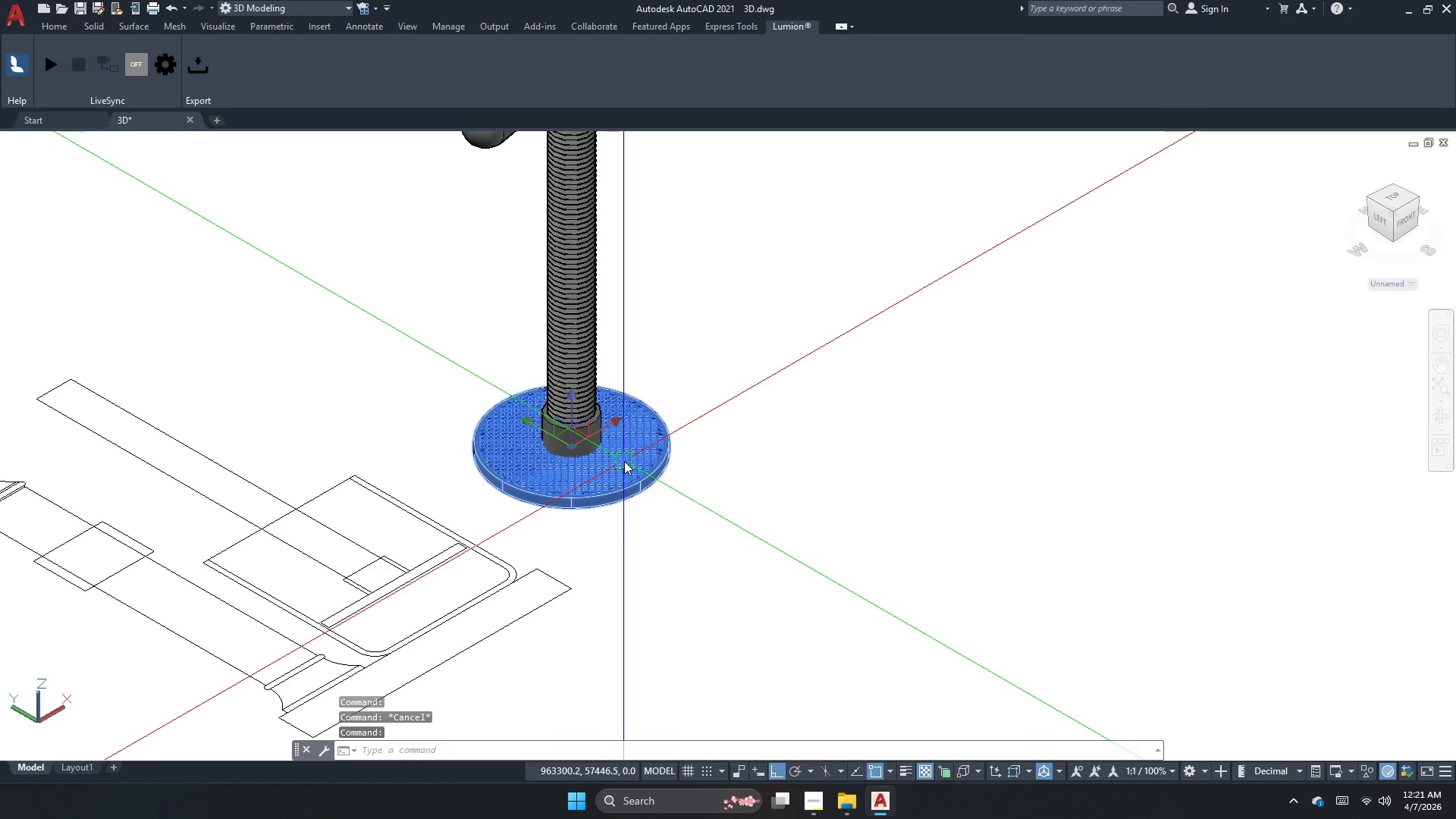 
scroll: coordinate [619, 454], scroll_direction: up, amount: 3.0
 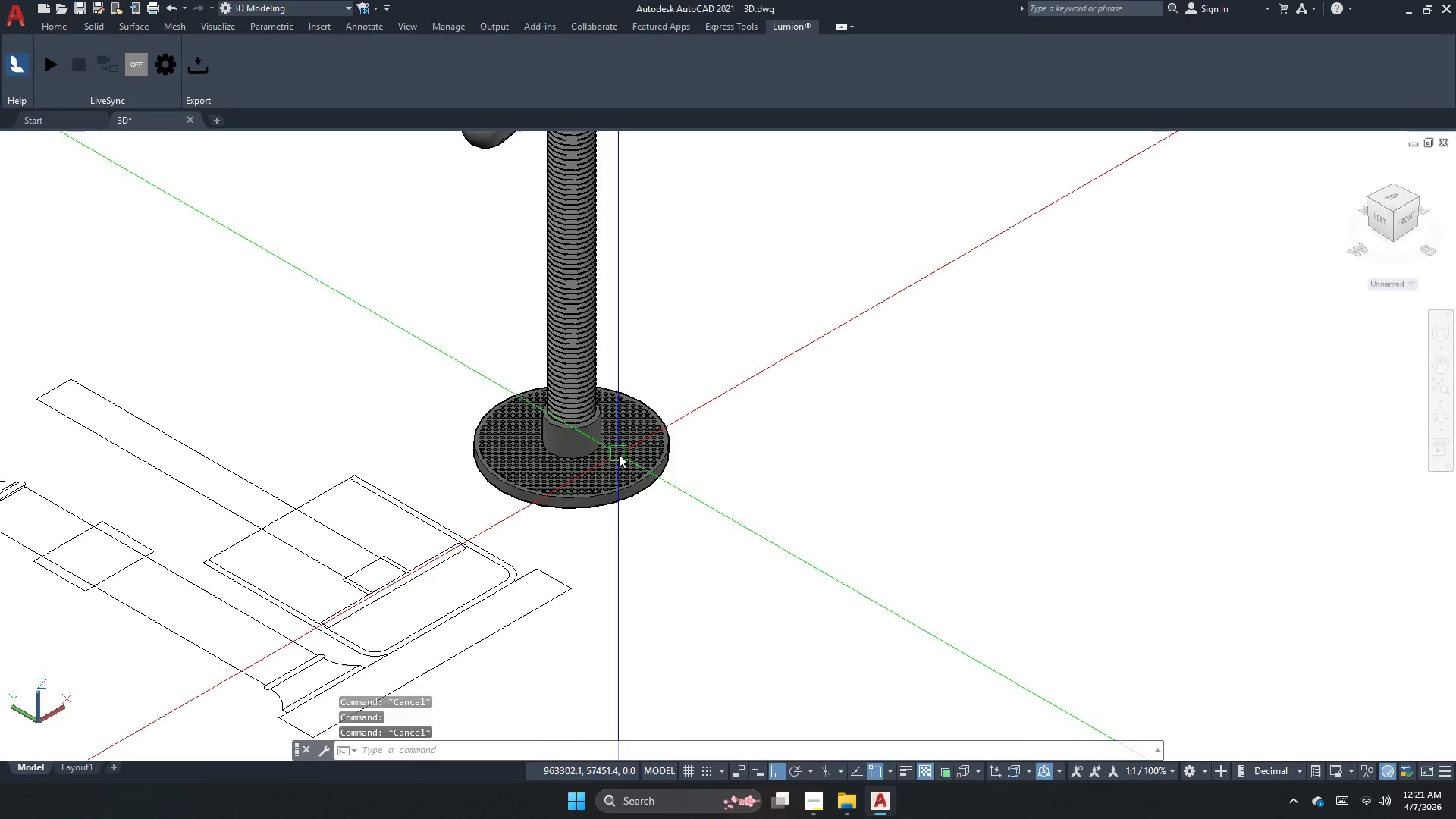 
key(Escape)
 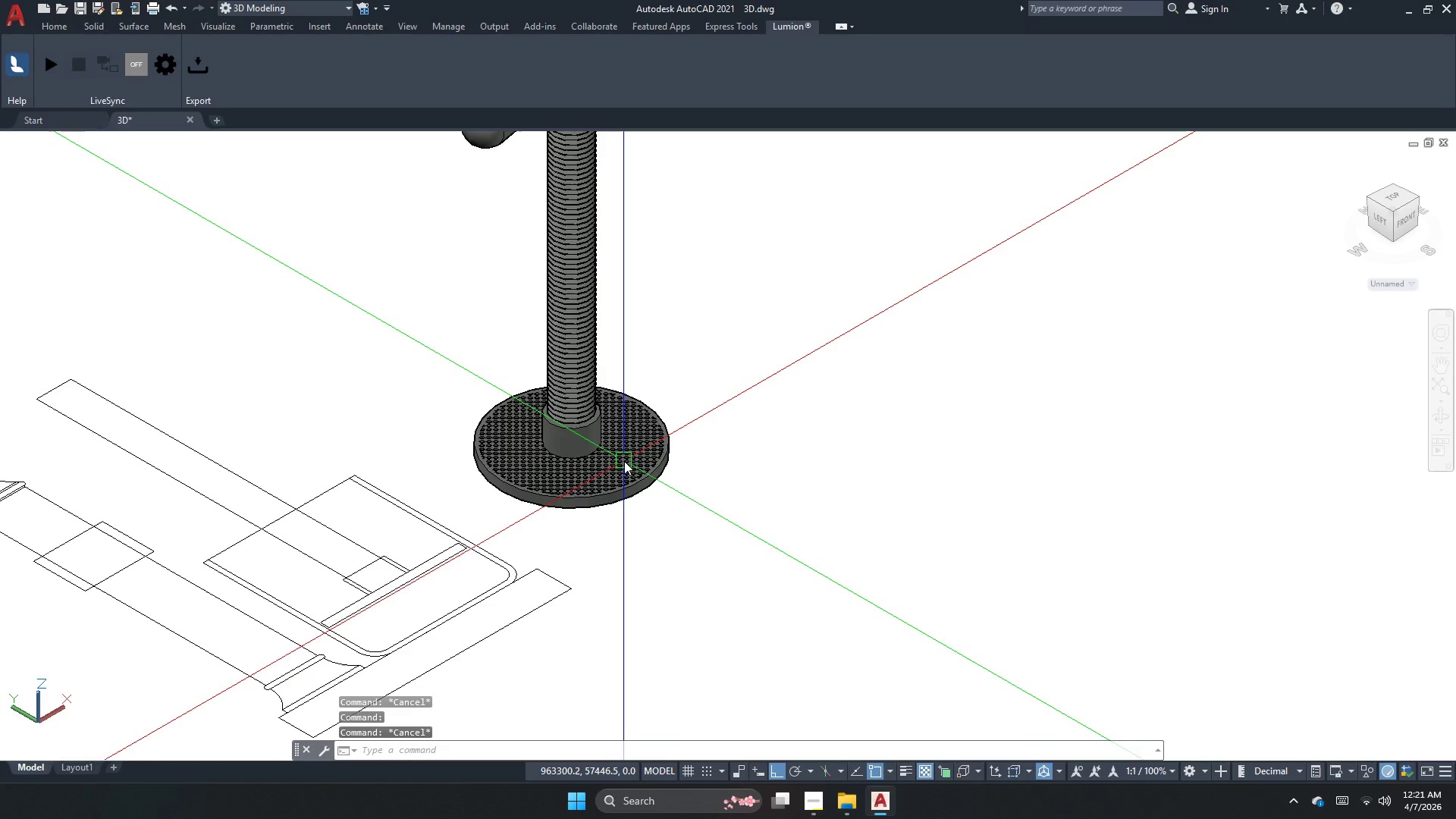 
key(Control+ControlLeft)
 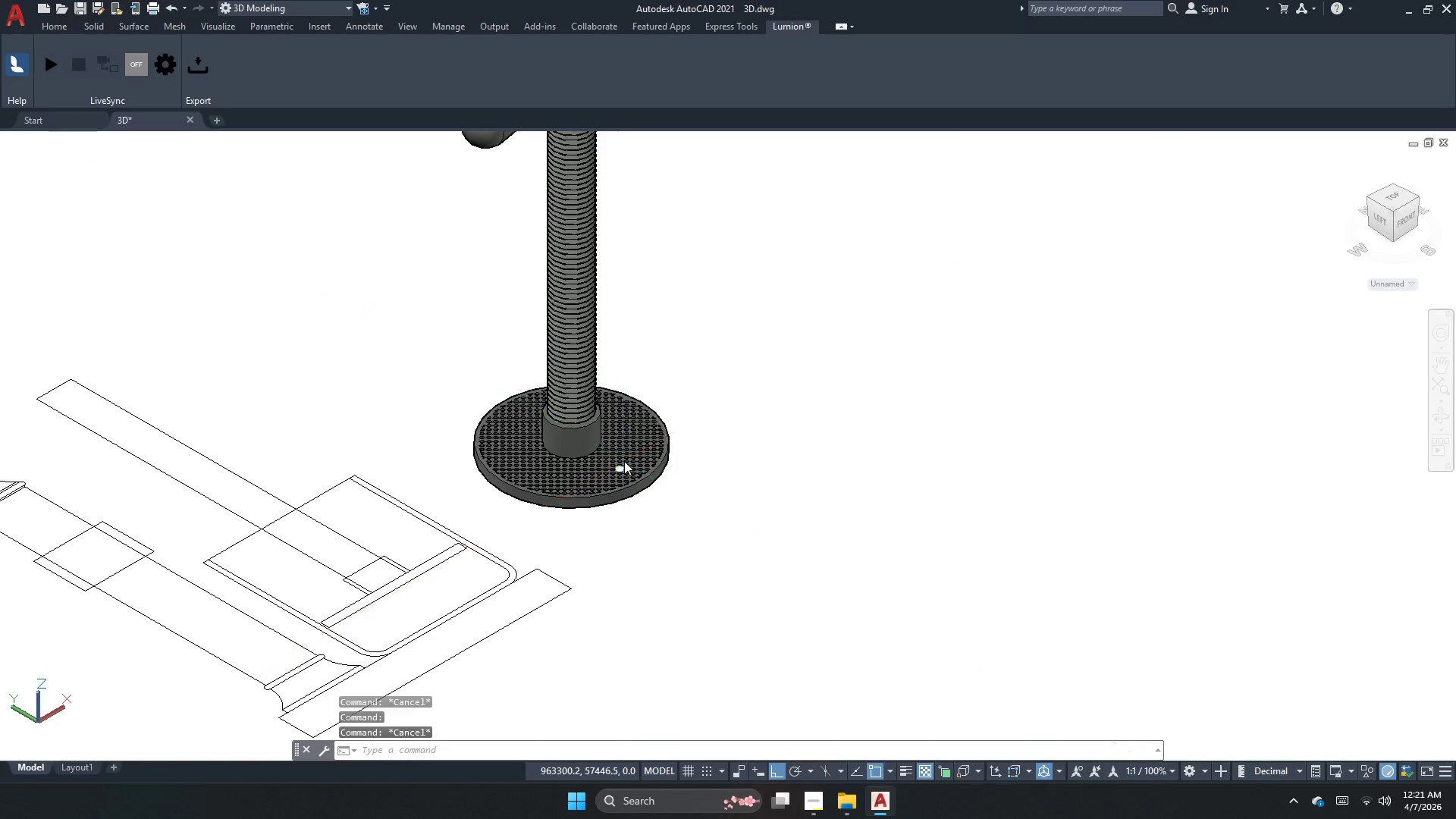 
key(Control+H)
 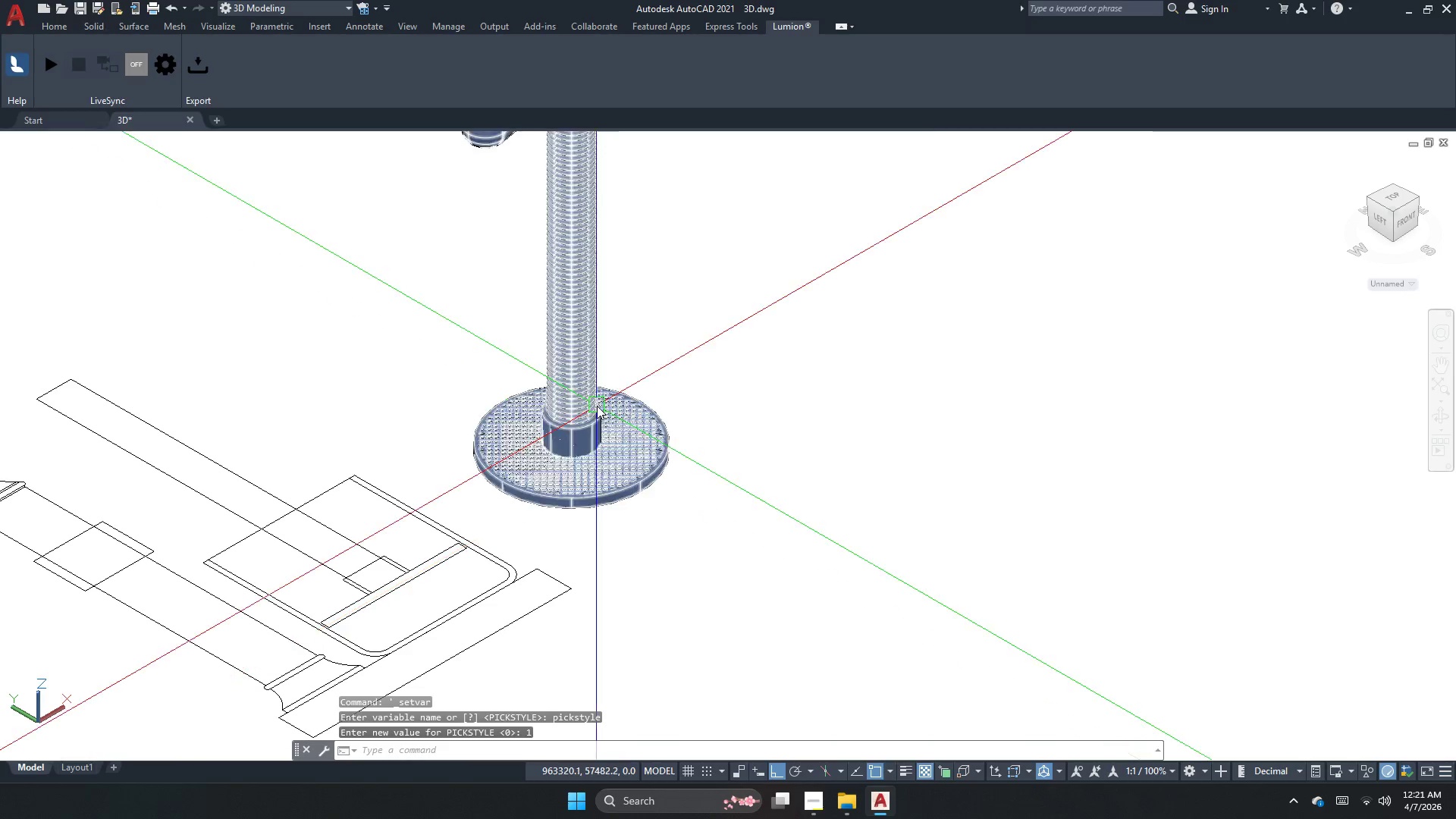 
left_click([597, 406])
 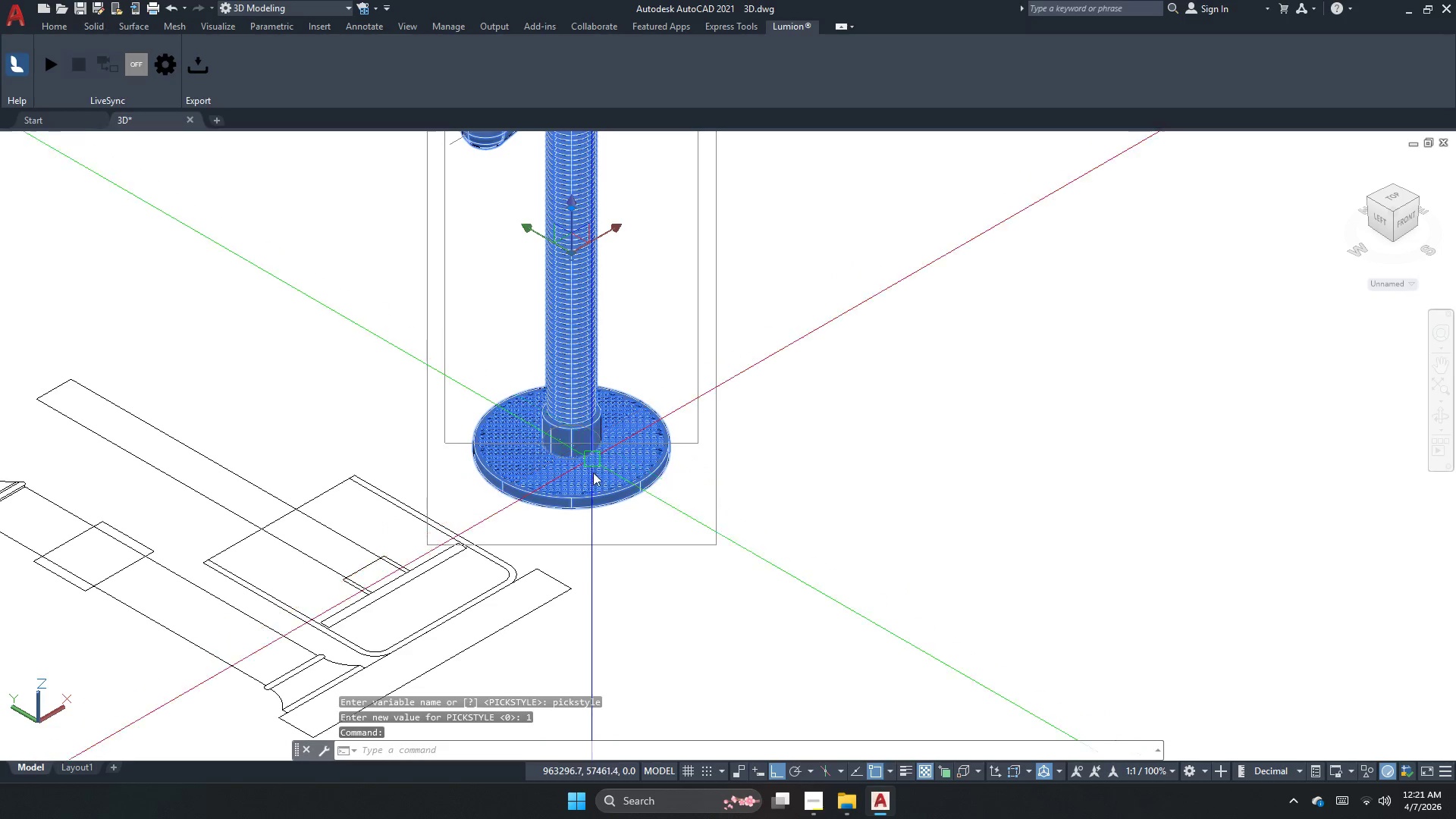 
key(M)
 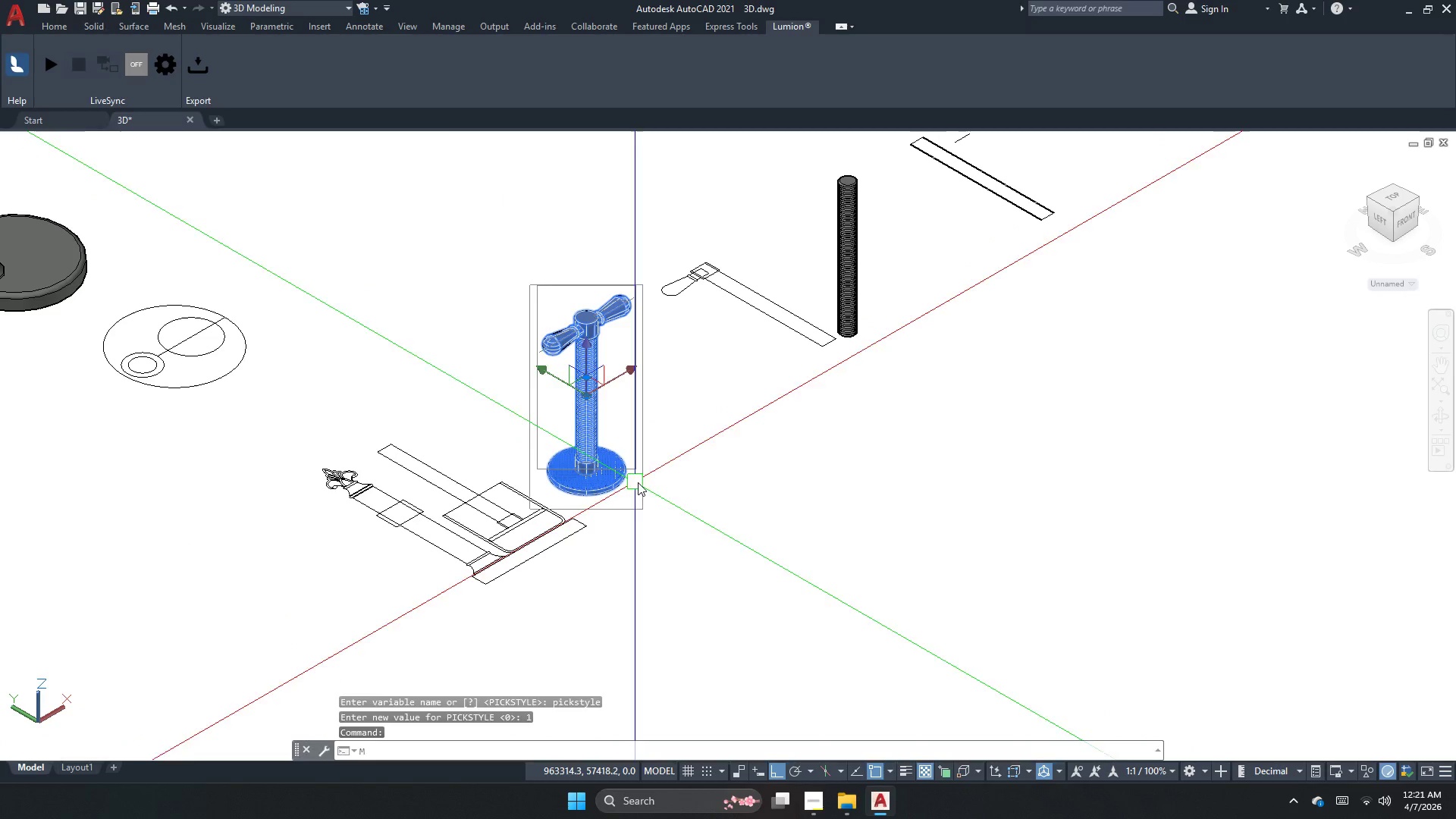 
scroll: coordinate [596, 487], scroll_direction: down, amount: 2.0
 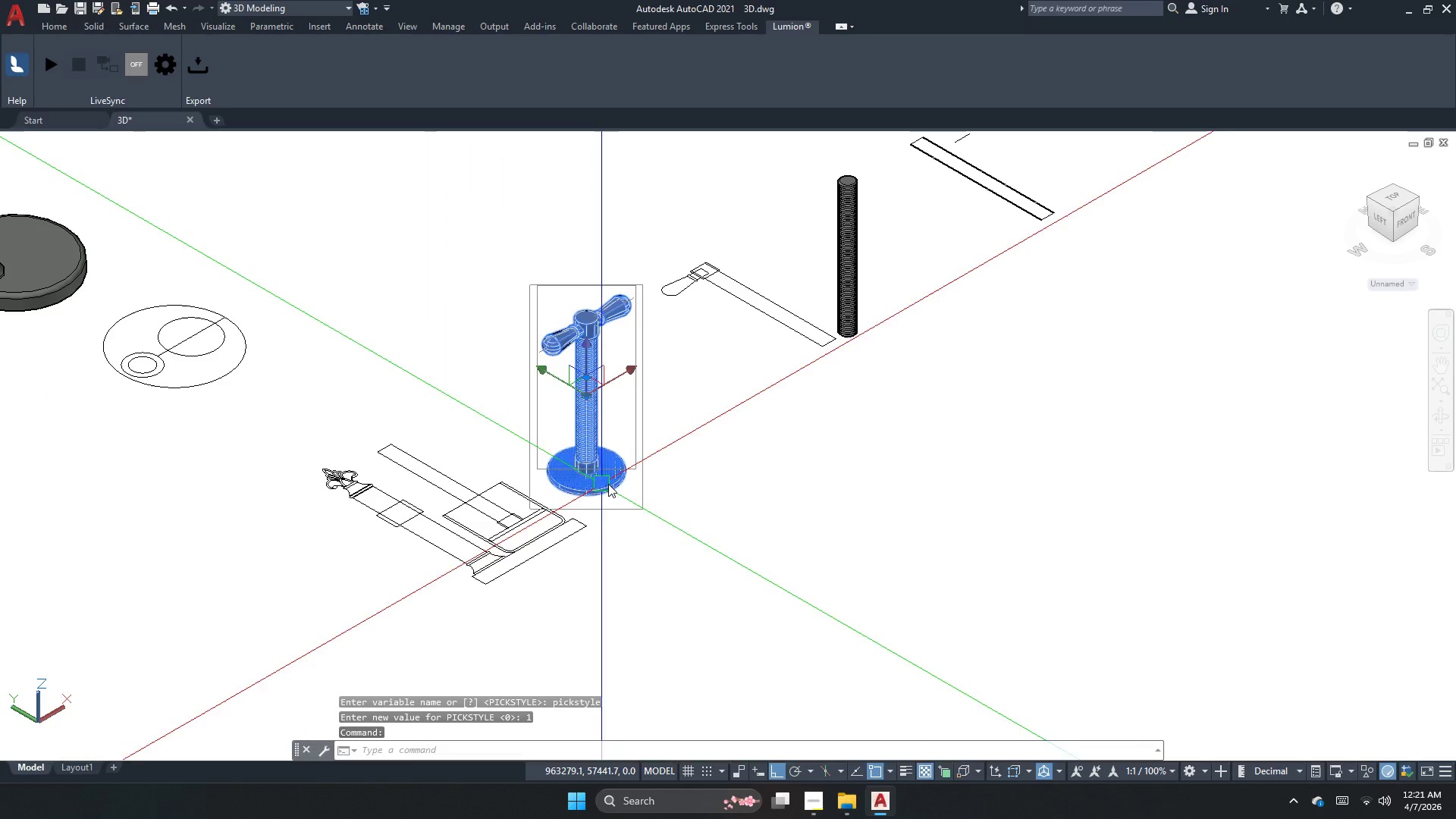 
key(Space)
 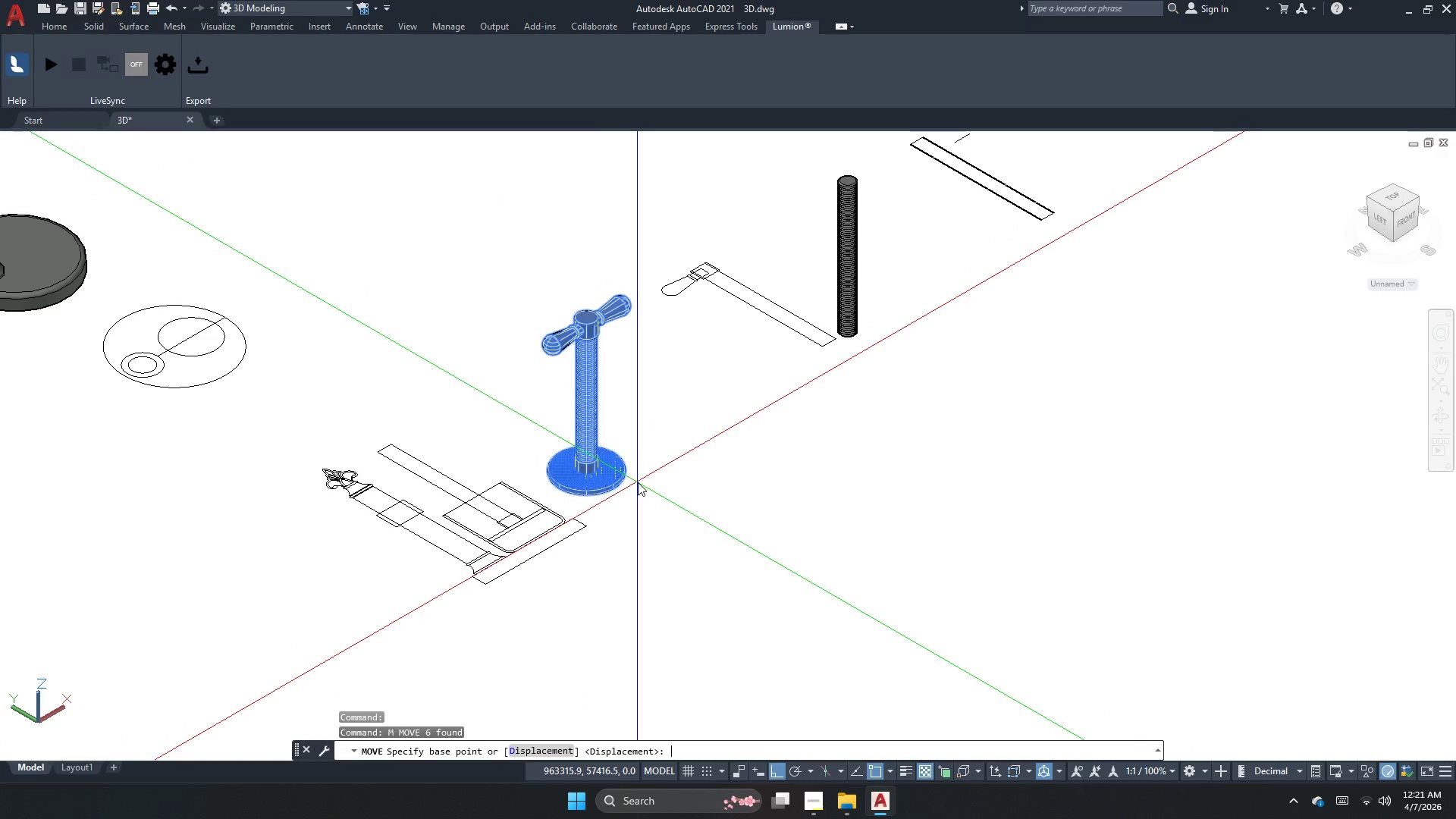 
left_click([638, 482])
 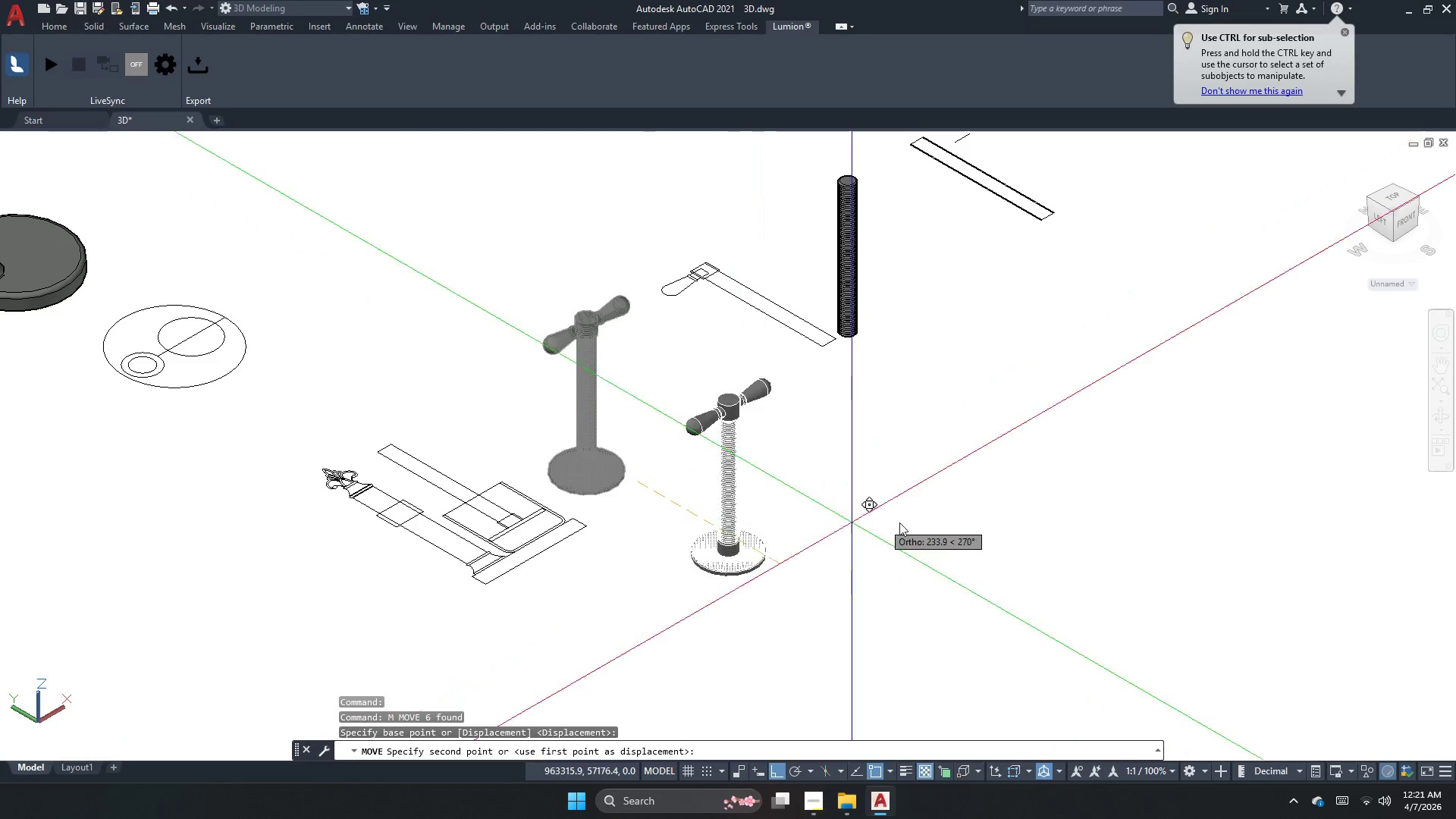 
left_click([929, 523])
 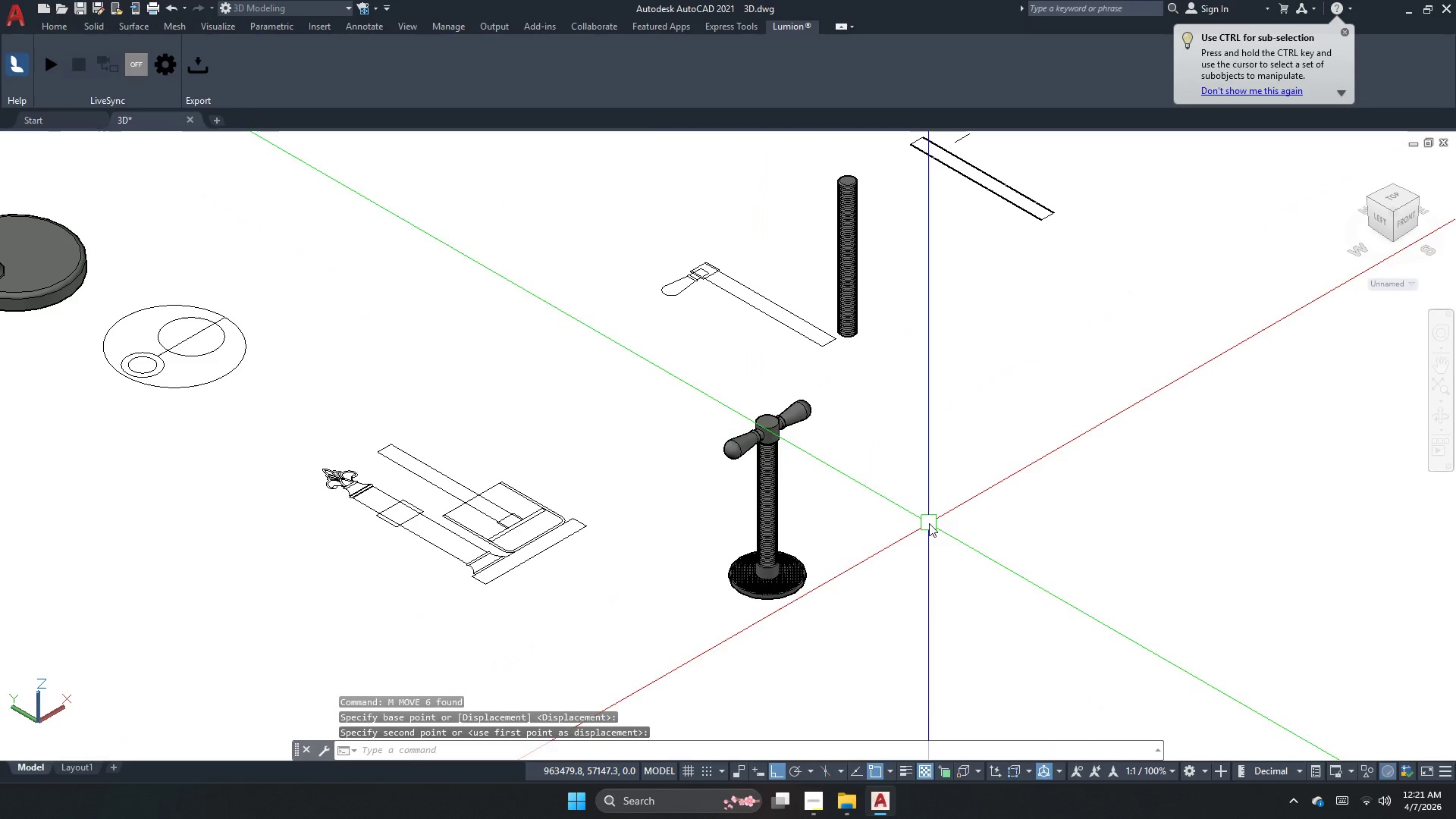 
key(Escape)
 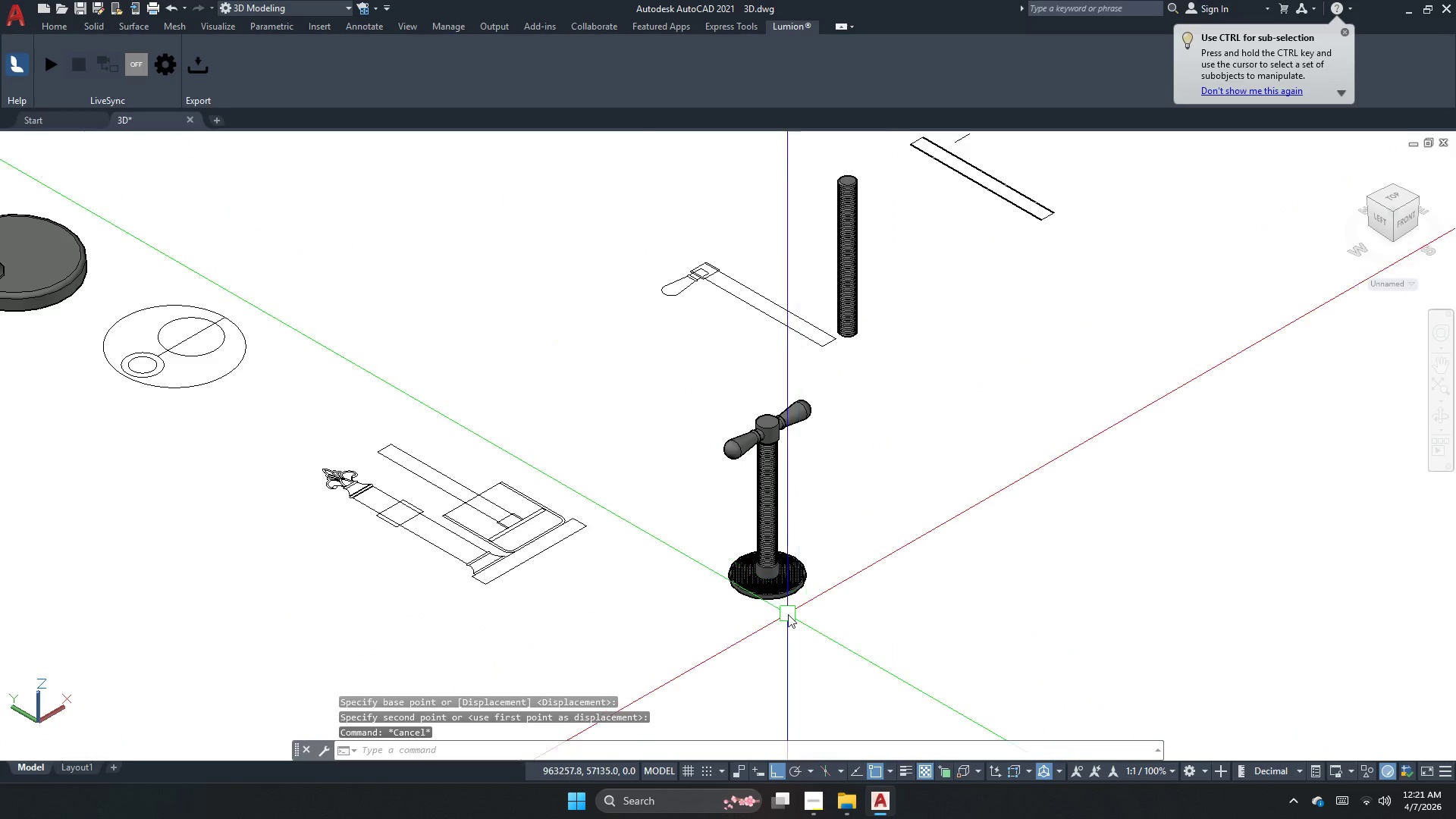 
scroll: coordinate [788, 614], scroll_direction: up, amount: 2.0
 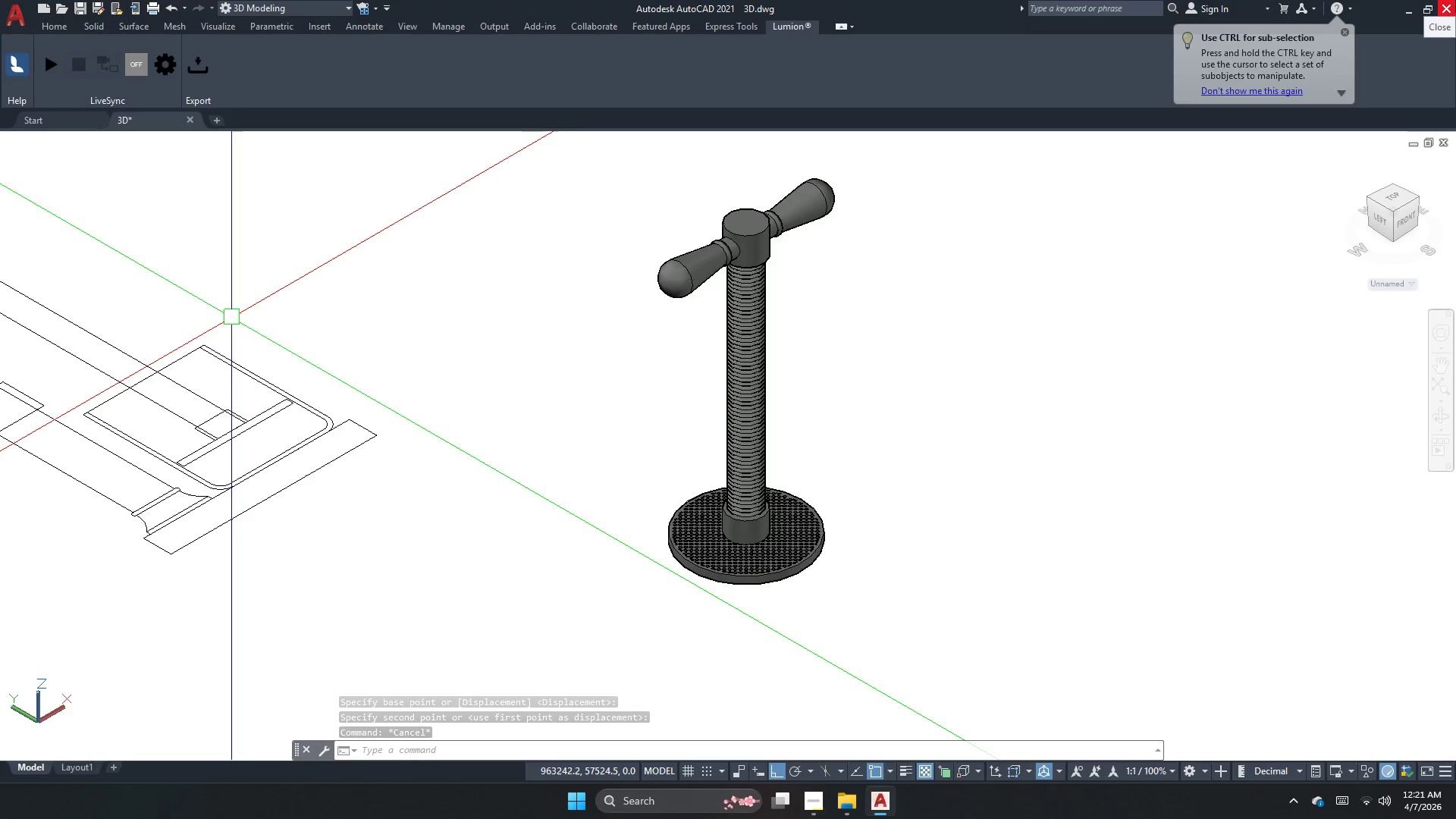 
key(Escape)
 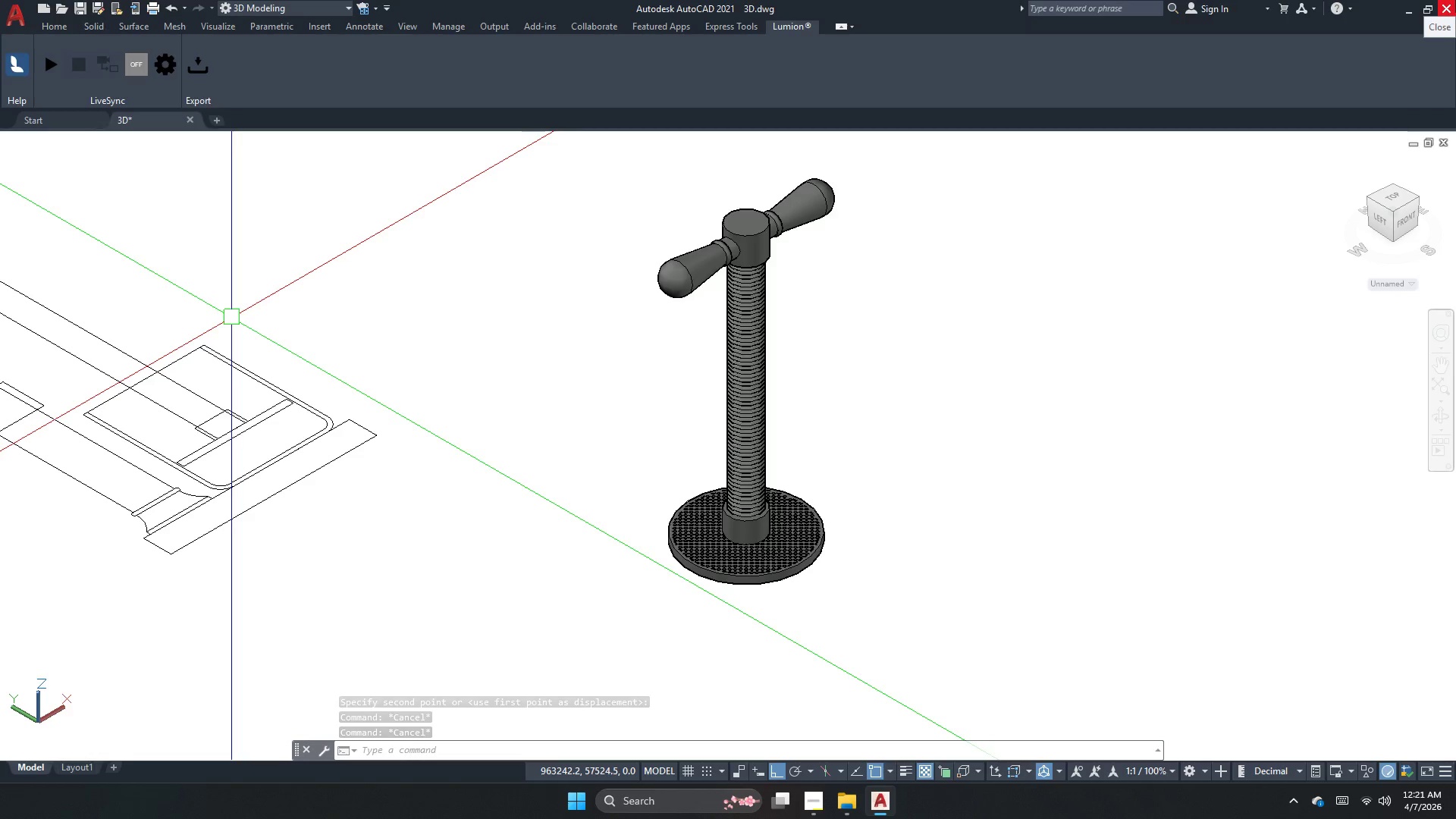 
wait(6.48)
 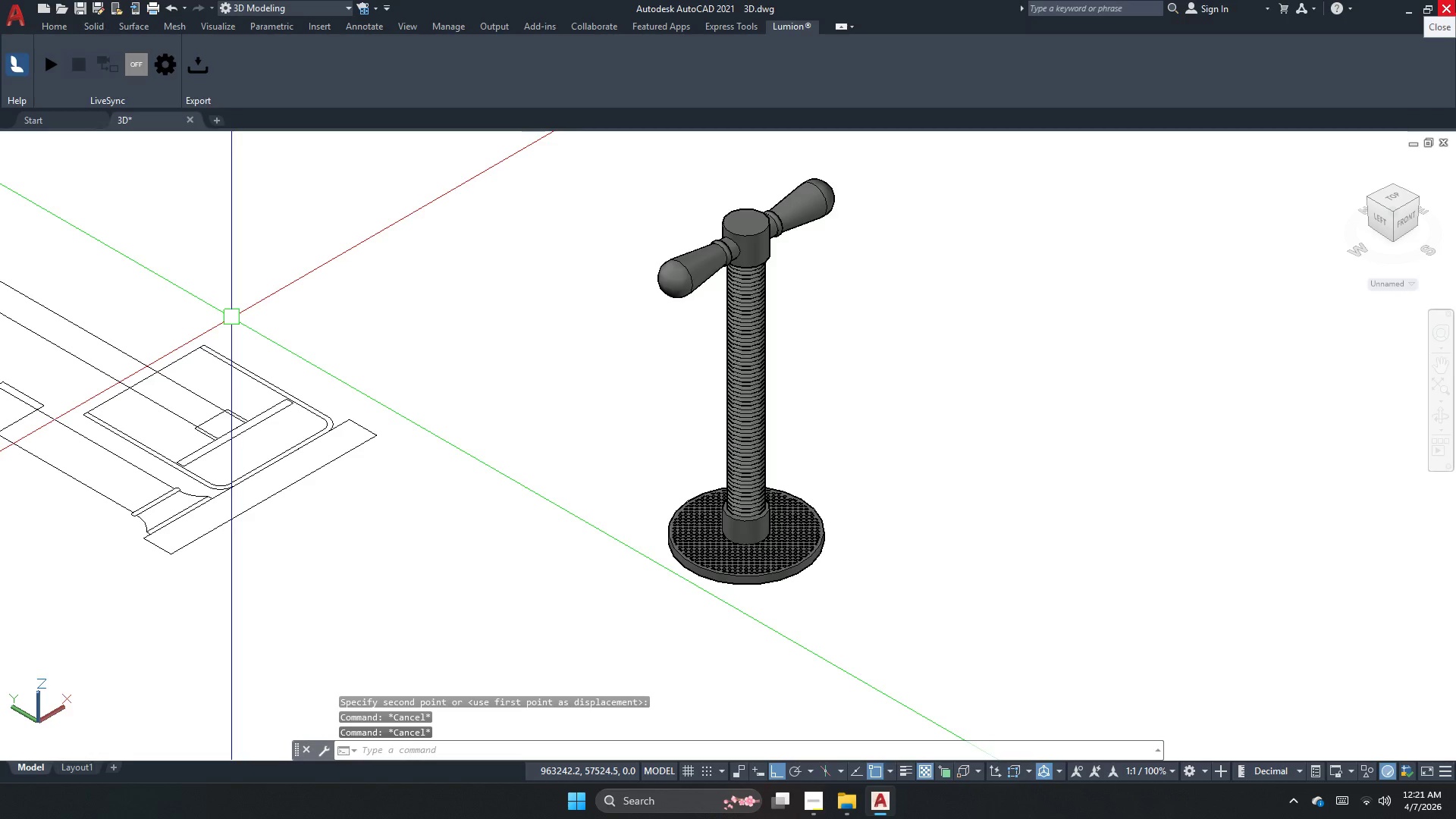 
key(Escape)
 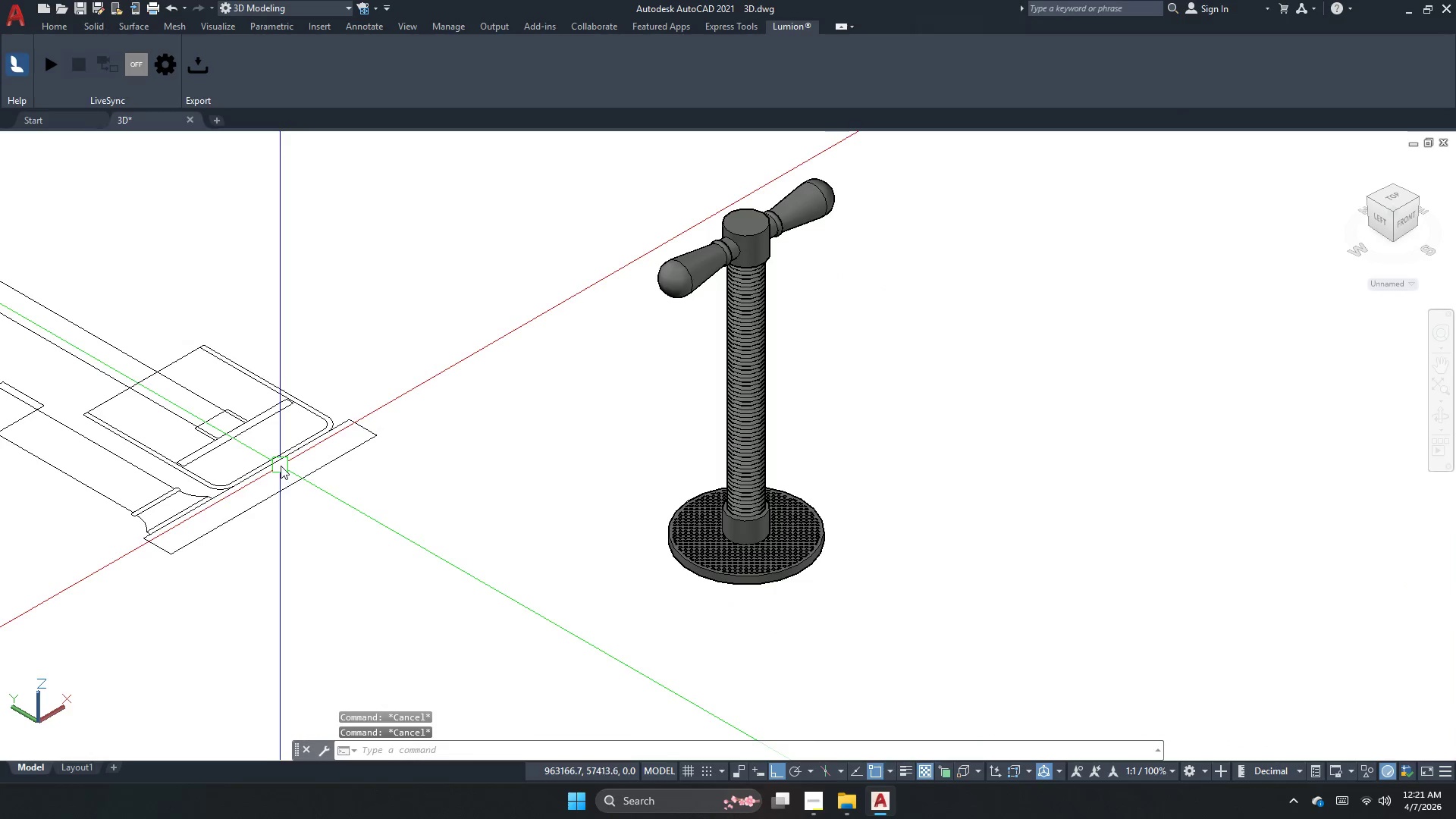 
left_click_drag(start_coordinate=[302, 327], to_coordinate=[265, 360])
 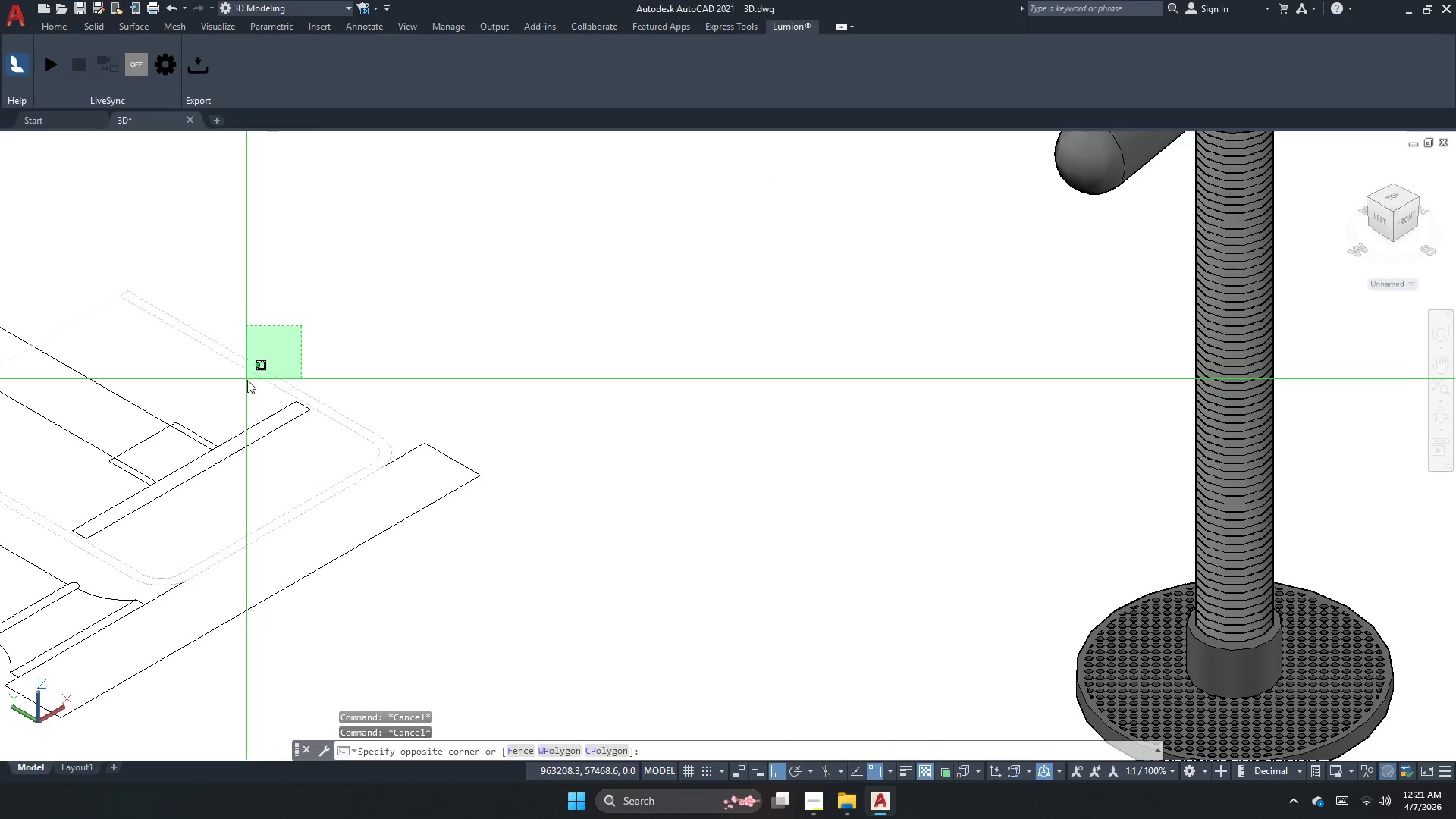 
scroll: coordinate [277, 378], scroll_direction: up, amount: 2.0
 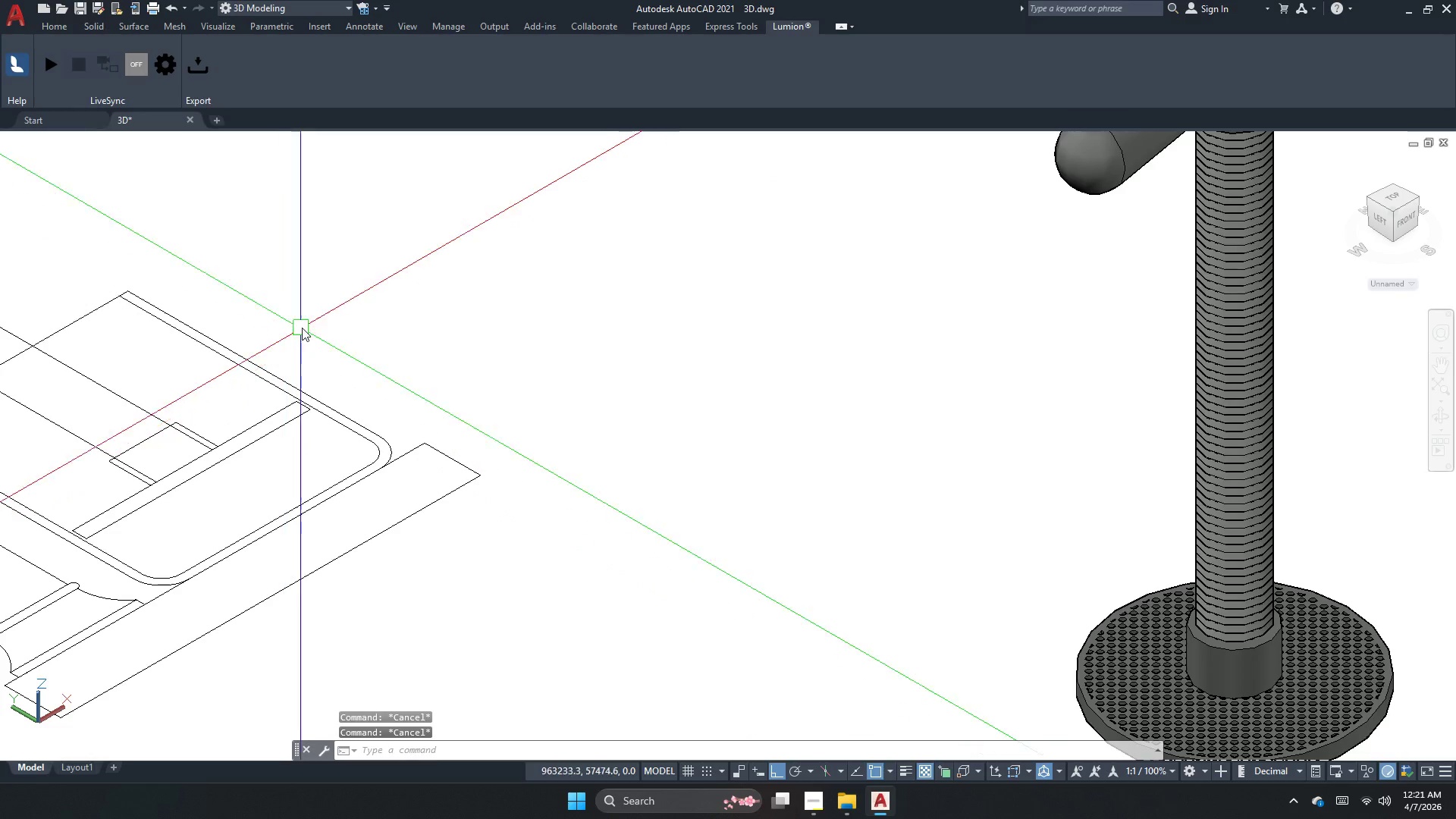 
double_click([247, 380])
 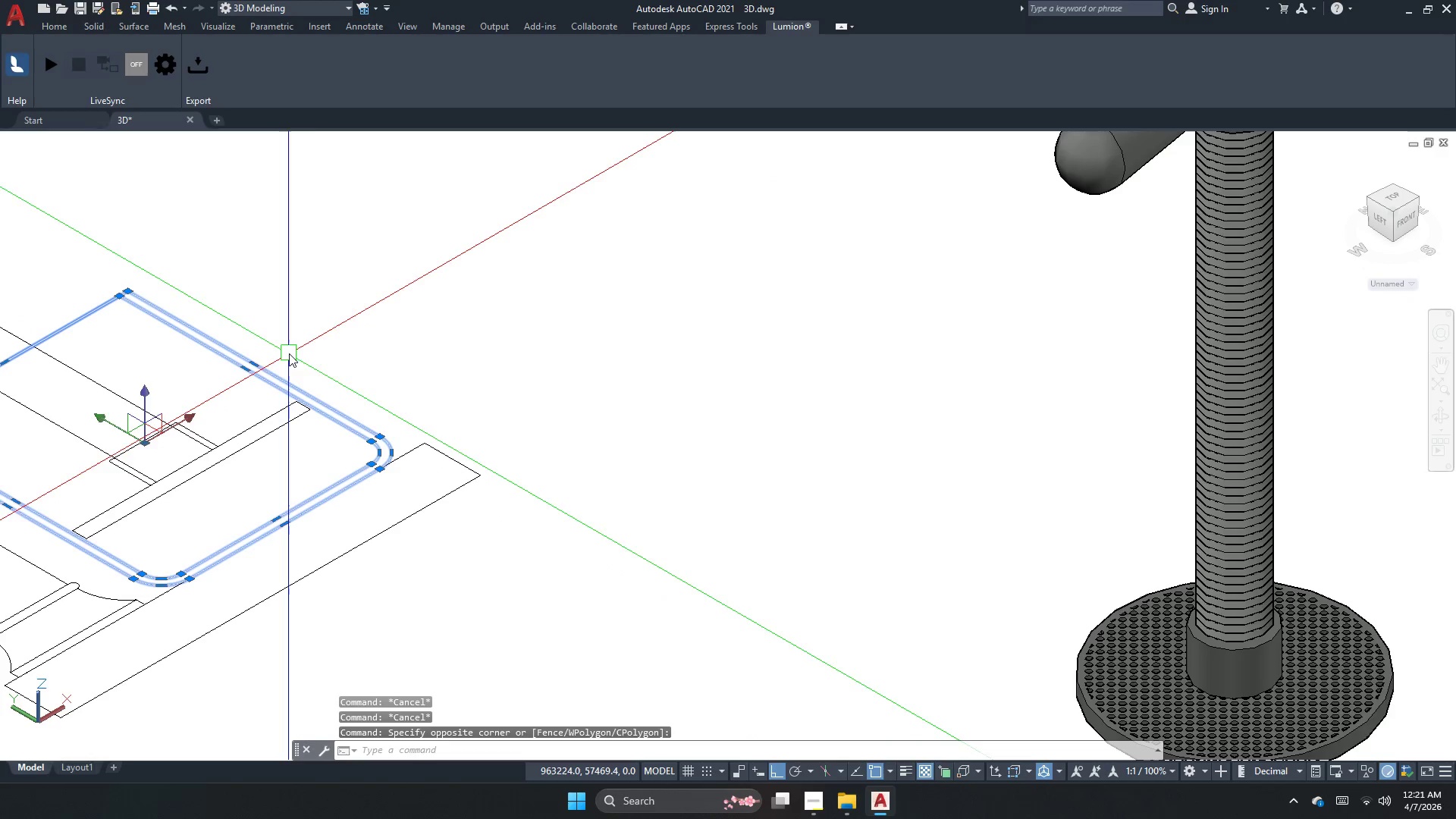 
key(C)
 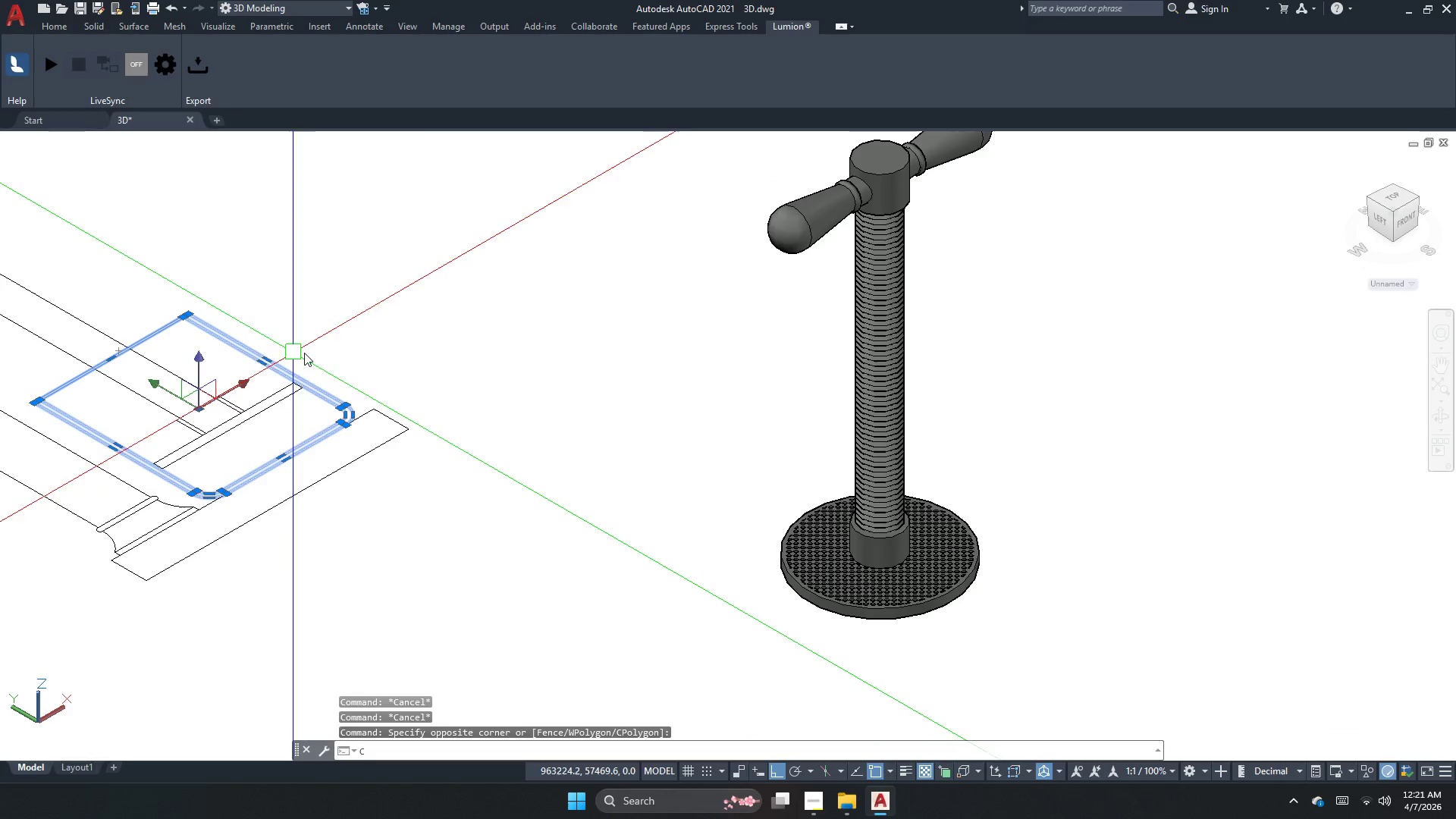 
scroll: coordinate [289, 353], scroll_direction: down, amount: 1.0
 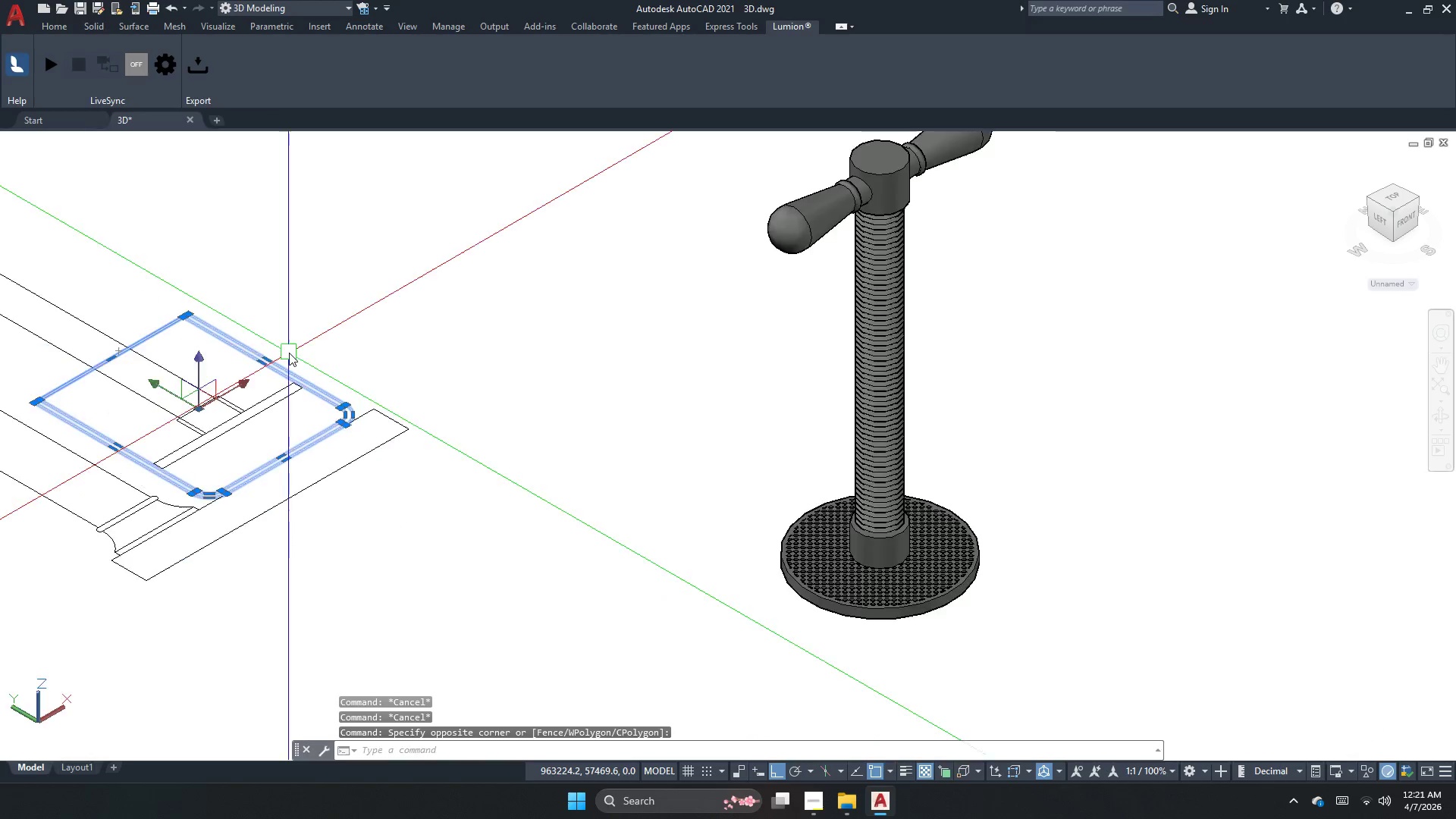 
key(O)
 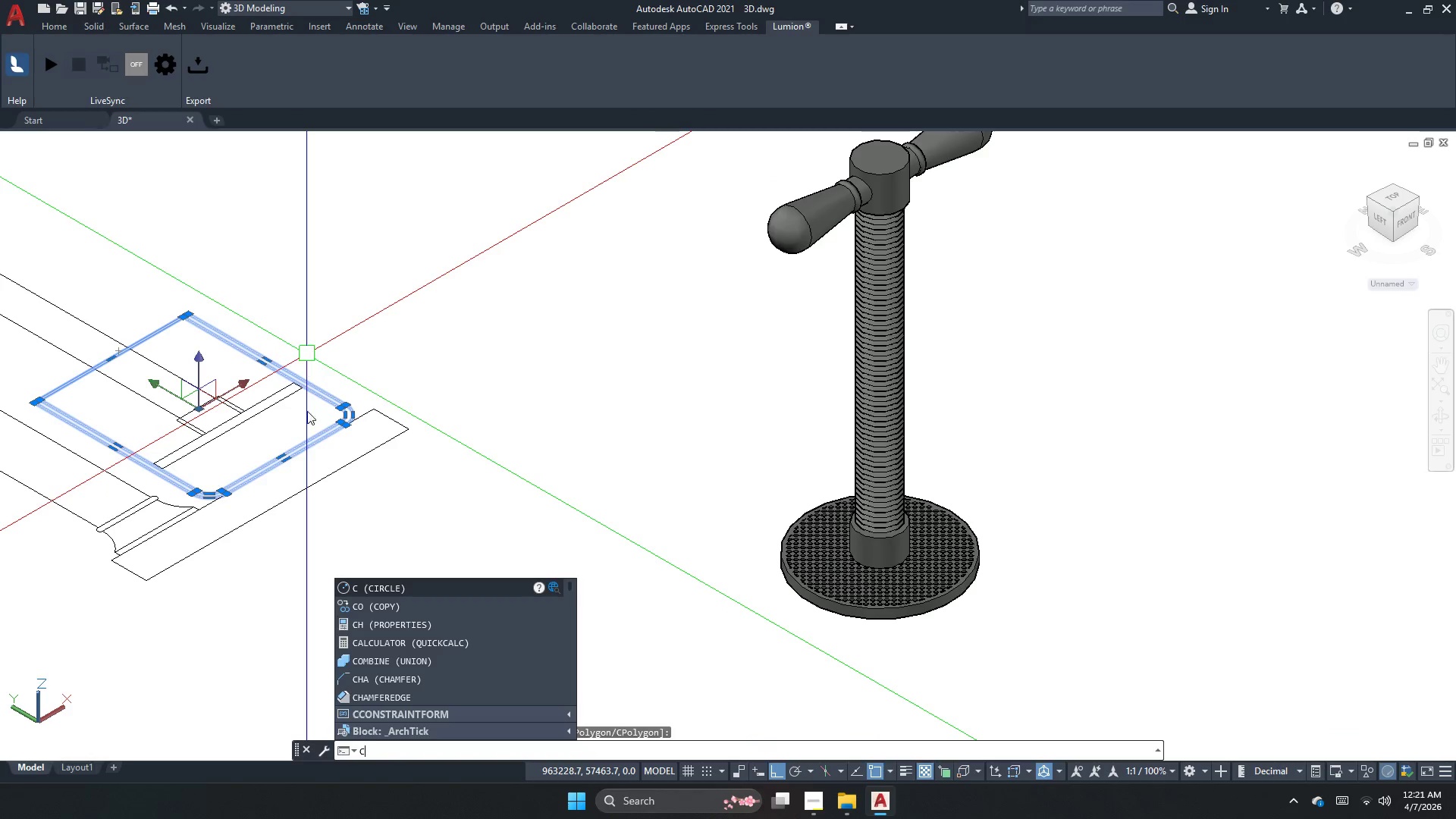 
key(Space)
 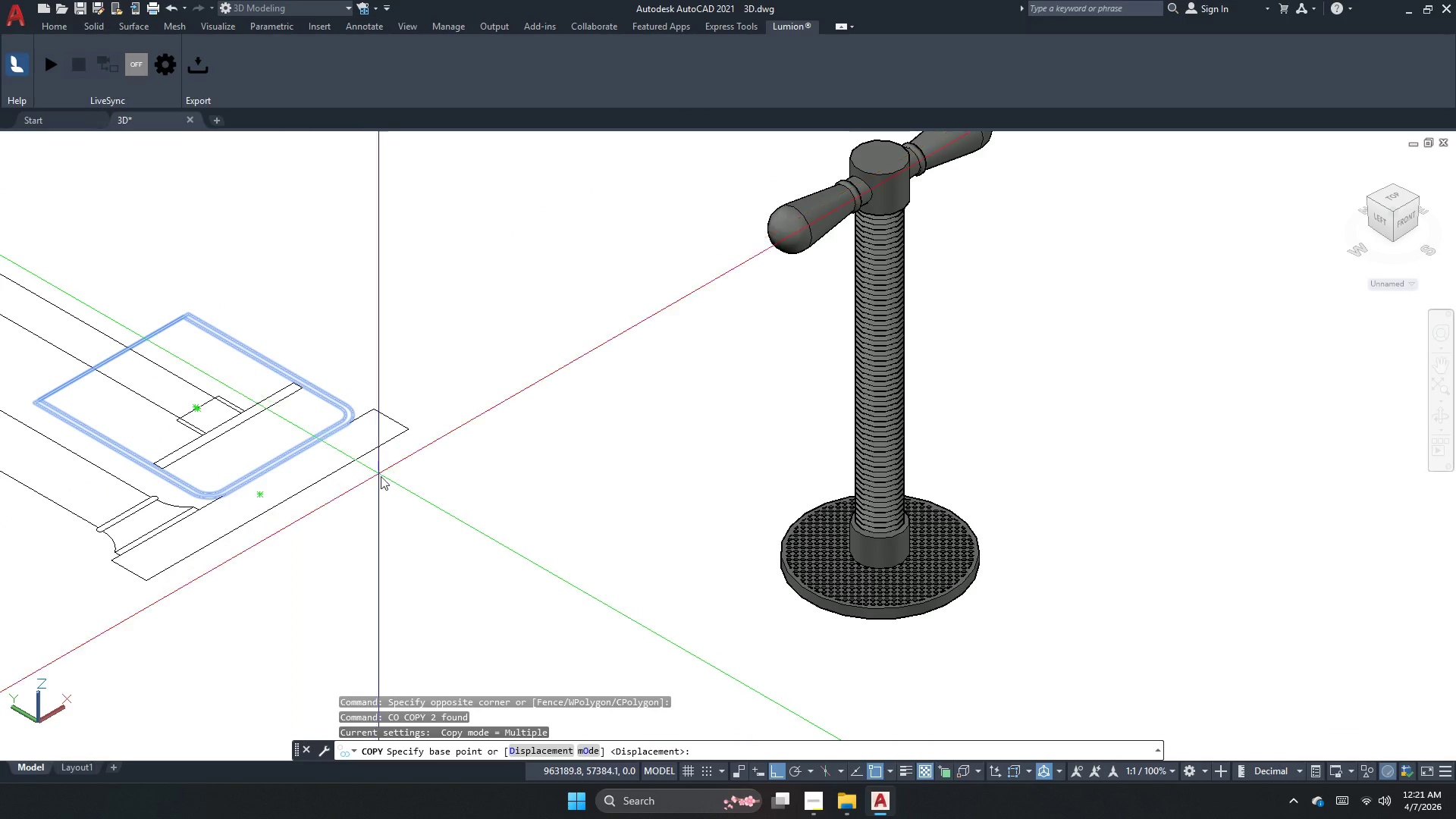 
left_click_drag(start_coordinate=[388, 479], to_coordinate=[492, 520])
 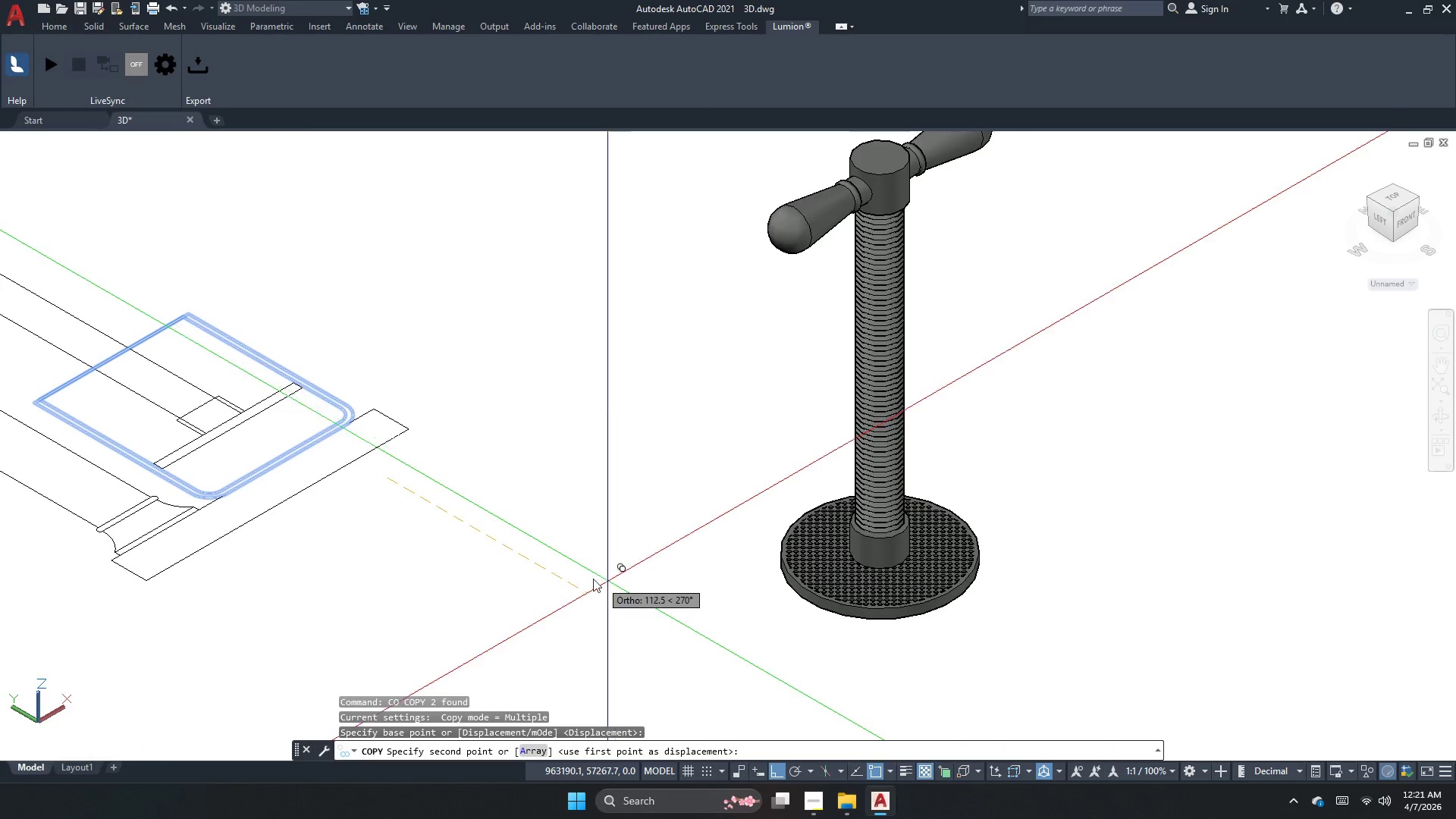 
key(Escape)
 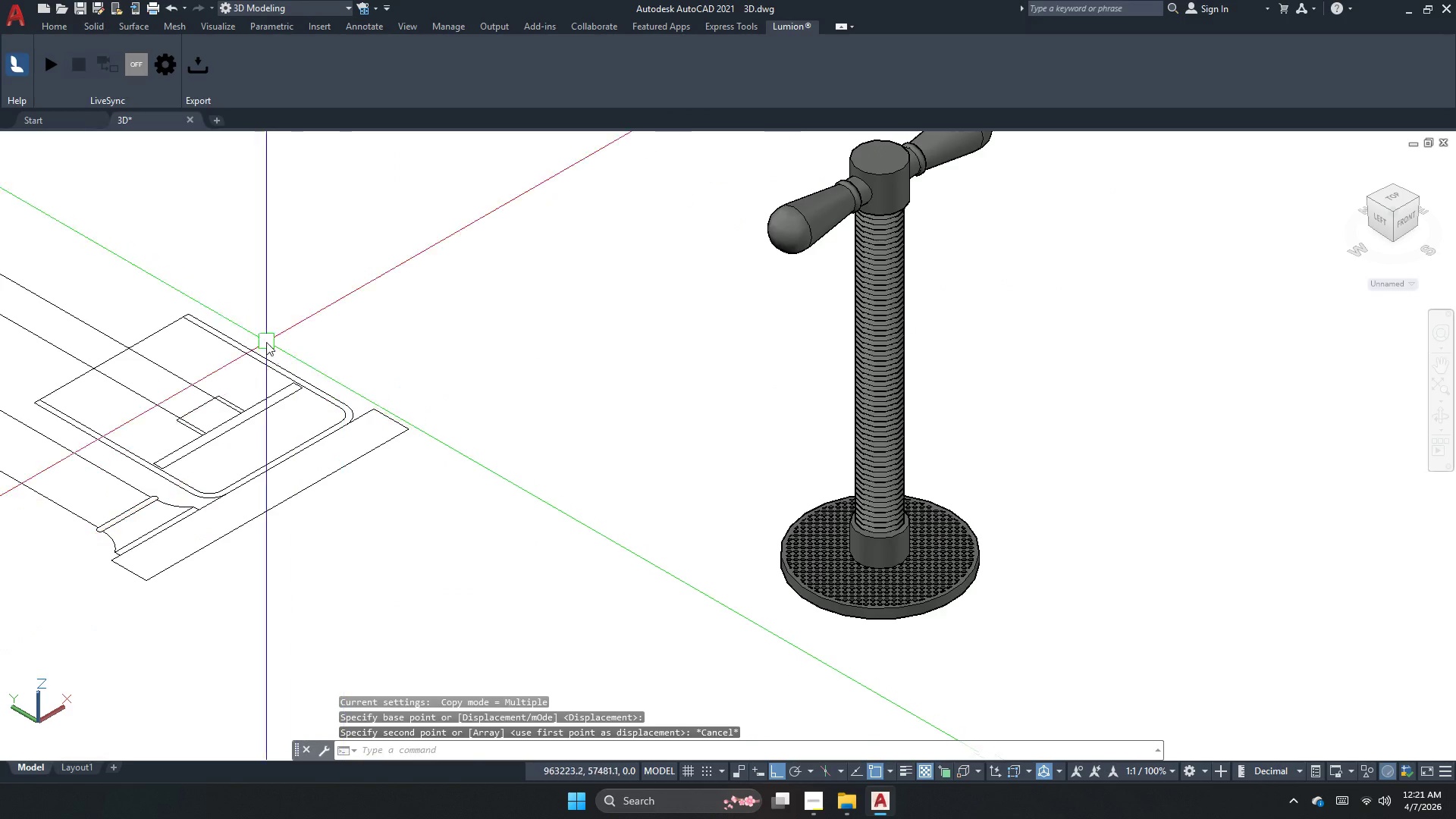 
left_click_drag(start_coordinate=[265, 342], to_coordinate=[246, 360])
 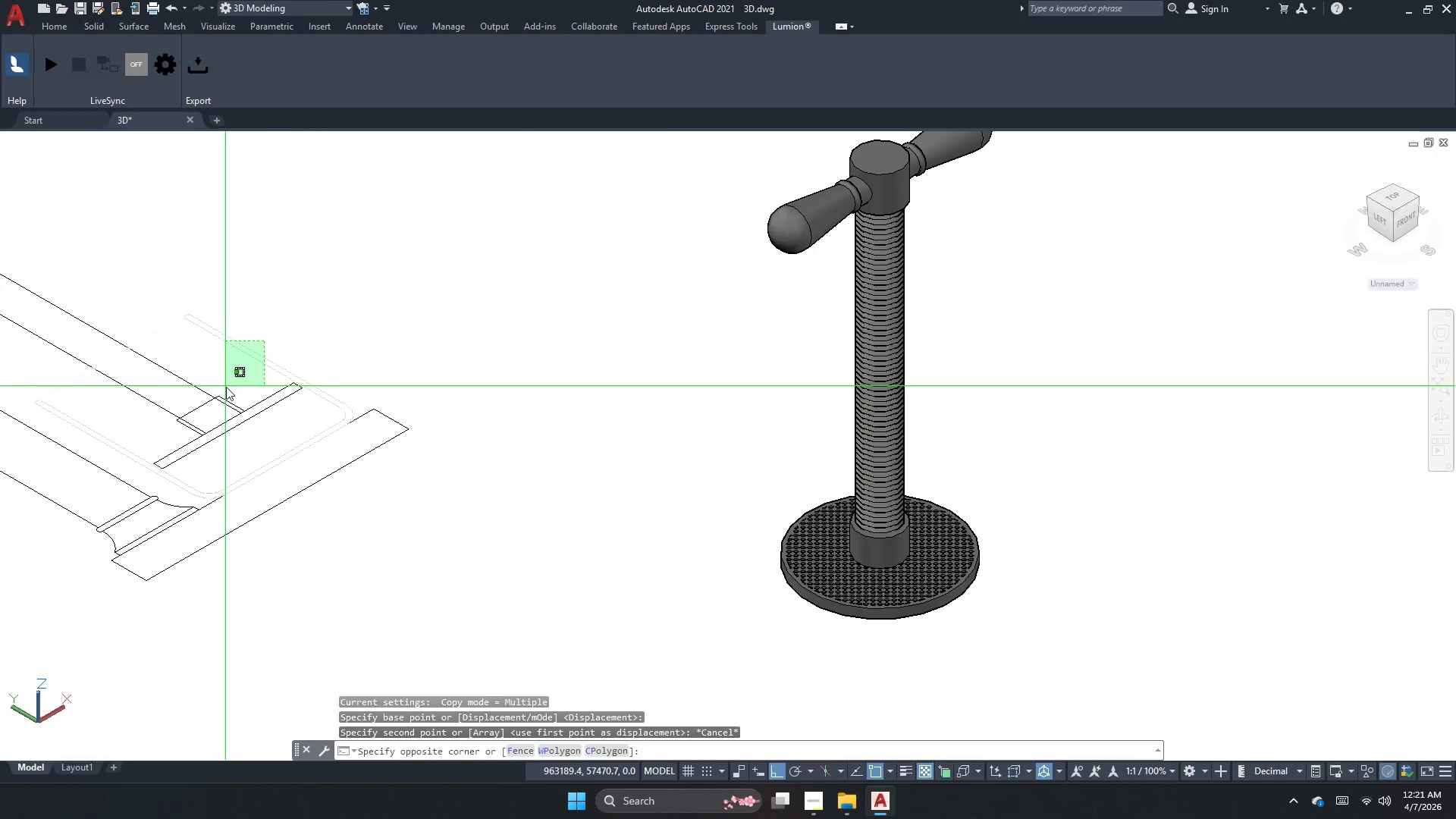 
double_click([226, 387])
 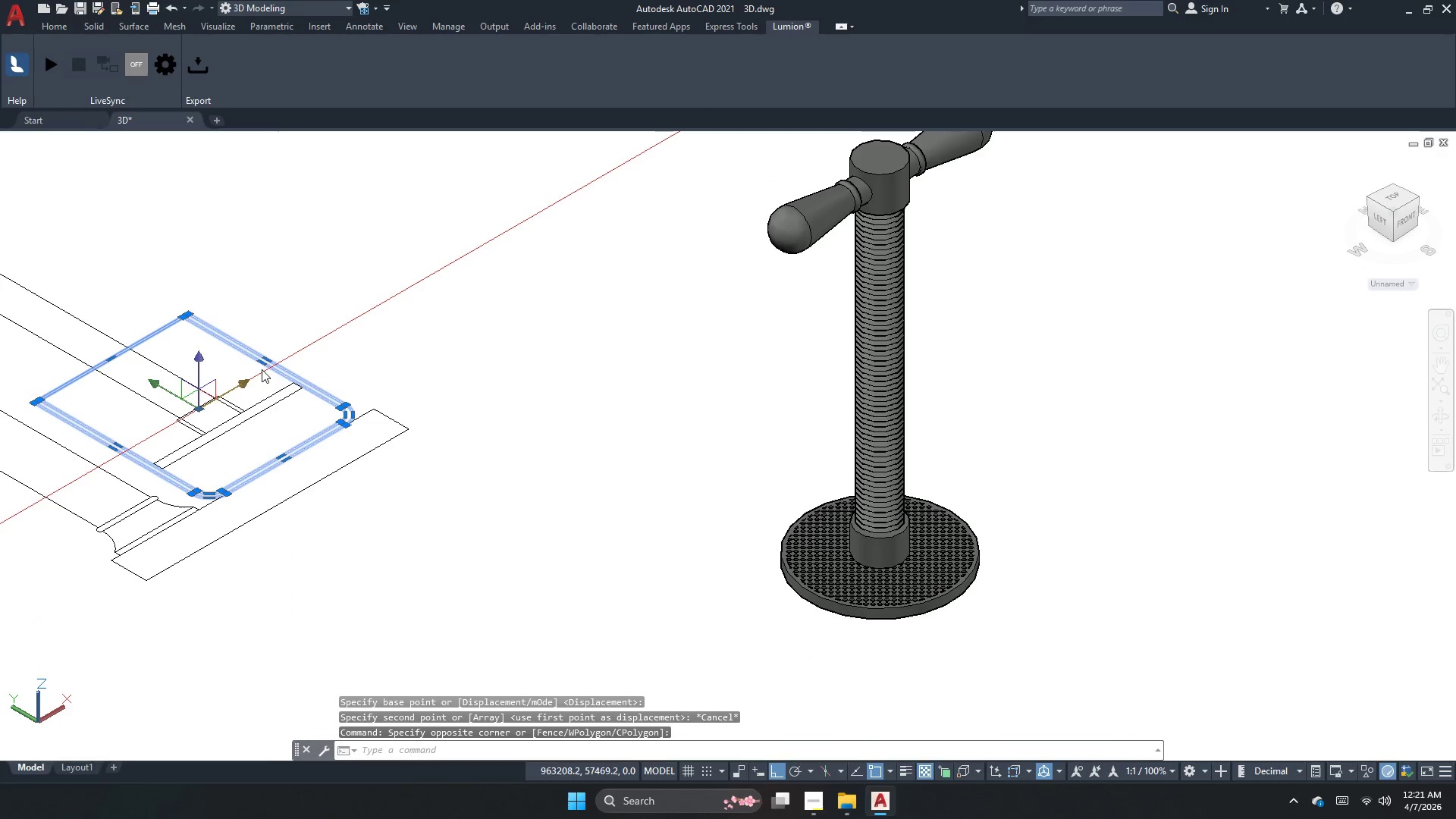 
key(Escape)
type(co )
 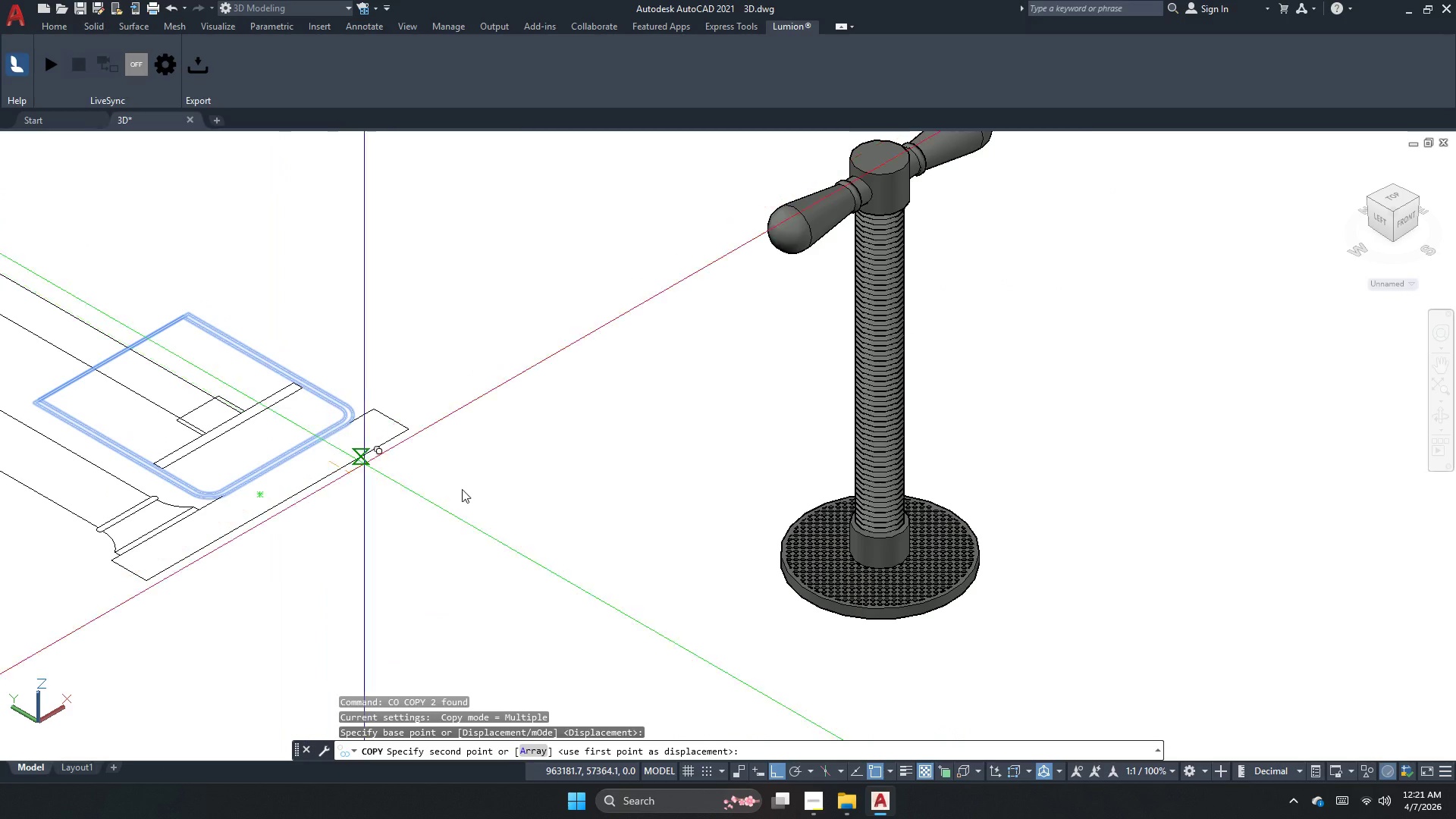 
left_click_drag(start_coordinate=[287, 318], to_coordinate=[269, 341])
 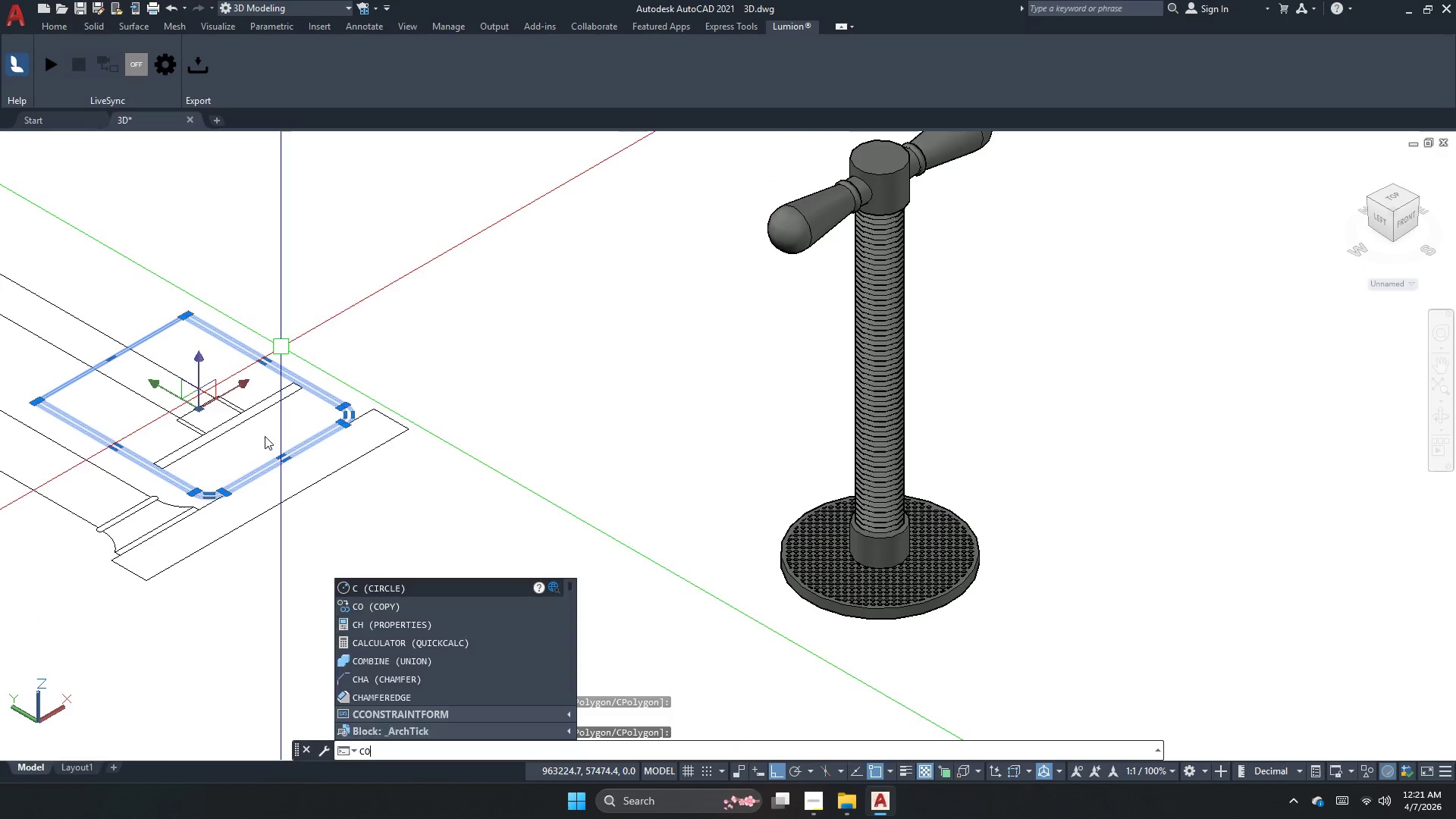 
left_click([329, 462])
 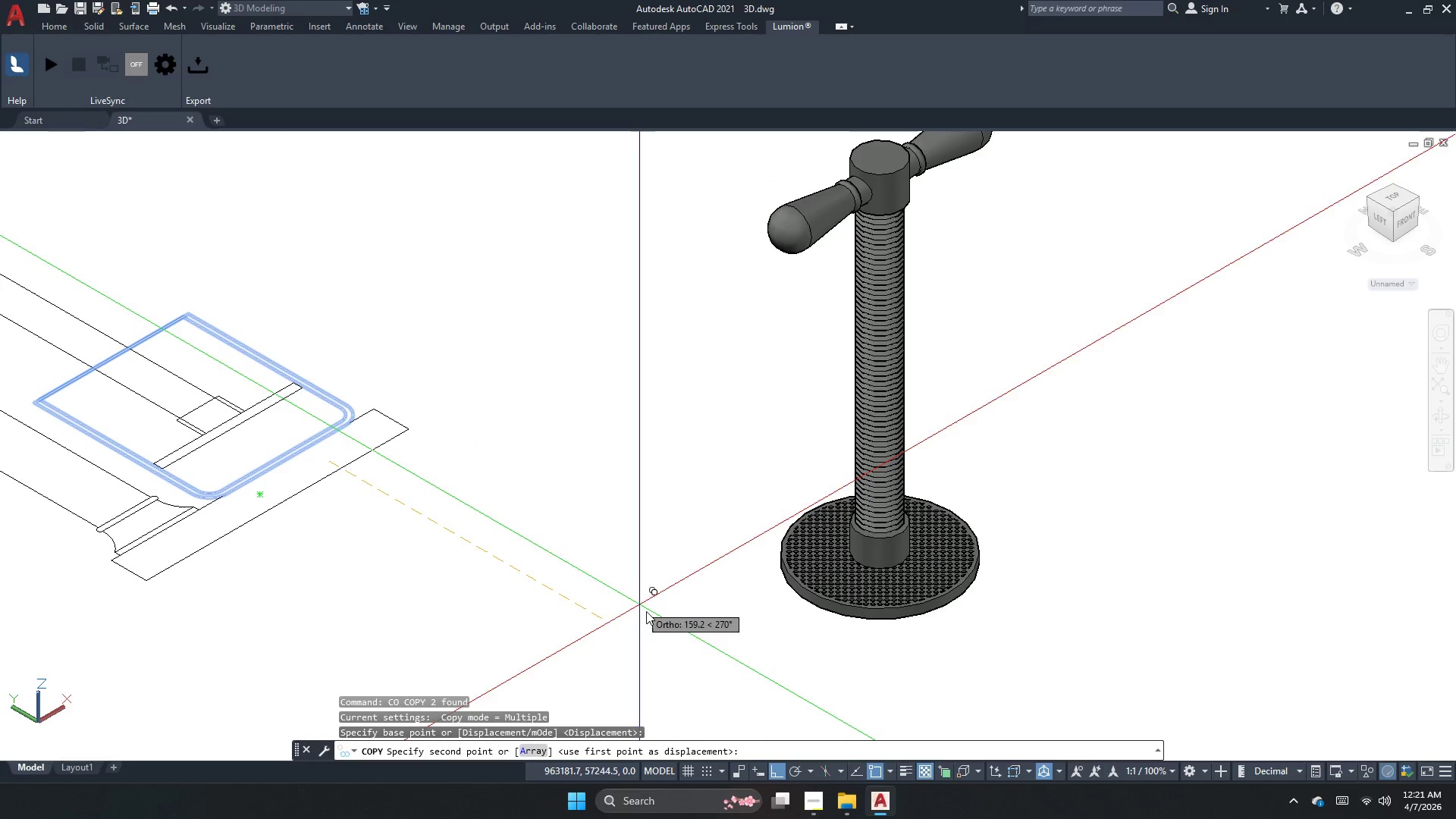 
left_click([662, 629])
 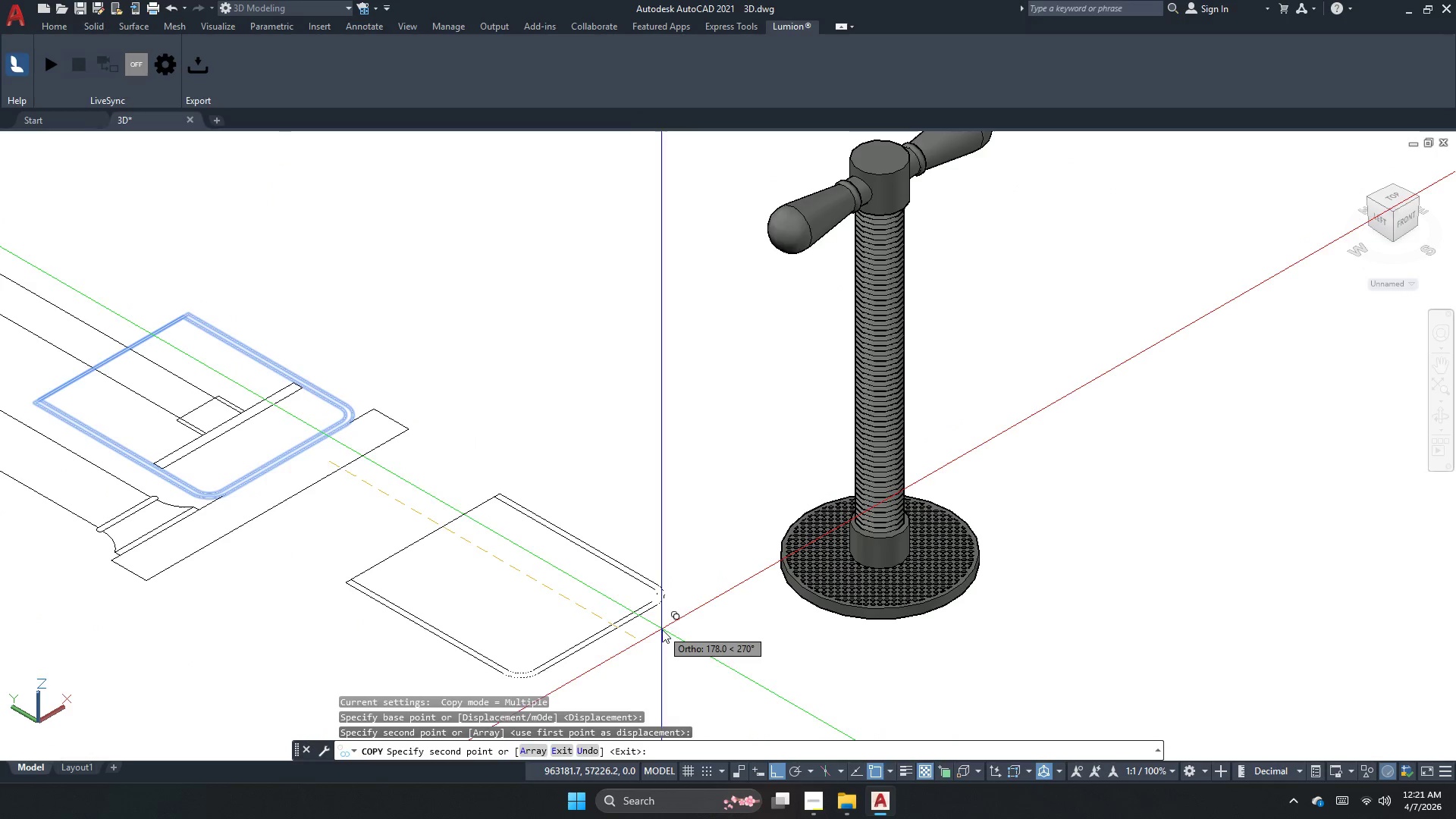 
key(Escape)
key(Escape)
key(Escape)
type(pl )
 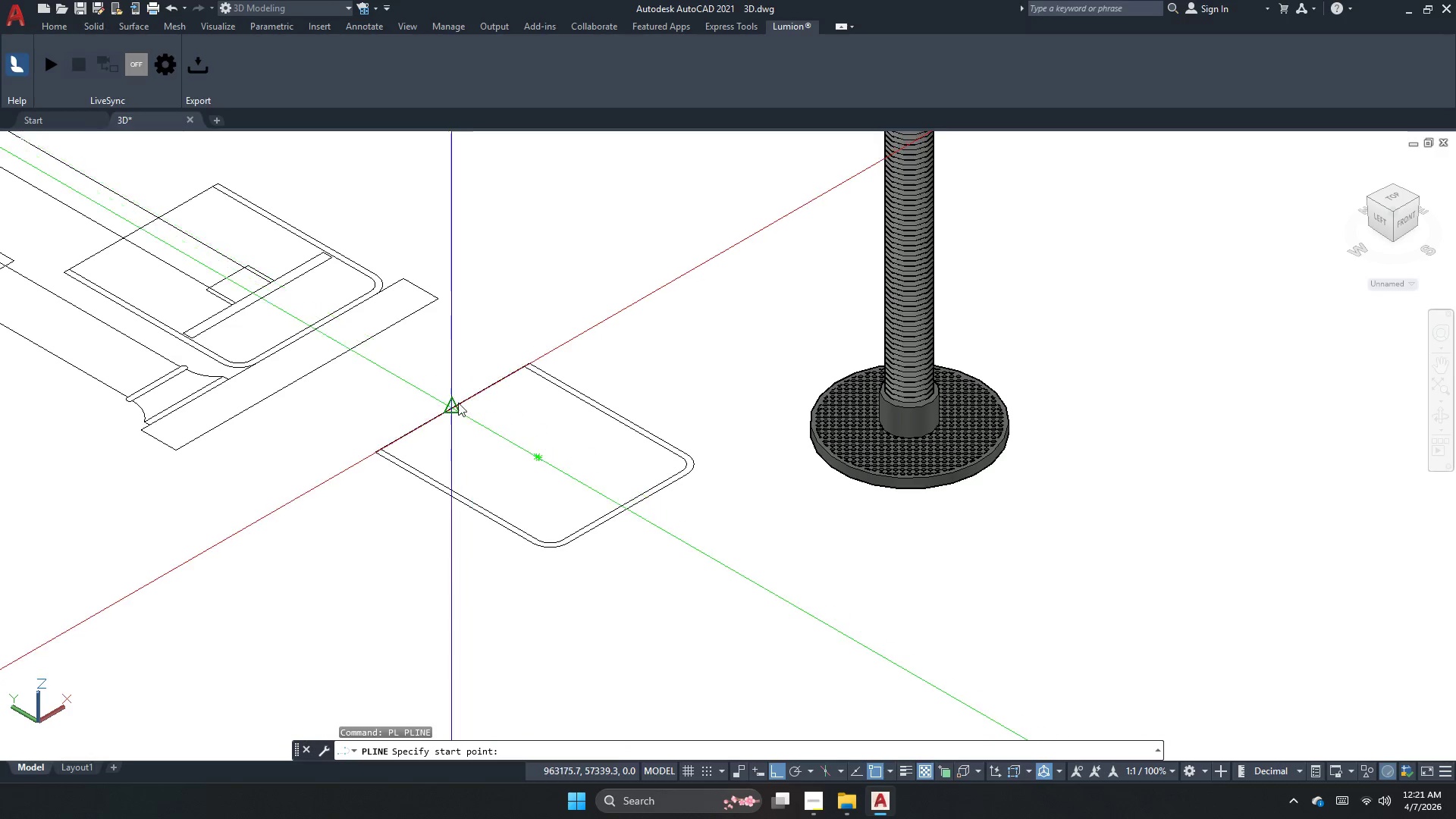 
left_click([450, 407])
 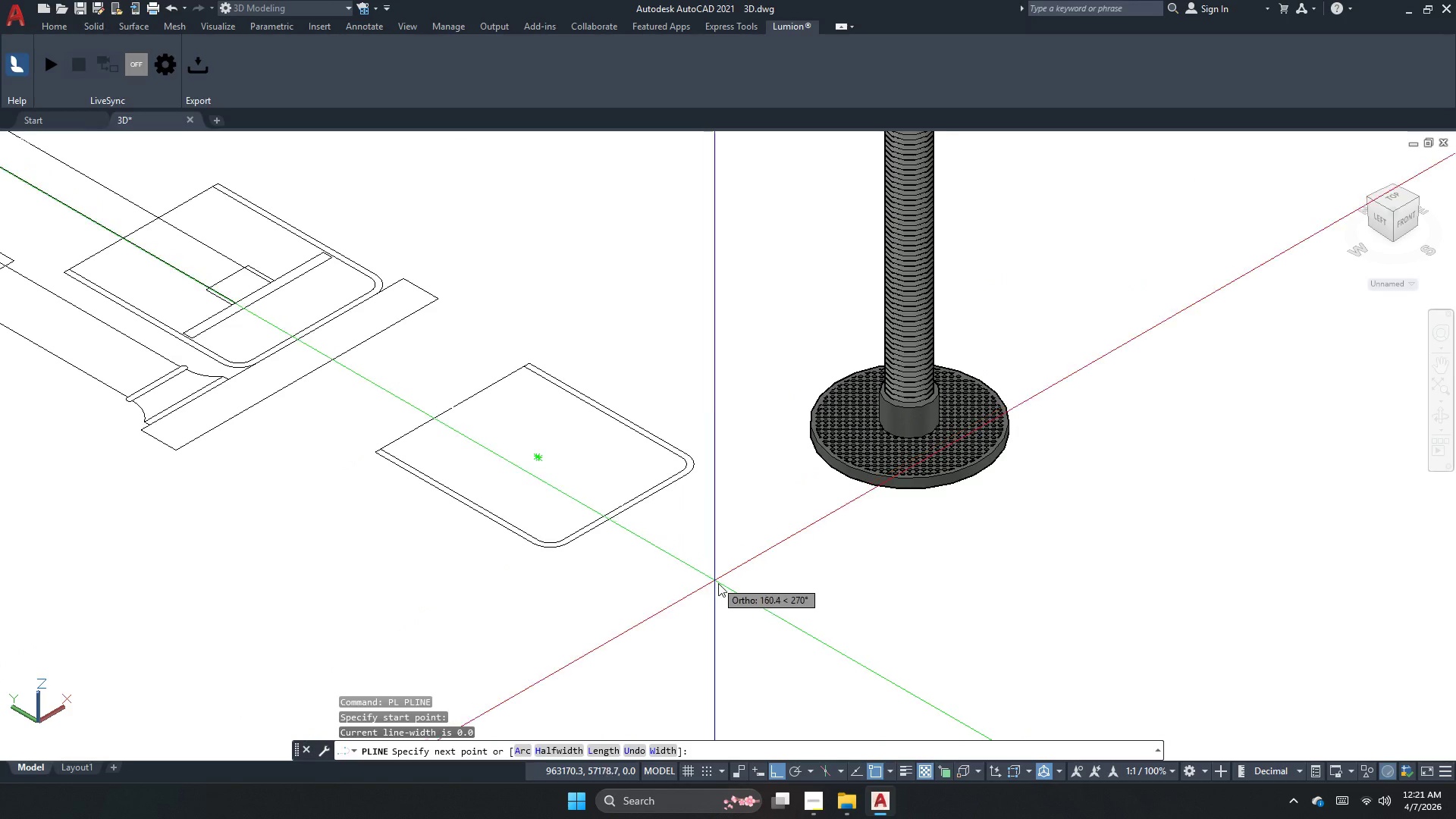 
left_click([735, 586])
 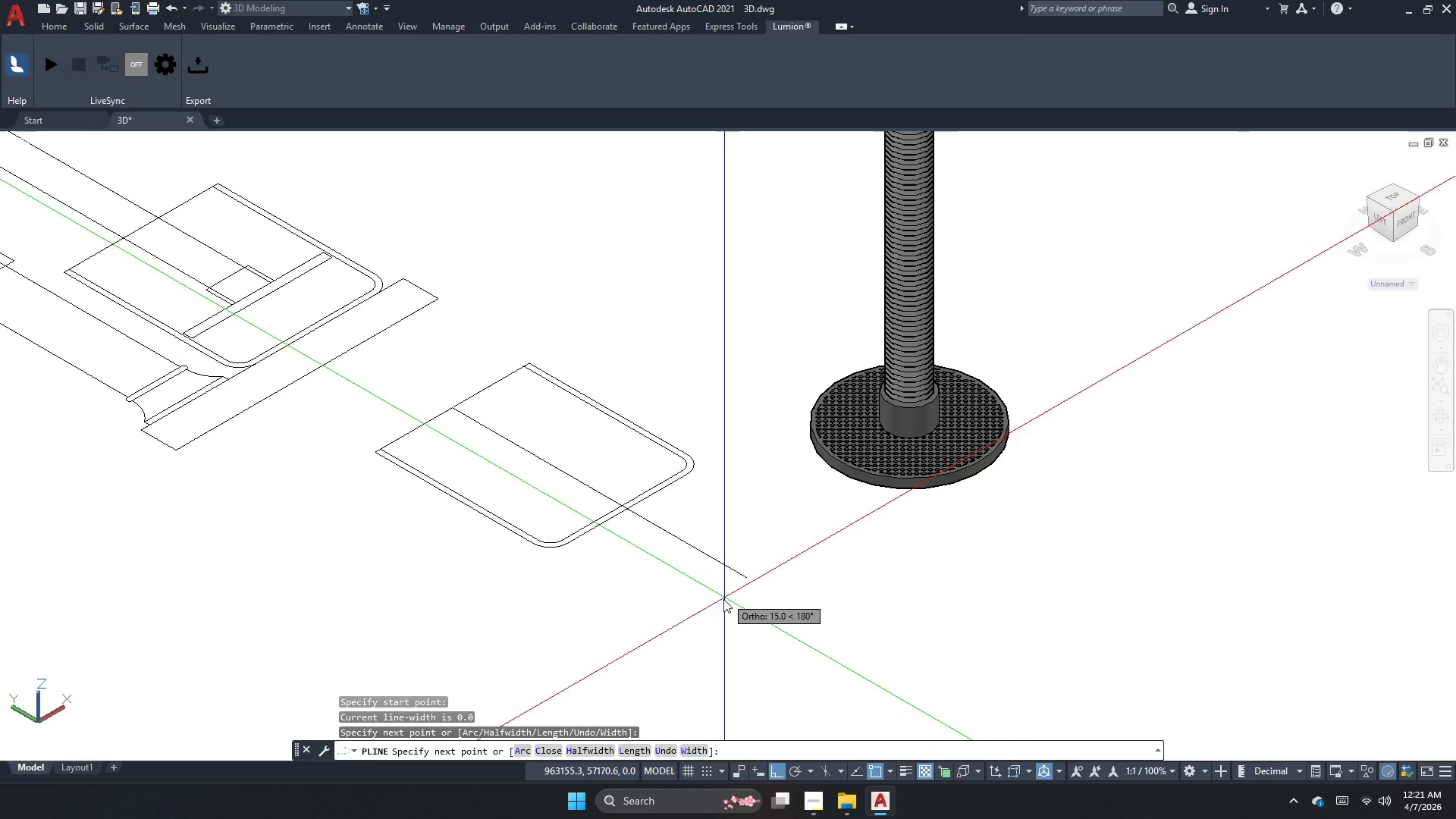 
key(Escape)
key(Escape)
key(Escape)
key(Escape)
type(tr  )
 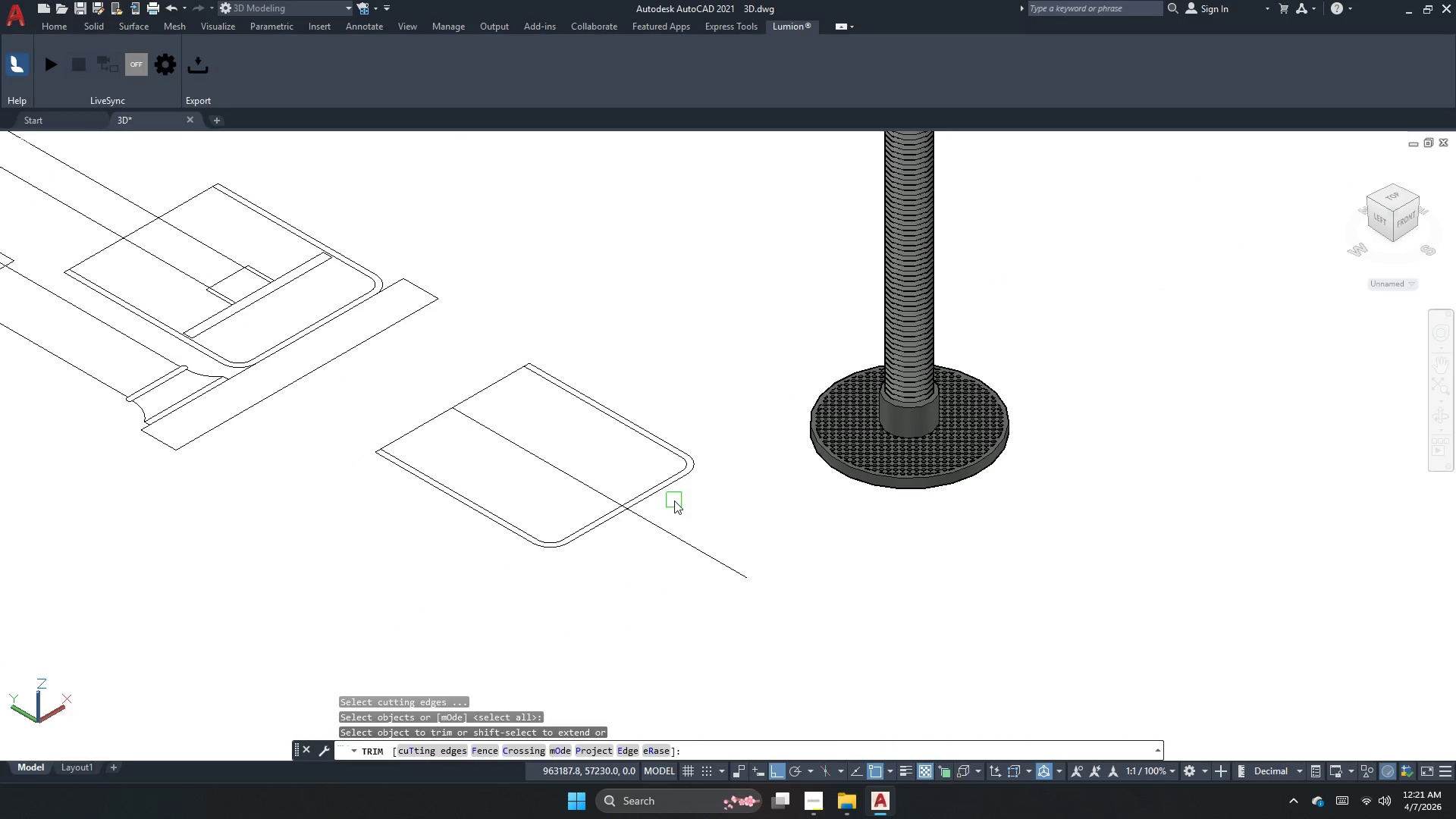 
left_click_drag(start_coordinate=[674, 500], to_coordinate=[673, 488])
 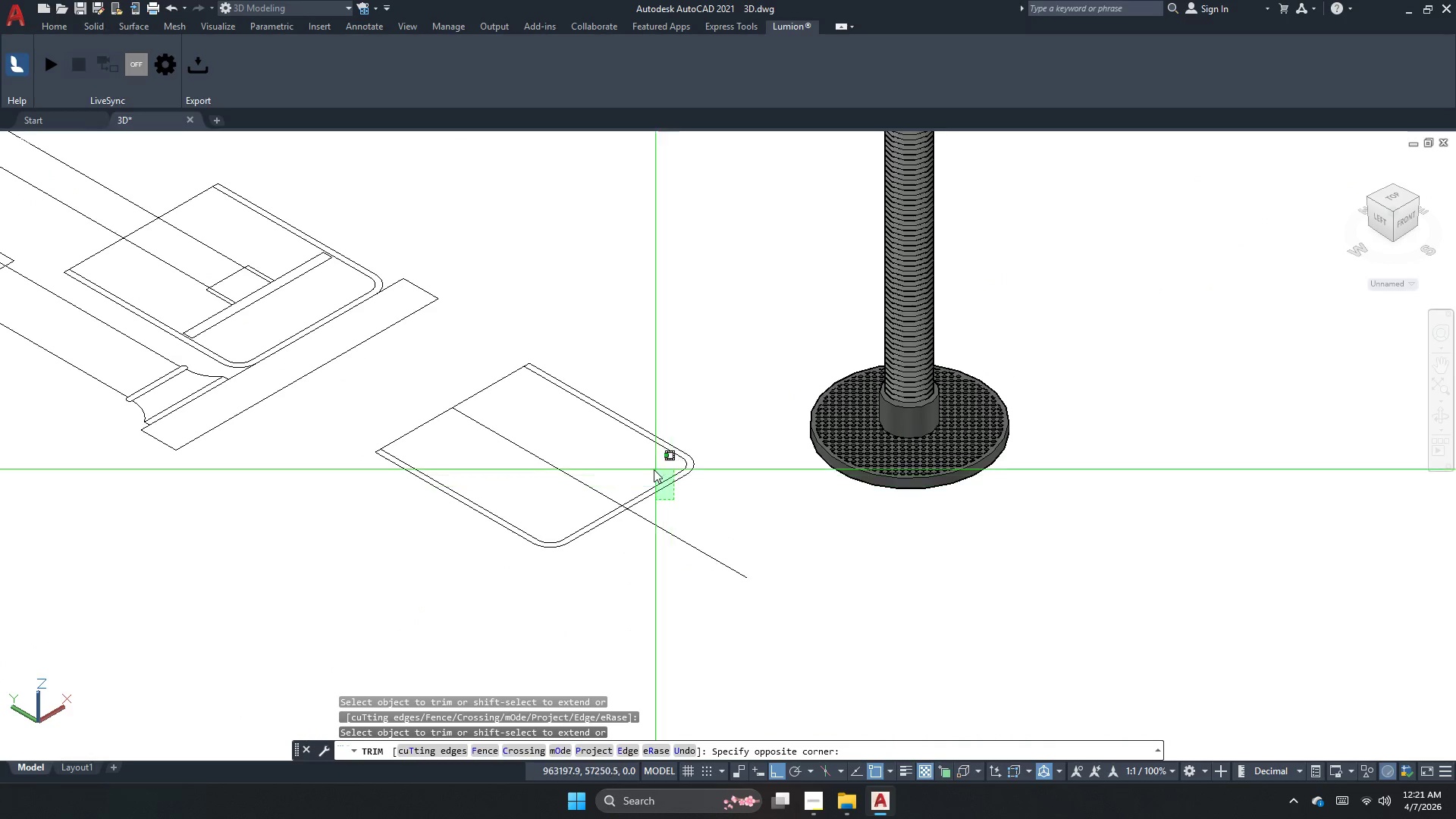 
double_click([651, 468])
 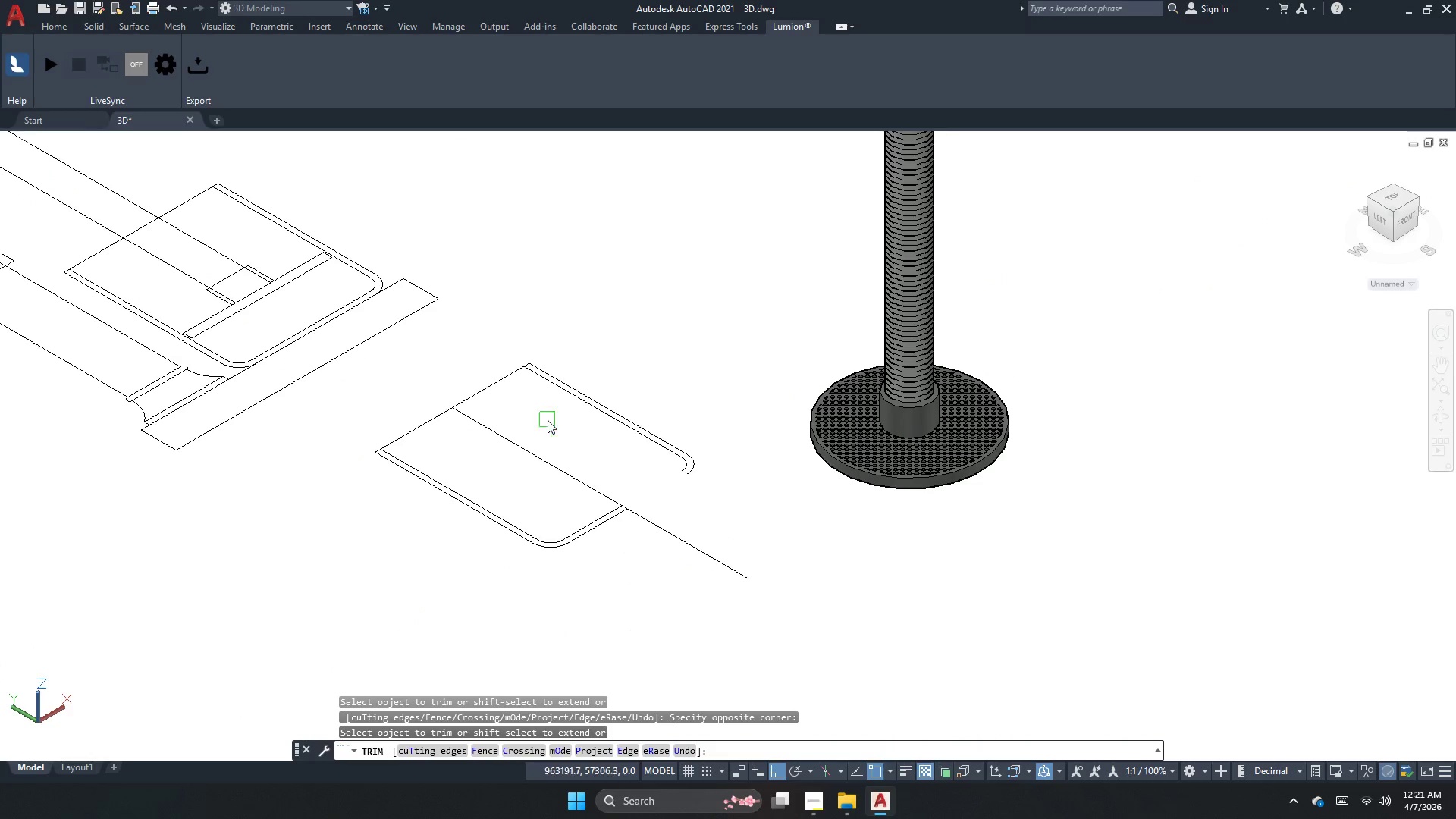 
left_click_drag(start_coordinate=[486, 383], to_coordinate=[477, 380])
 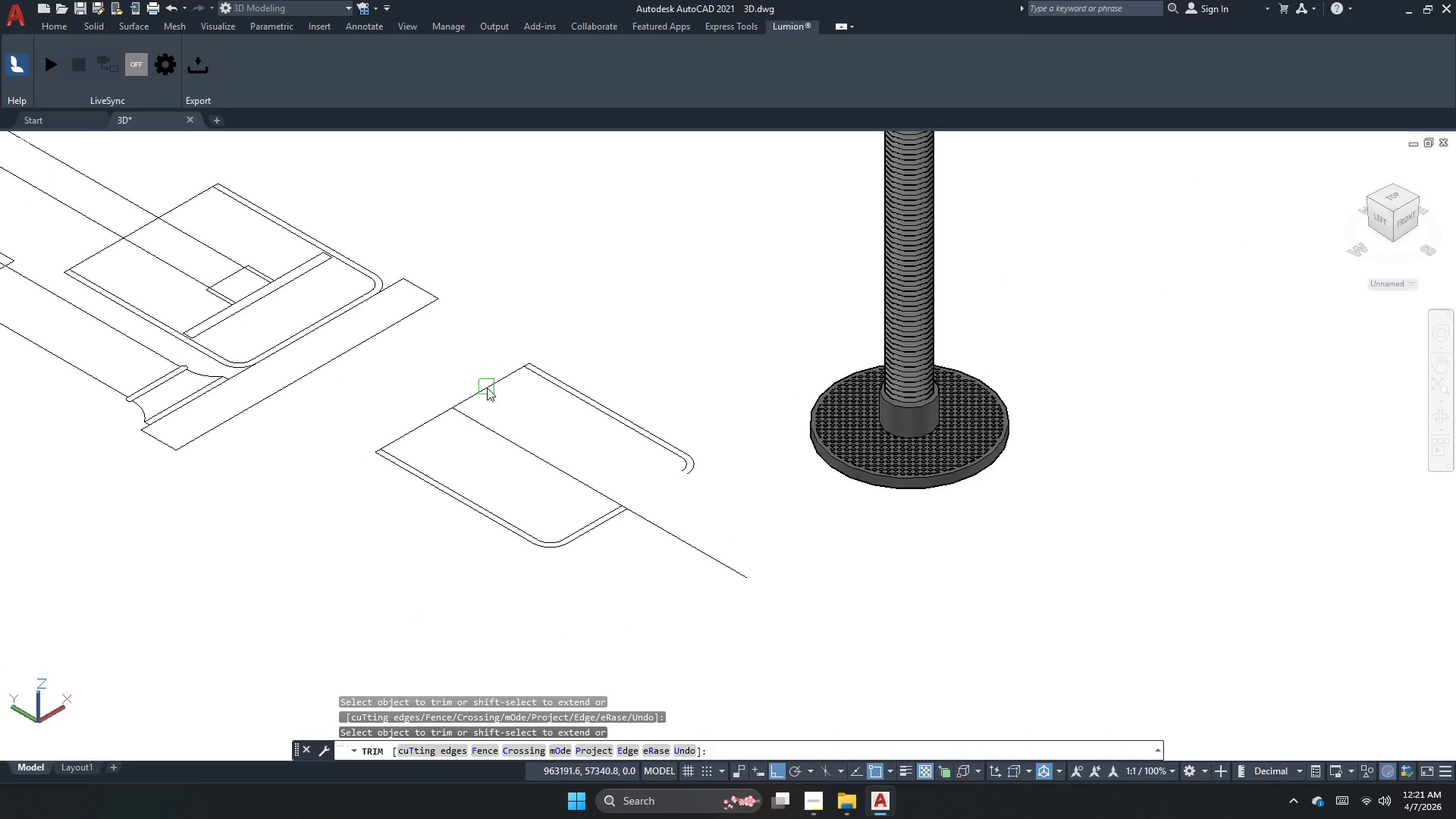 
left_click([493, 392])
 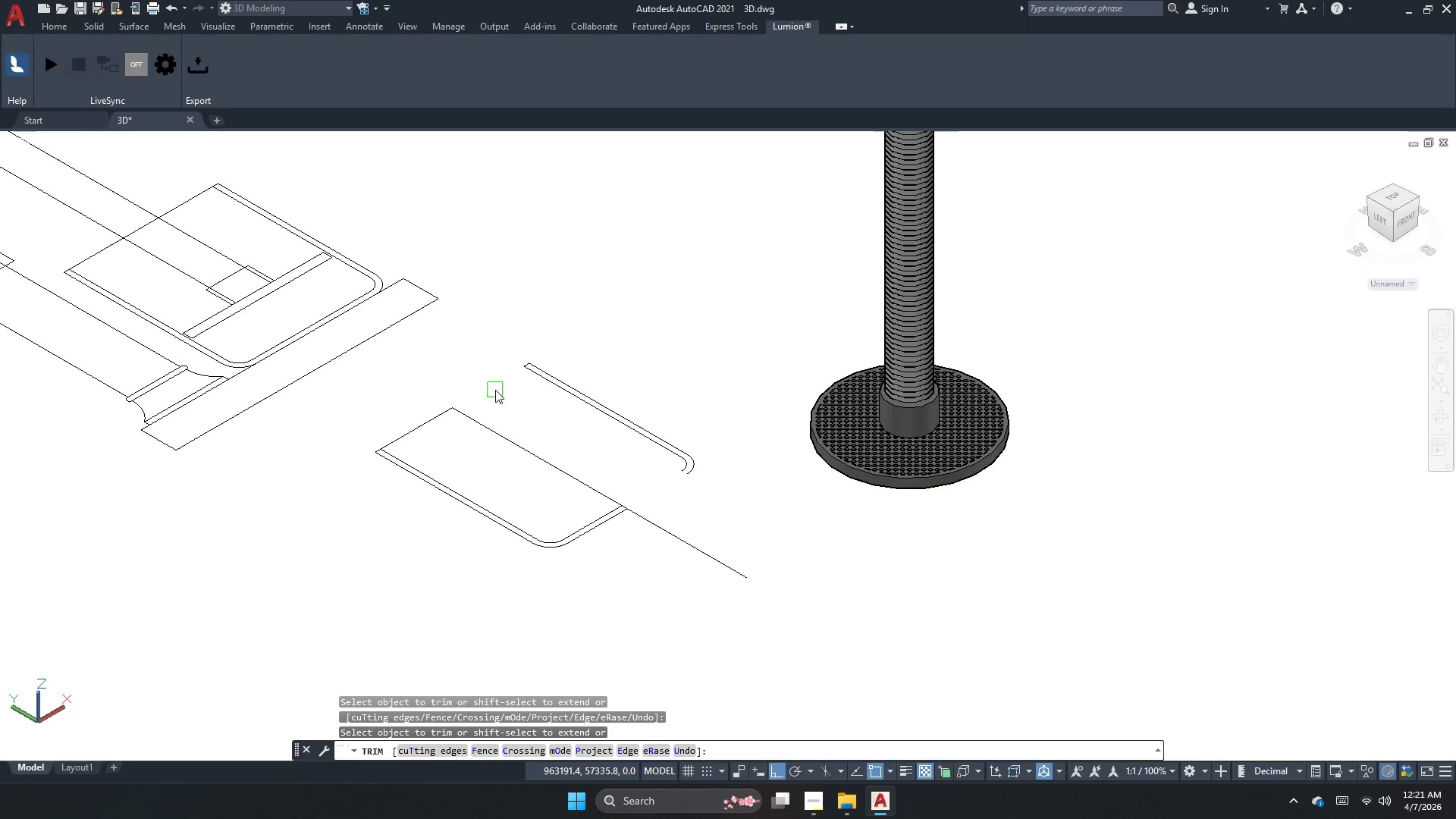 
key(Escape)
 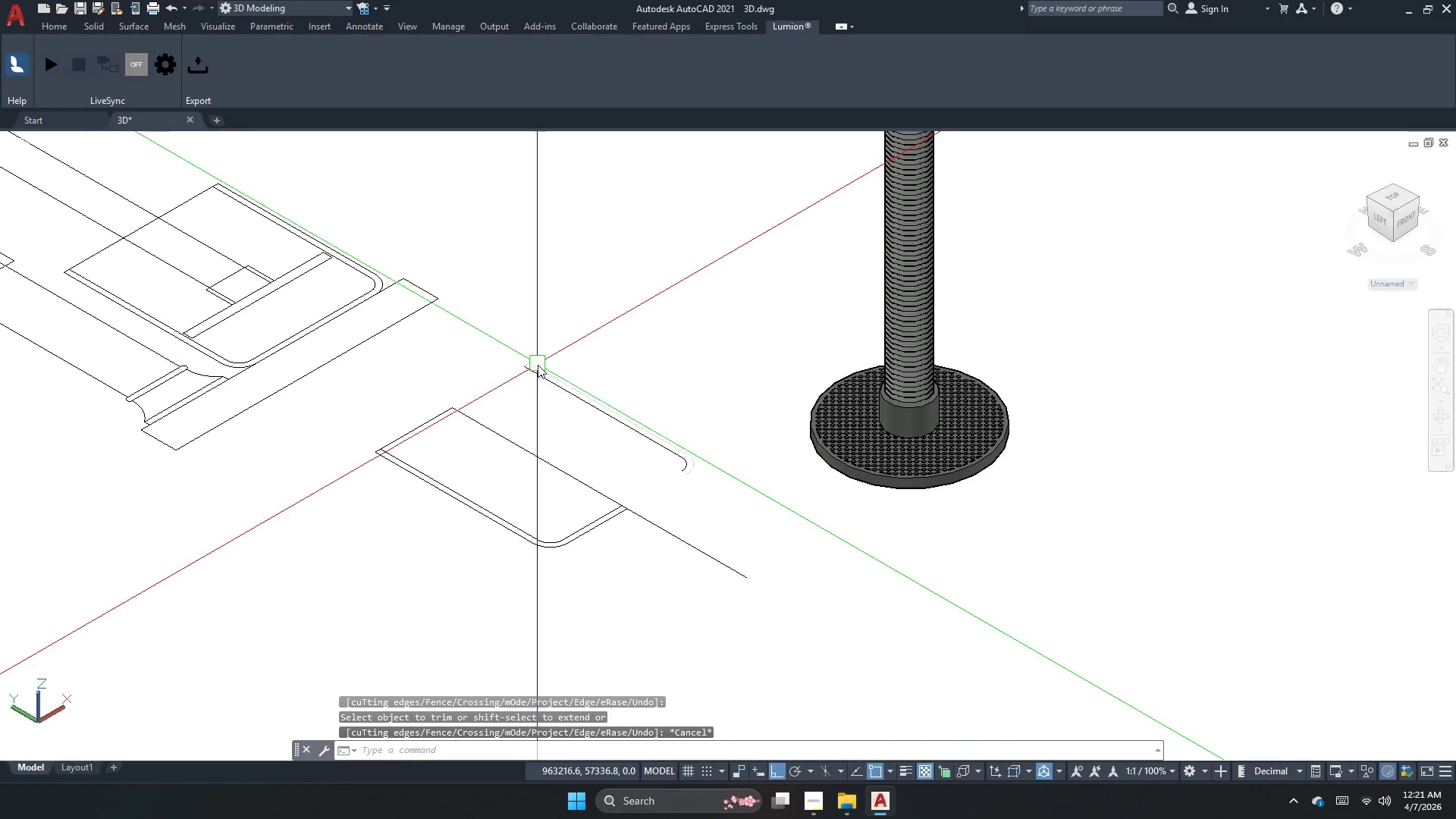 
left_click_drag(start_coordinate=[538, 365], to_coordinate=[538, 371])
 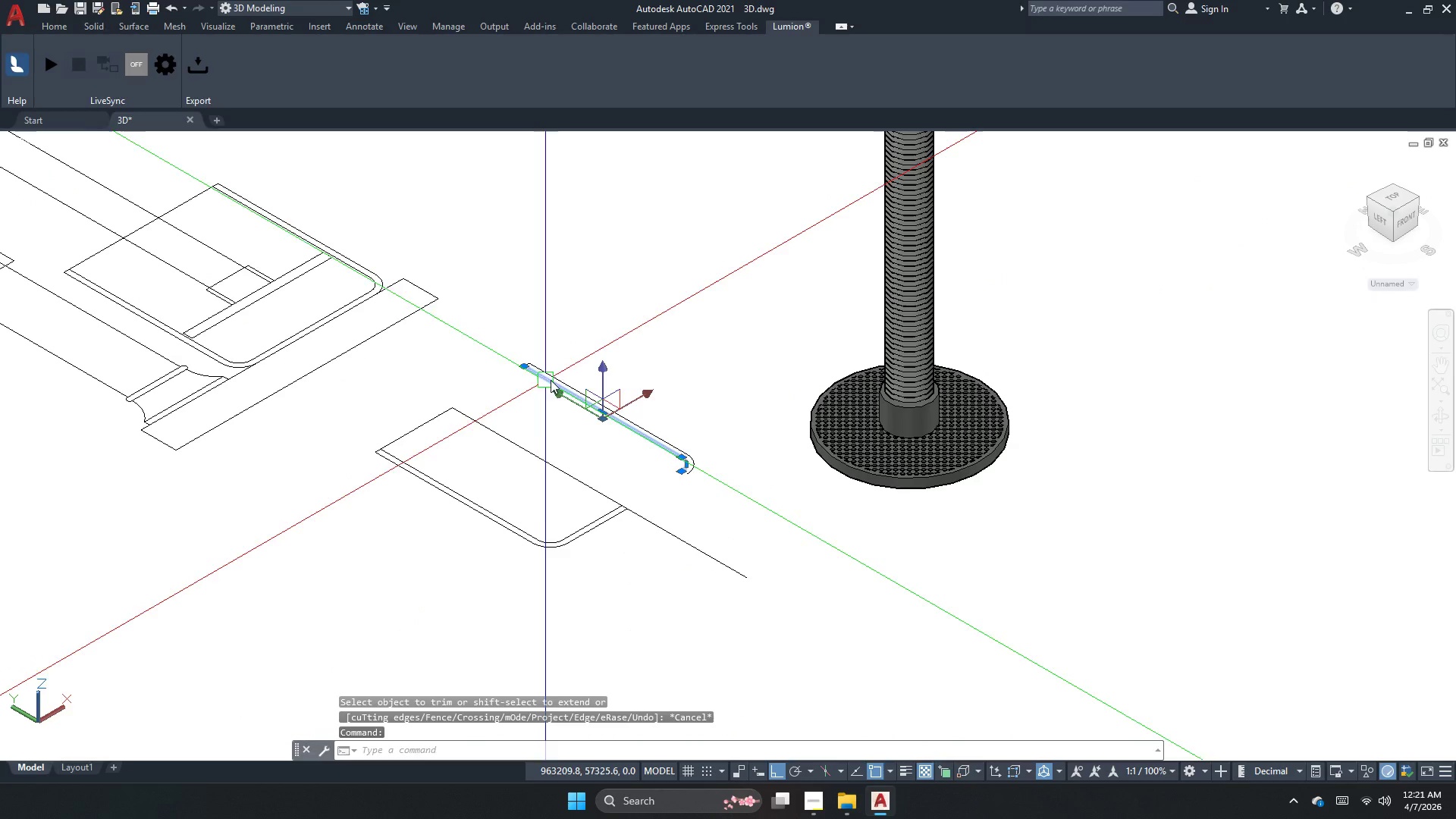 
key(E)
 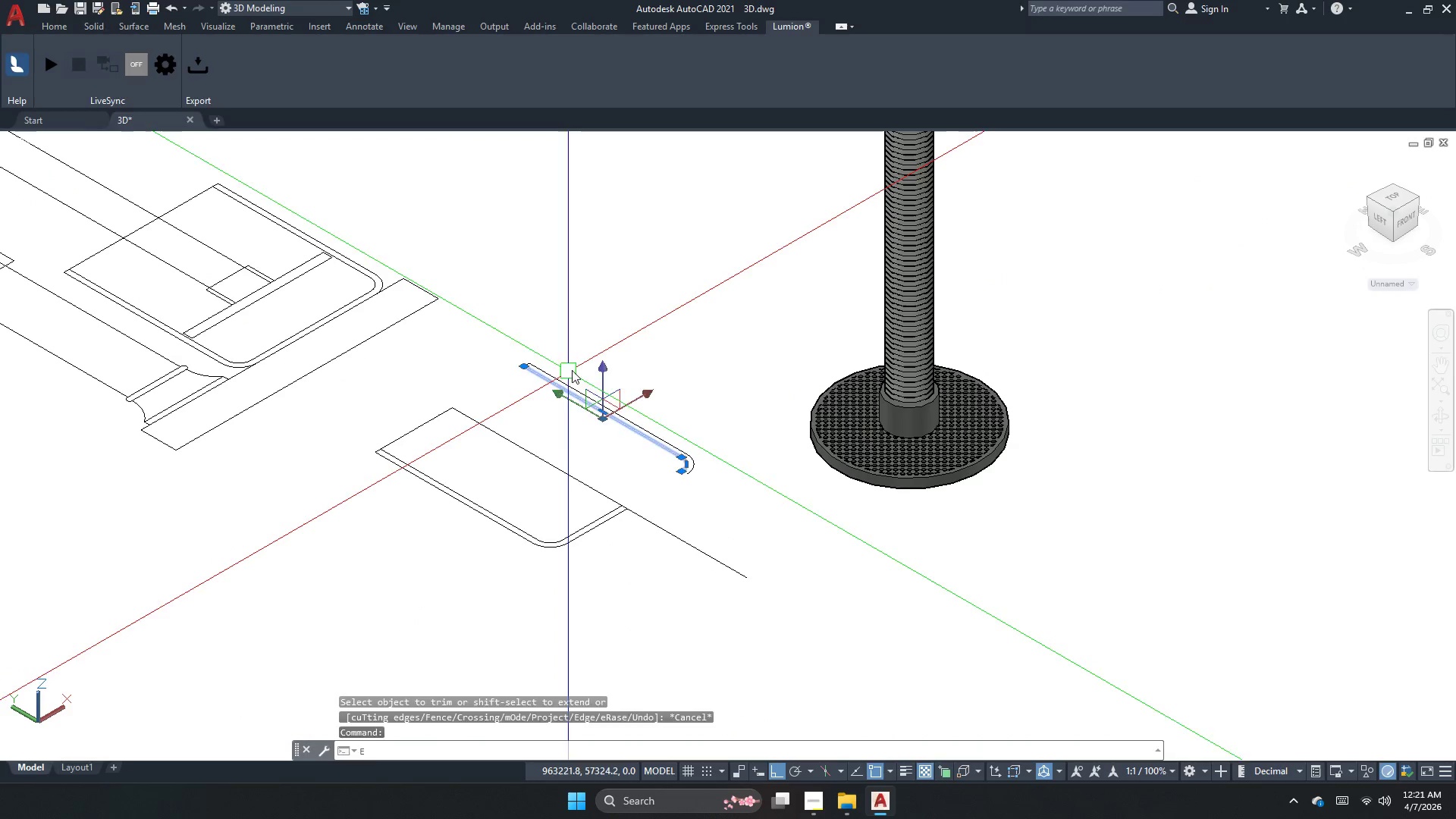 
key(Space)
 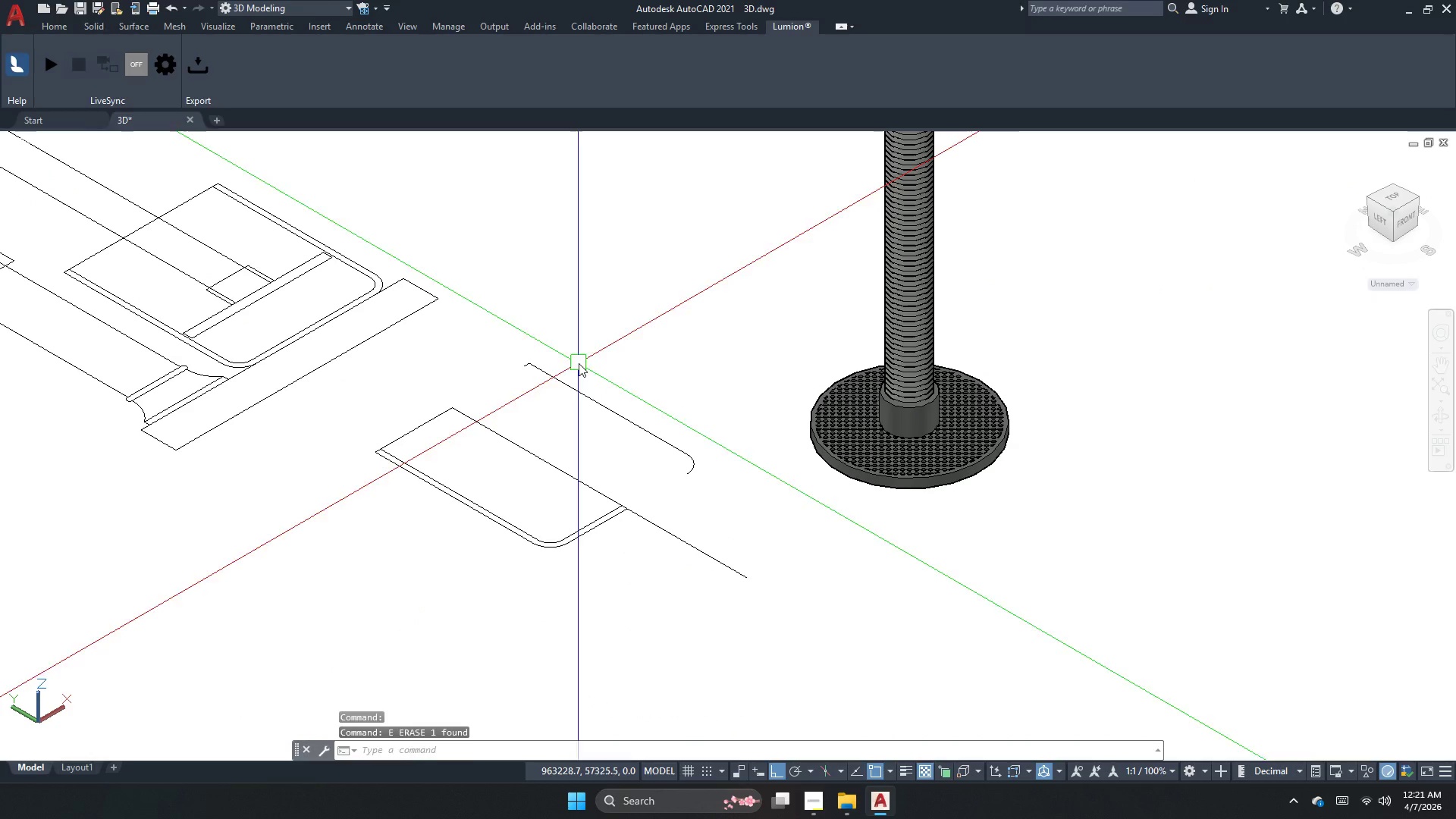 
left_click_drag(start_coordinate=[579, 366], to_coordinate=[576, 393])
 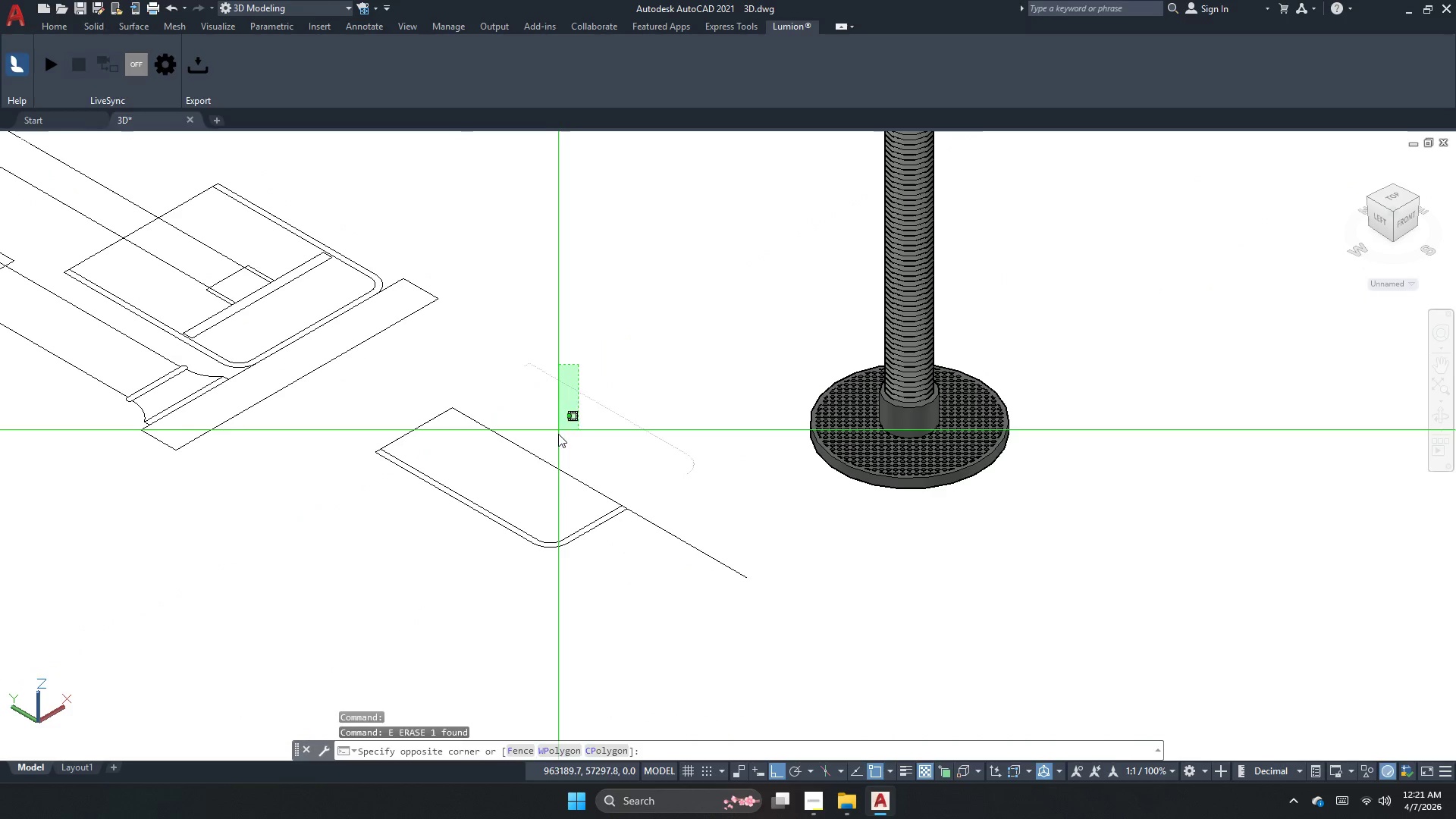 
double_click([558, 435])
 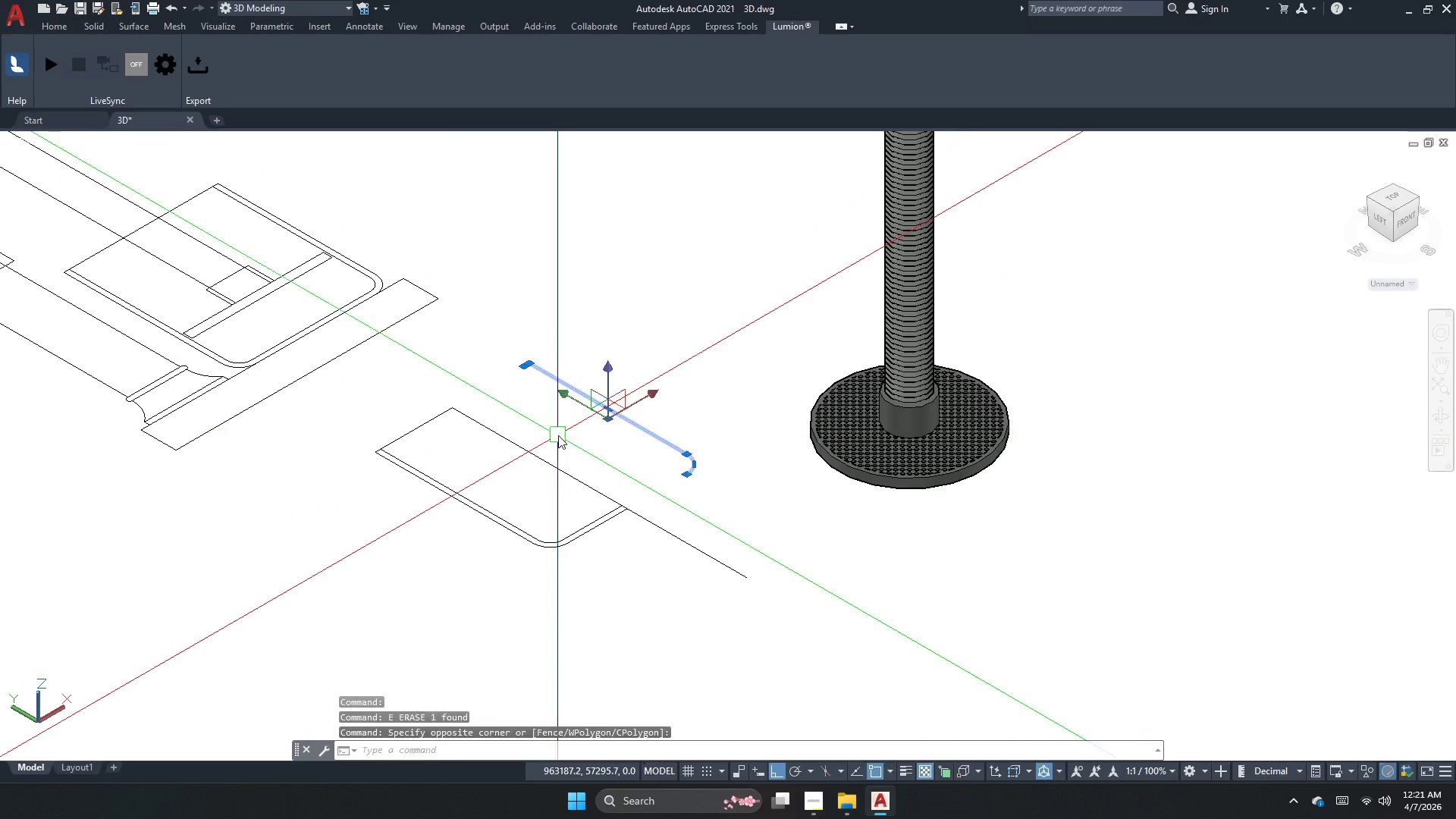 
type( )
key(Escape)
key(Escape)
key(Escape)
type(tr  )
 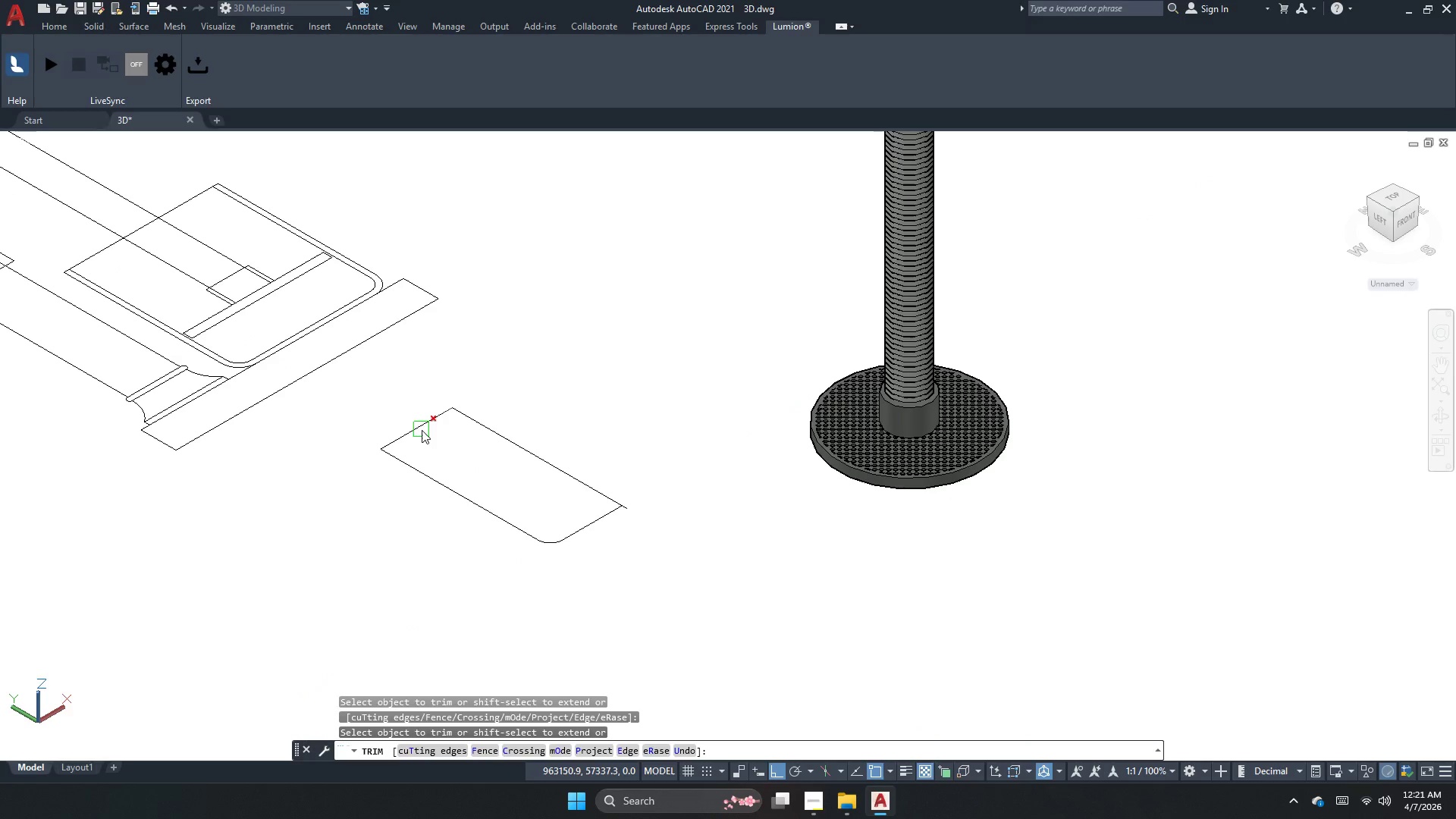 
left_click_drag(start_coordinate=[482, 386], to_coordinate=[468, 397])
 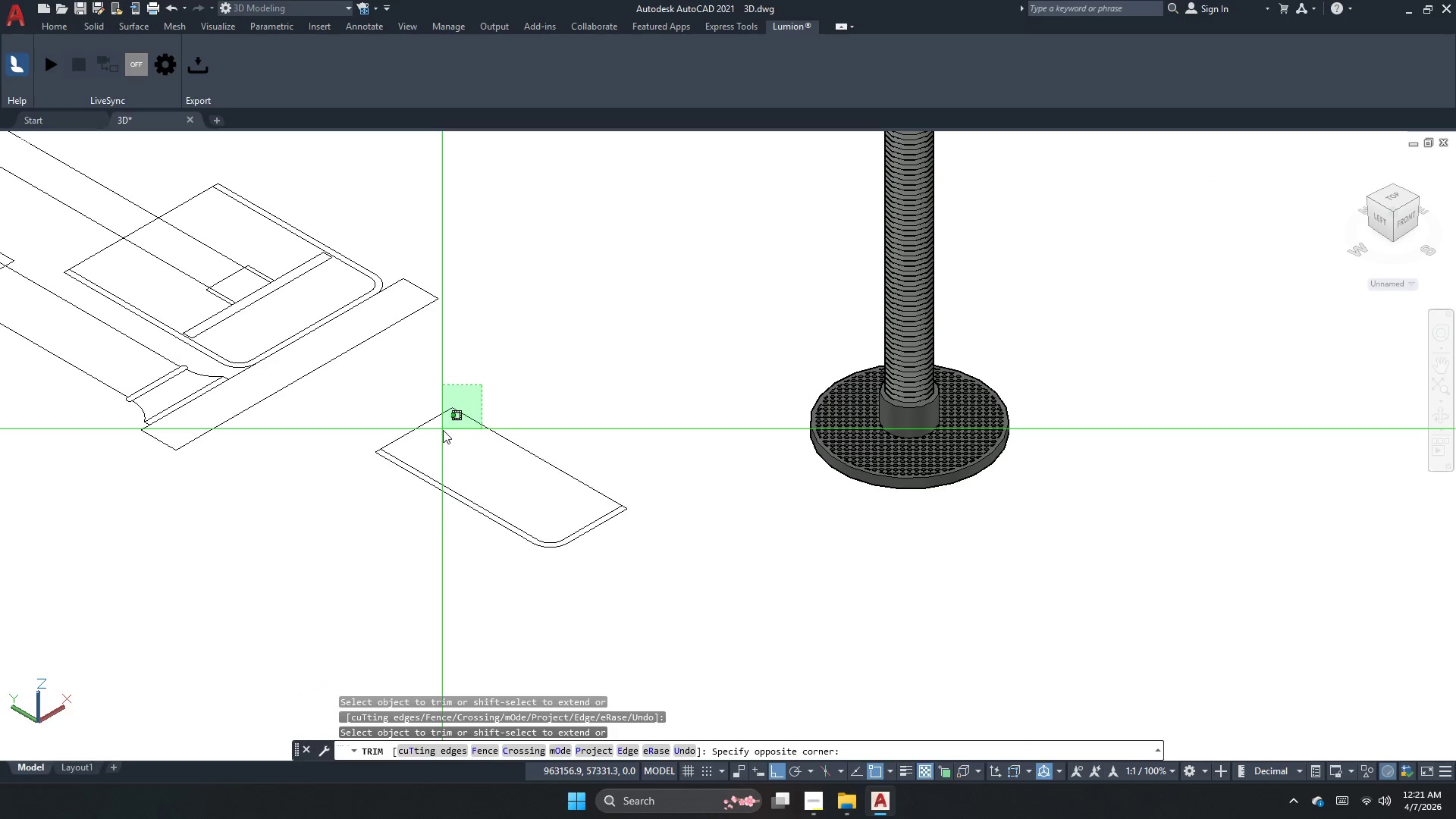 
left_click([443, 430])
 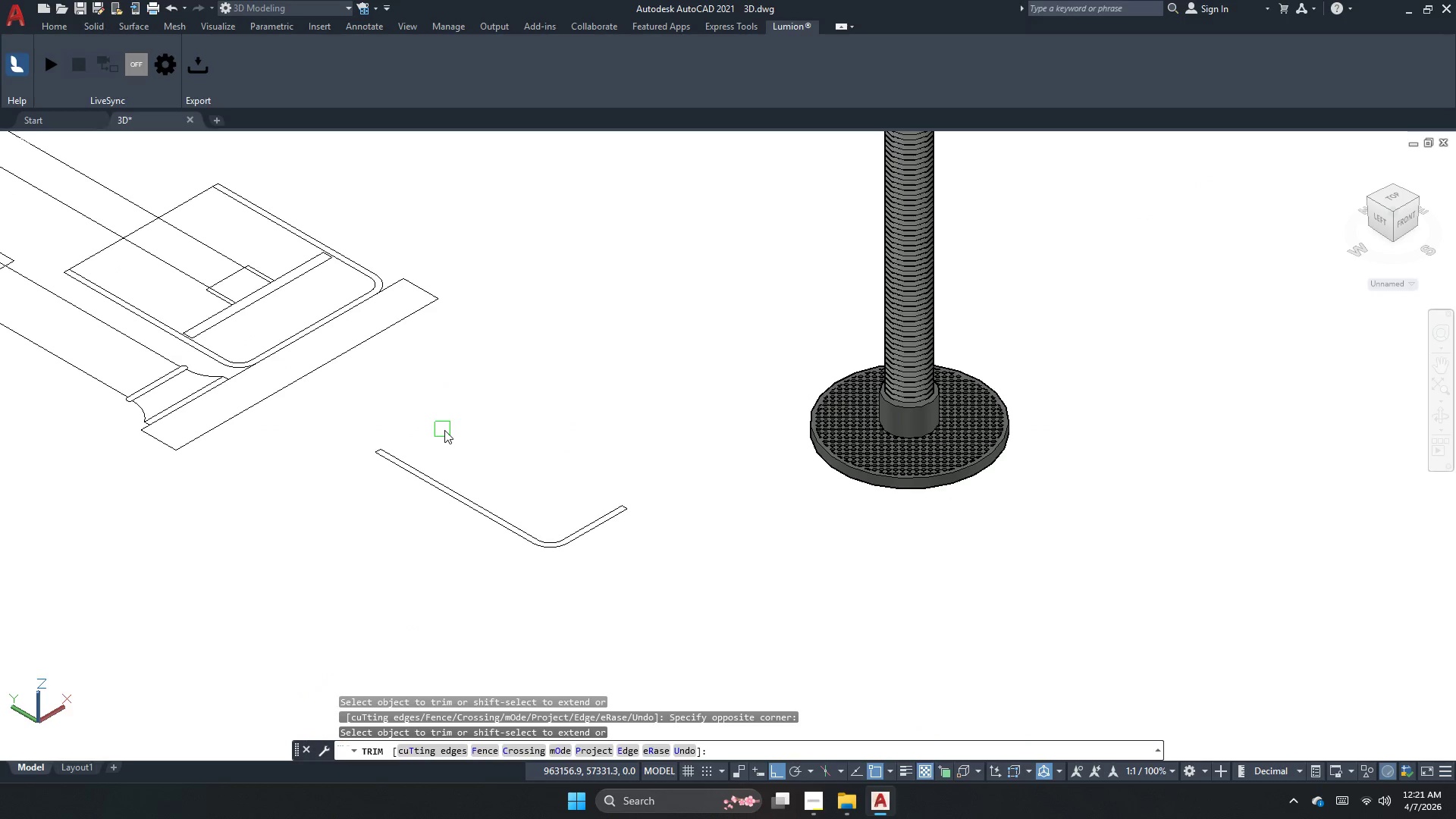 
key(Escape)
 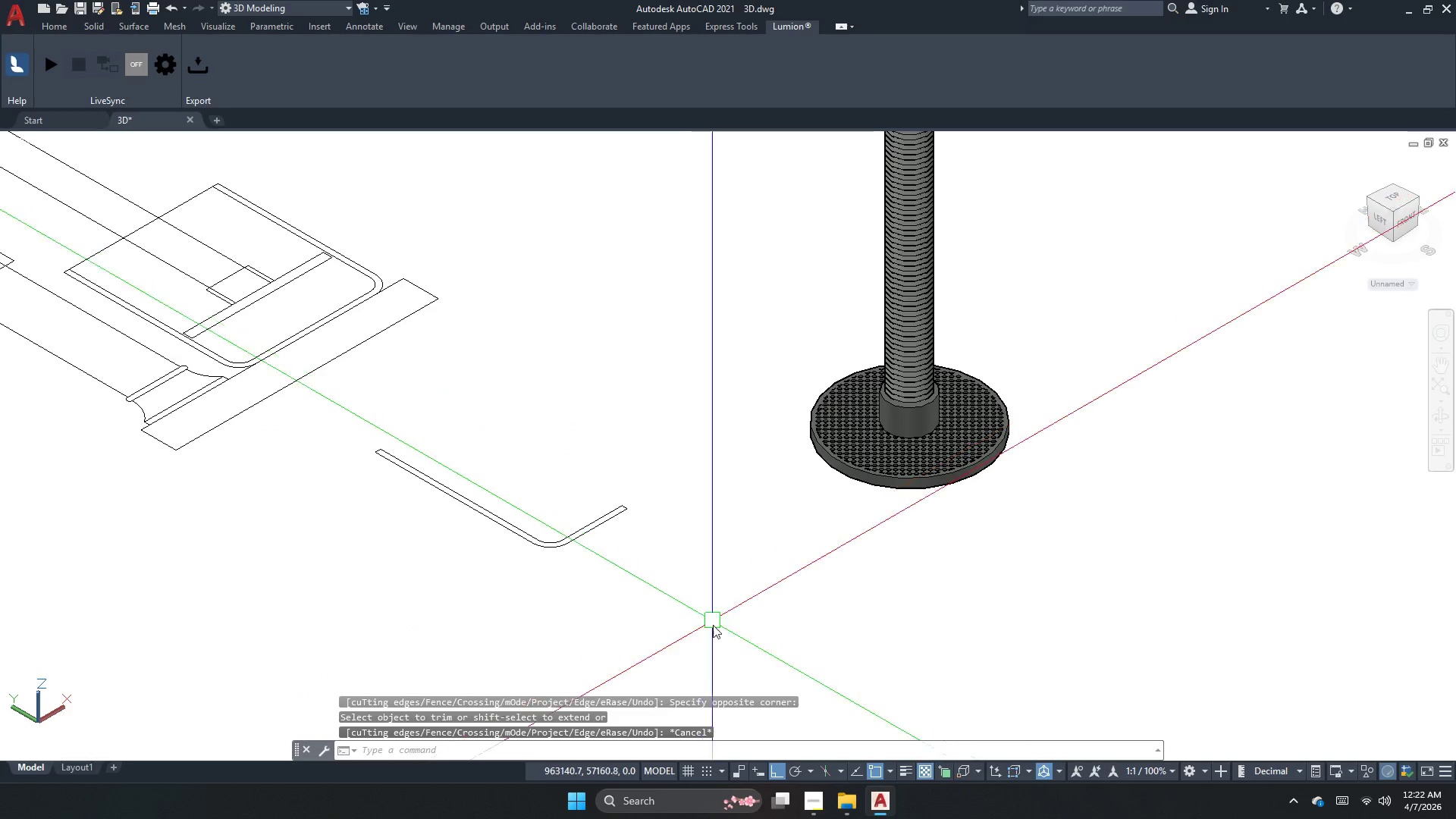 
left_click_drag(start_coordinate=[699, 635], to_coordinate=[670, 617])
 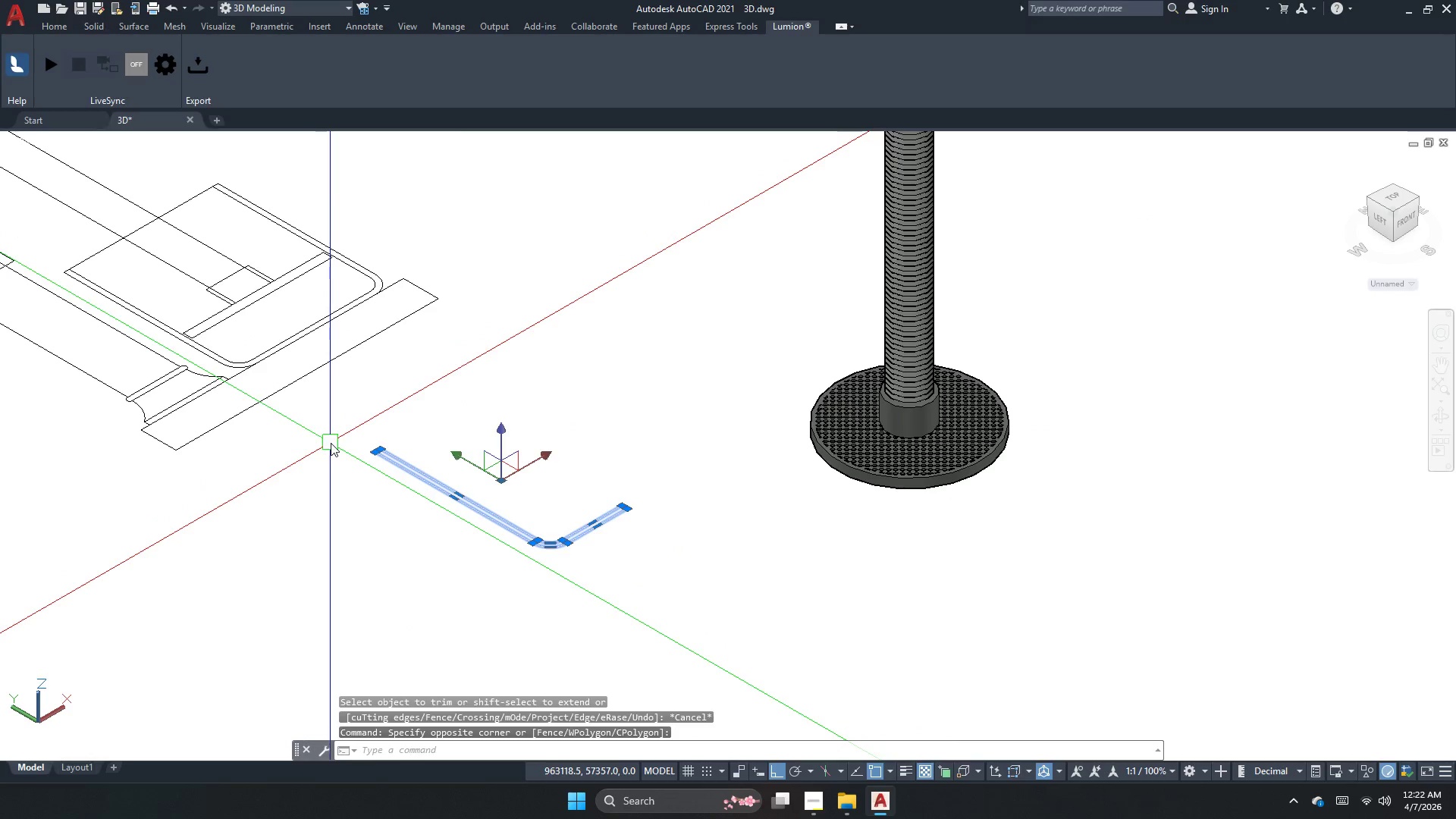 
key(J)
 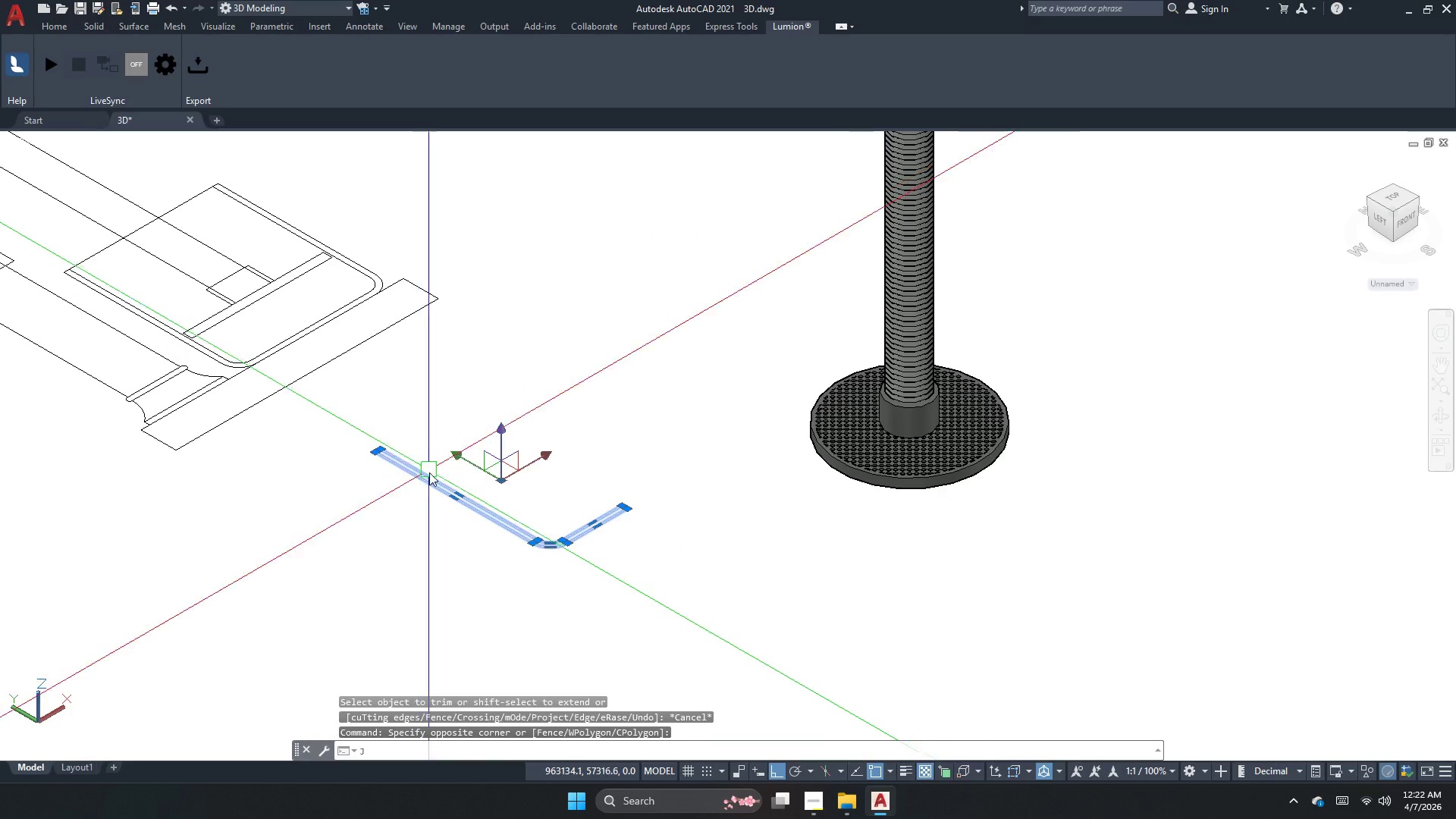 
key(Space)
 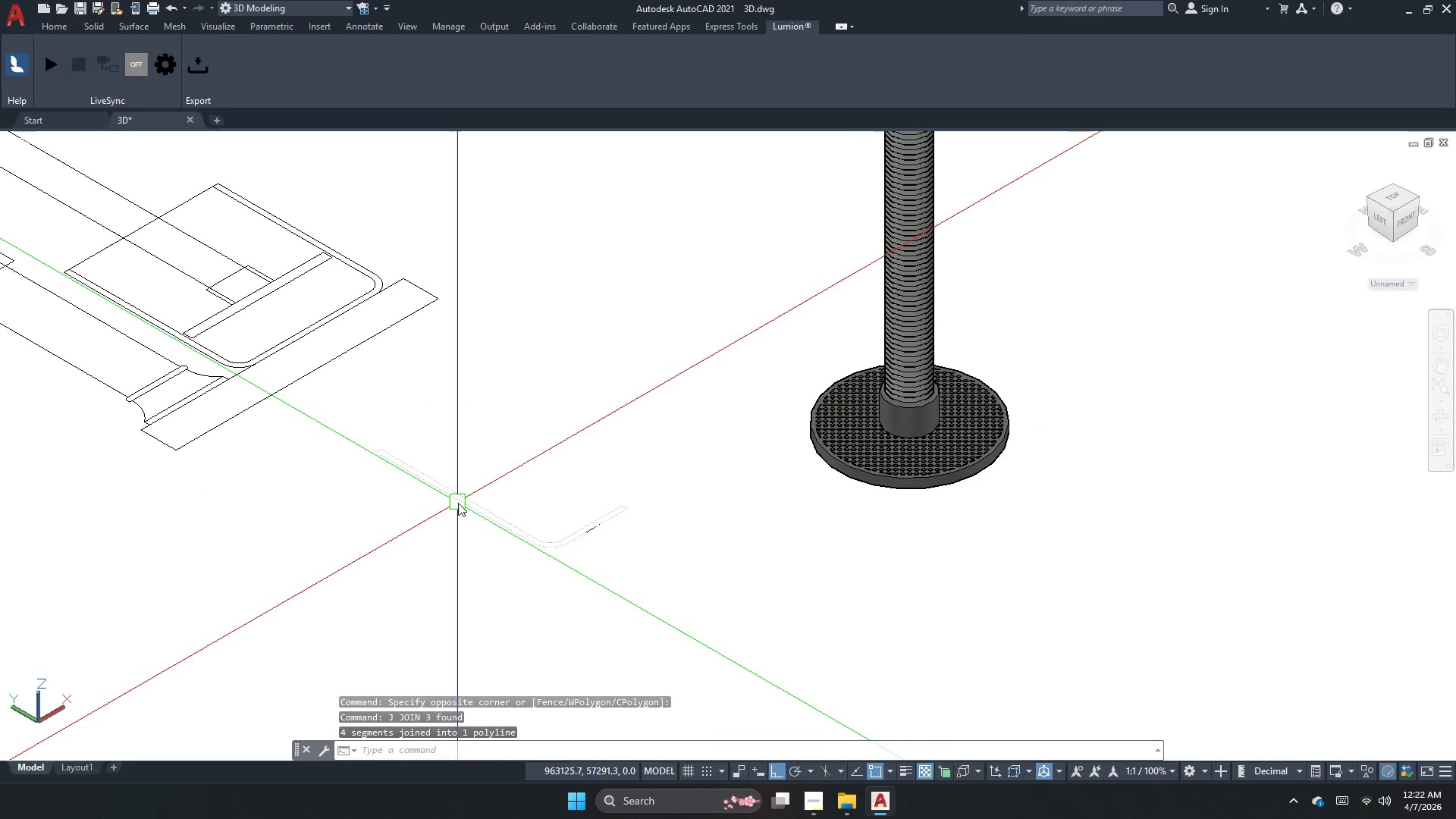 
left_click([458, 503])
 